 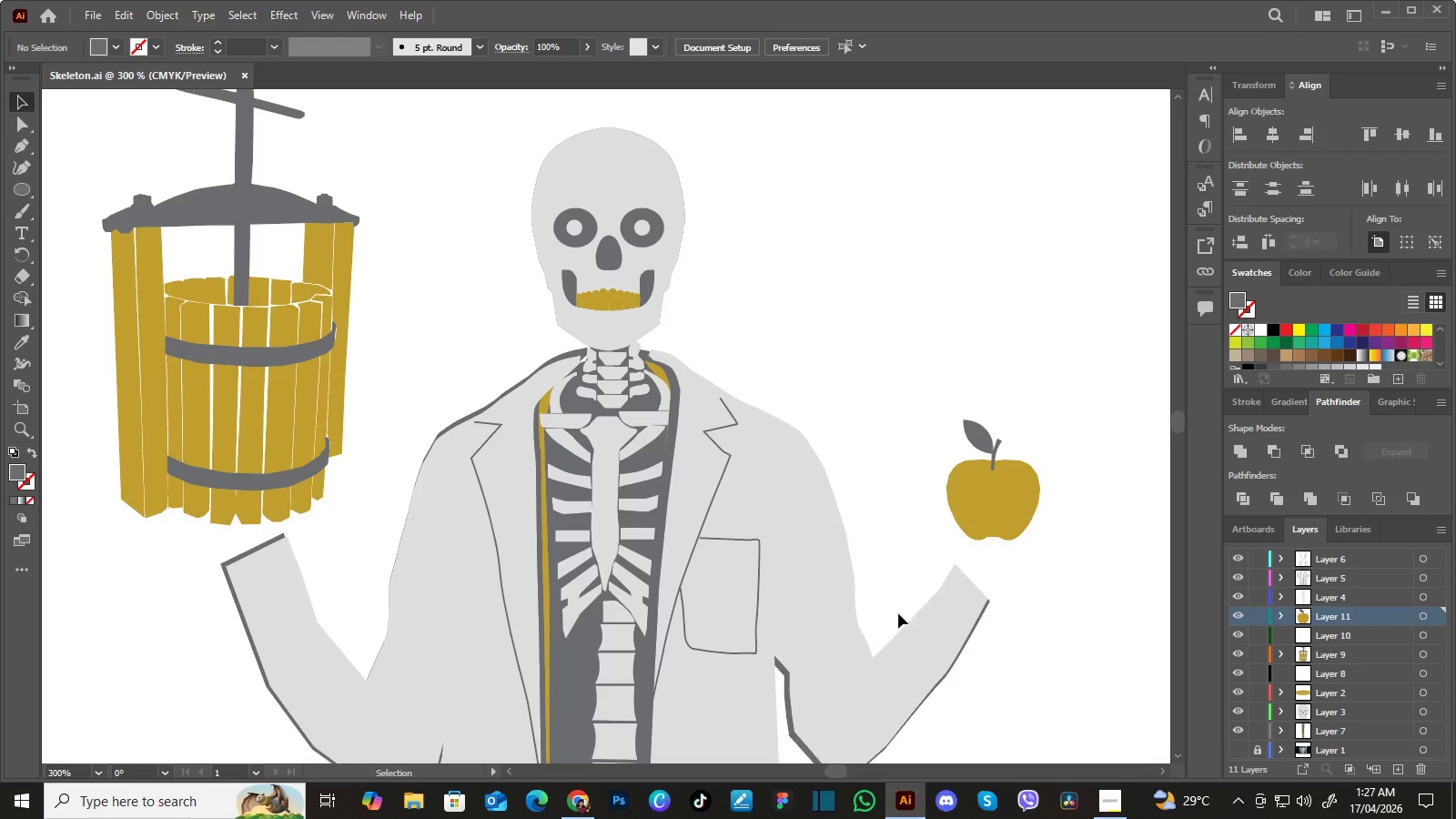 
left_click_drag(start_coordinate=[693, 607], to_coordinate=[1072, 465])
 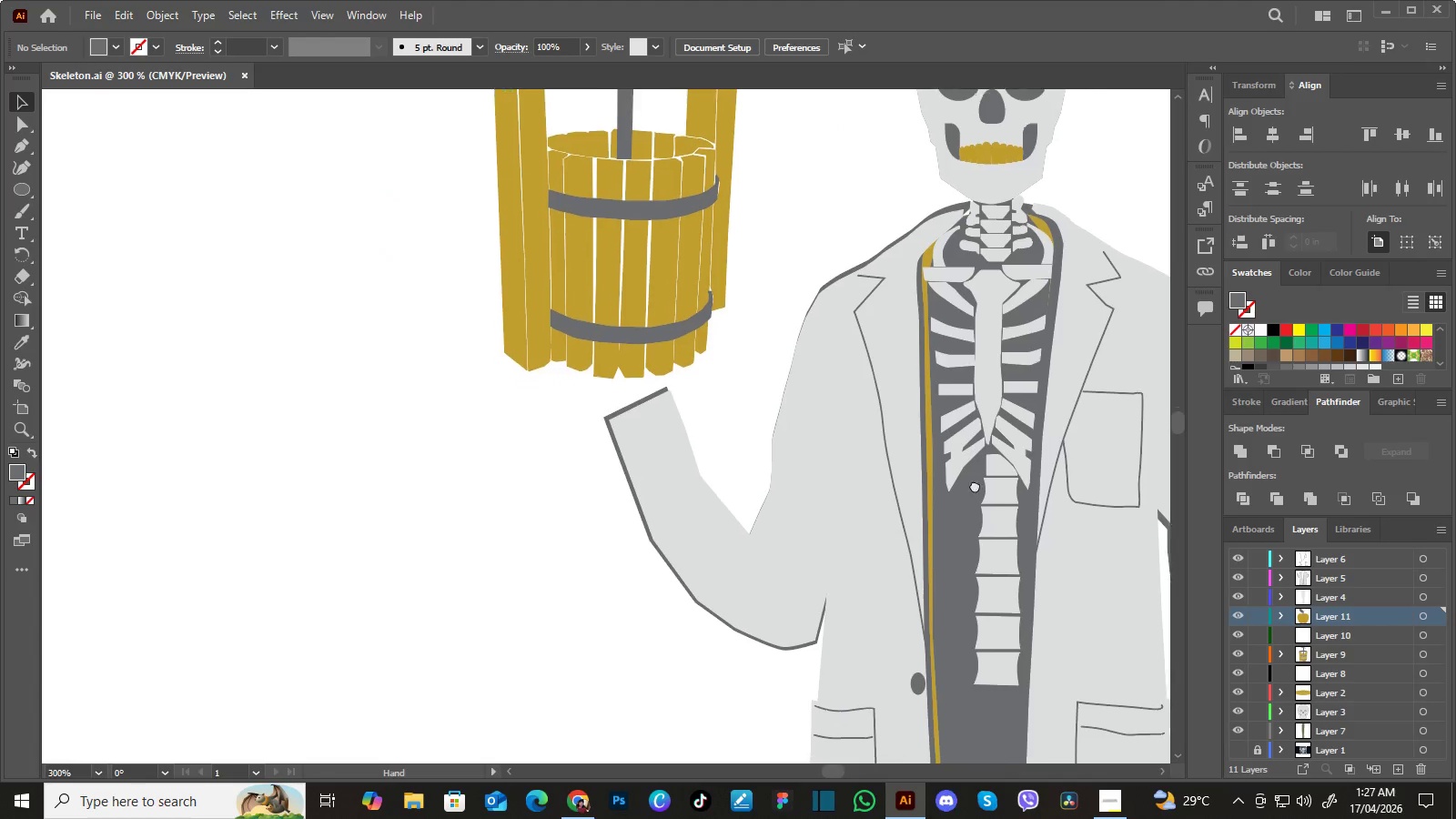 
left_click_drag(start_coordinate=[885, 540], to_coordinate=[998, 474])
 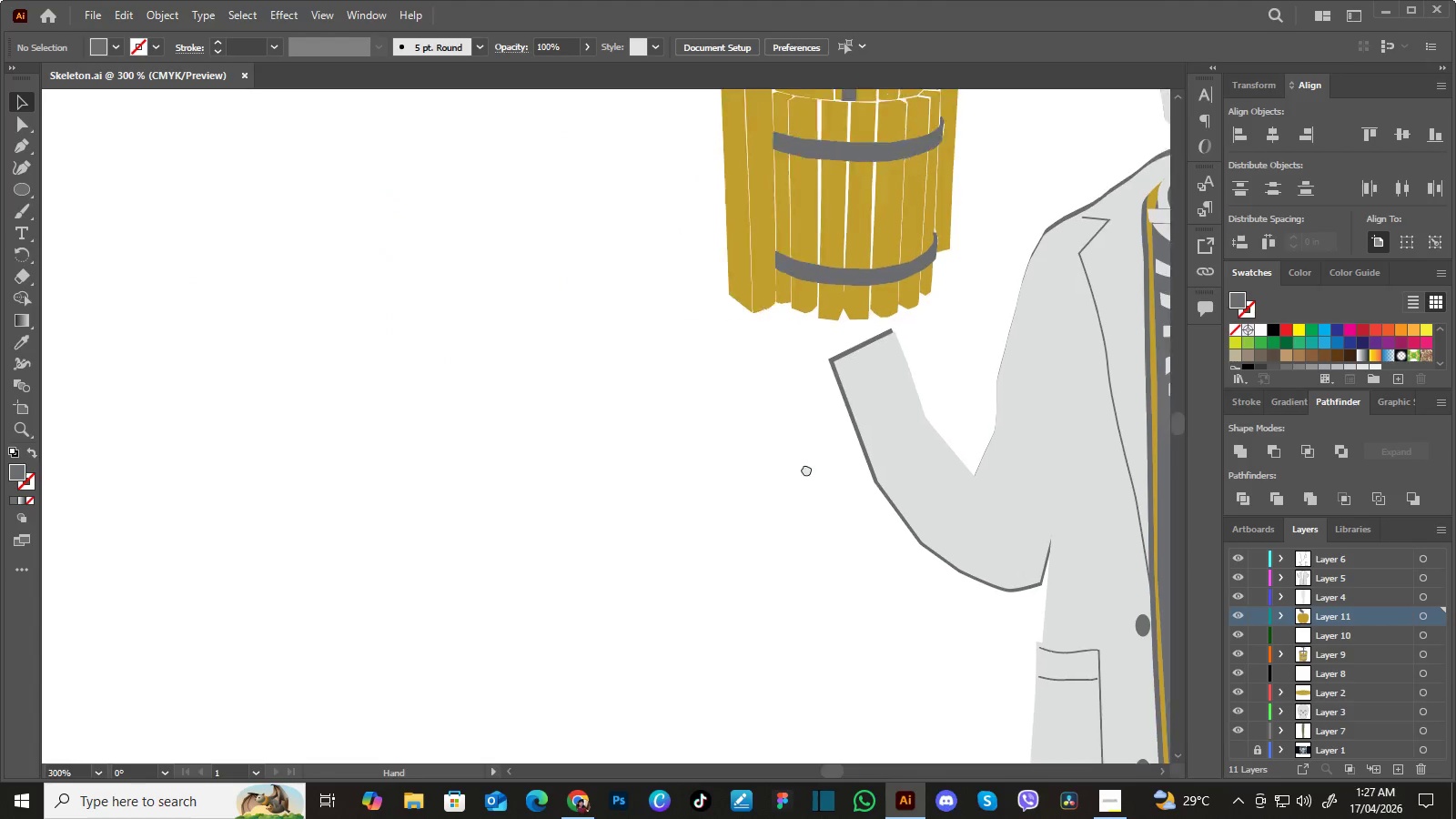 
left_click_drag(start_coordinate=[581, 460], to_coordinate=[870, 472])
 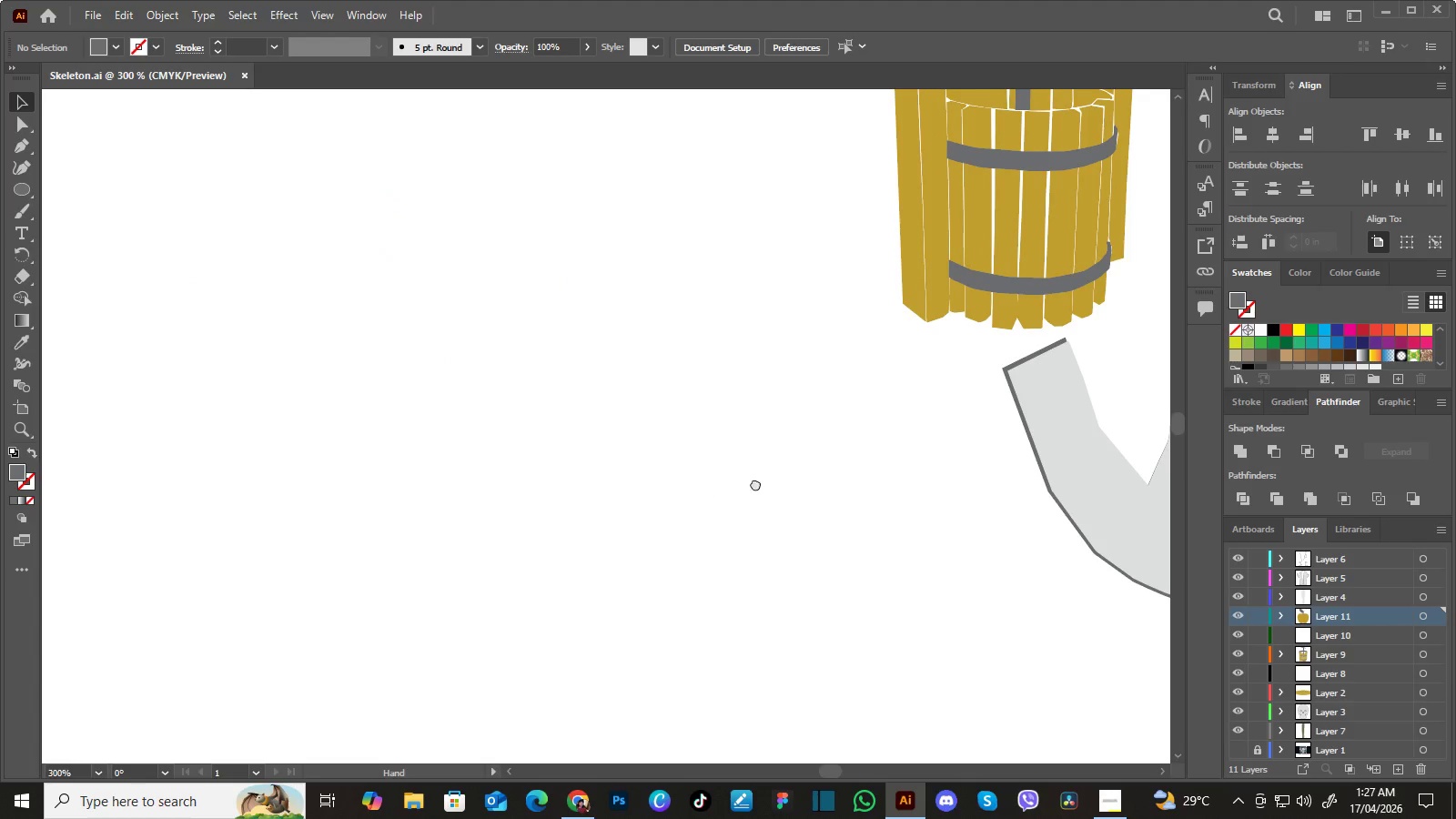 
hold_key(key=Space, duration=0.41)
 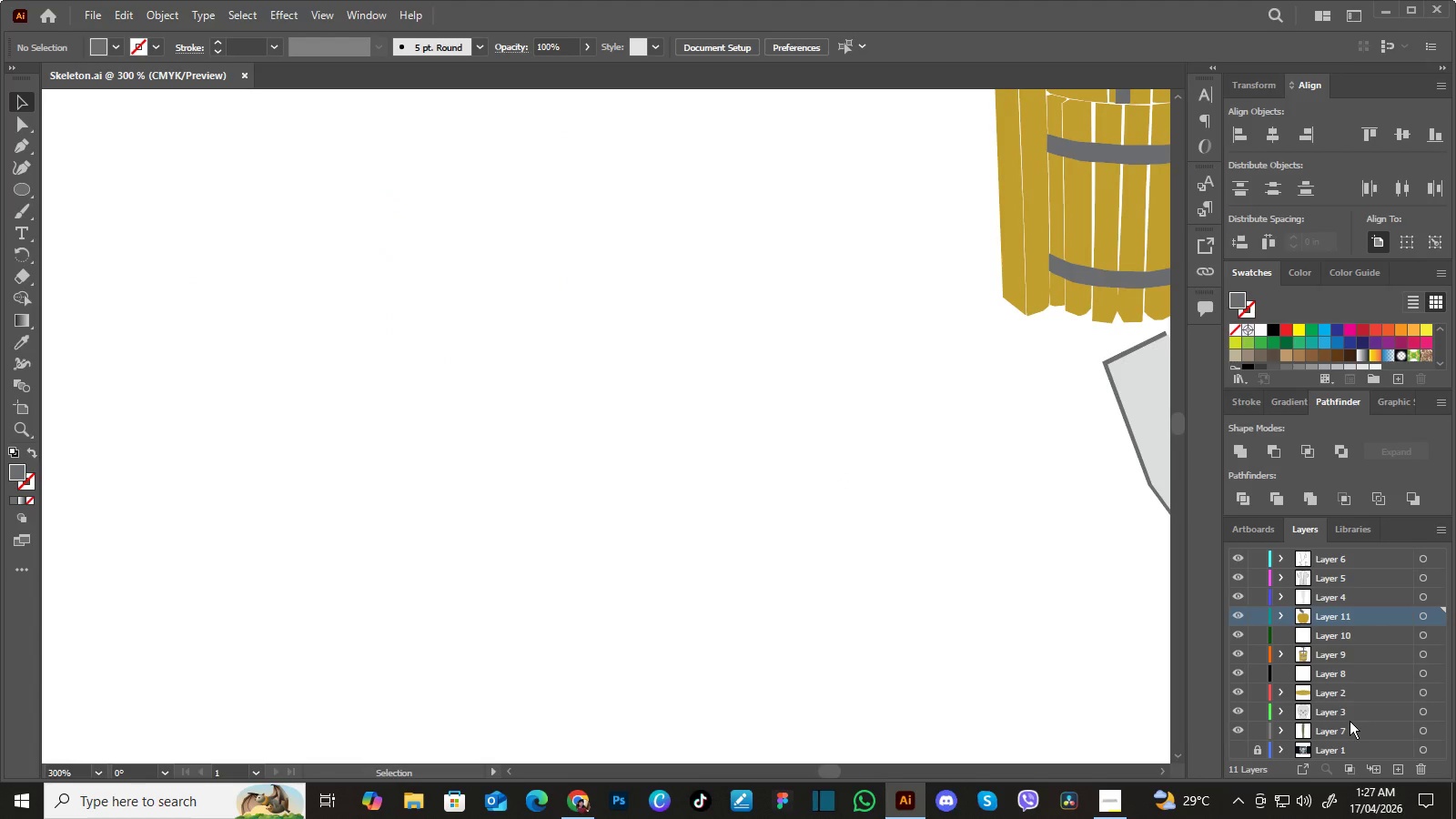 
left_click_drag(start_coordinate=[720, 487], to_coordinate=[820, 480])
 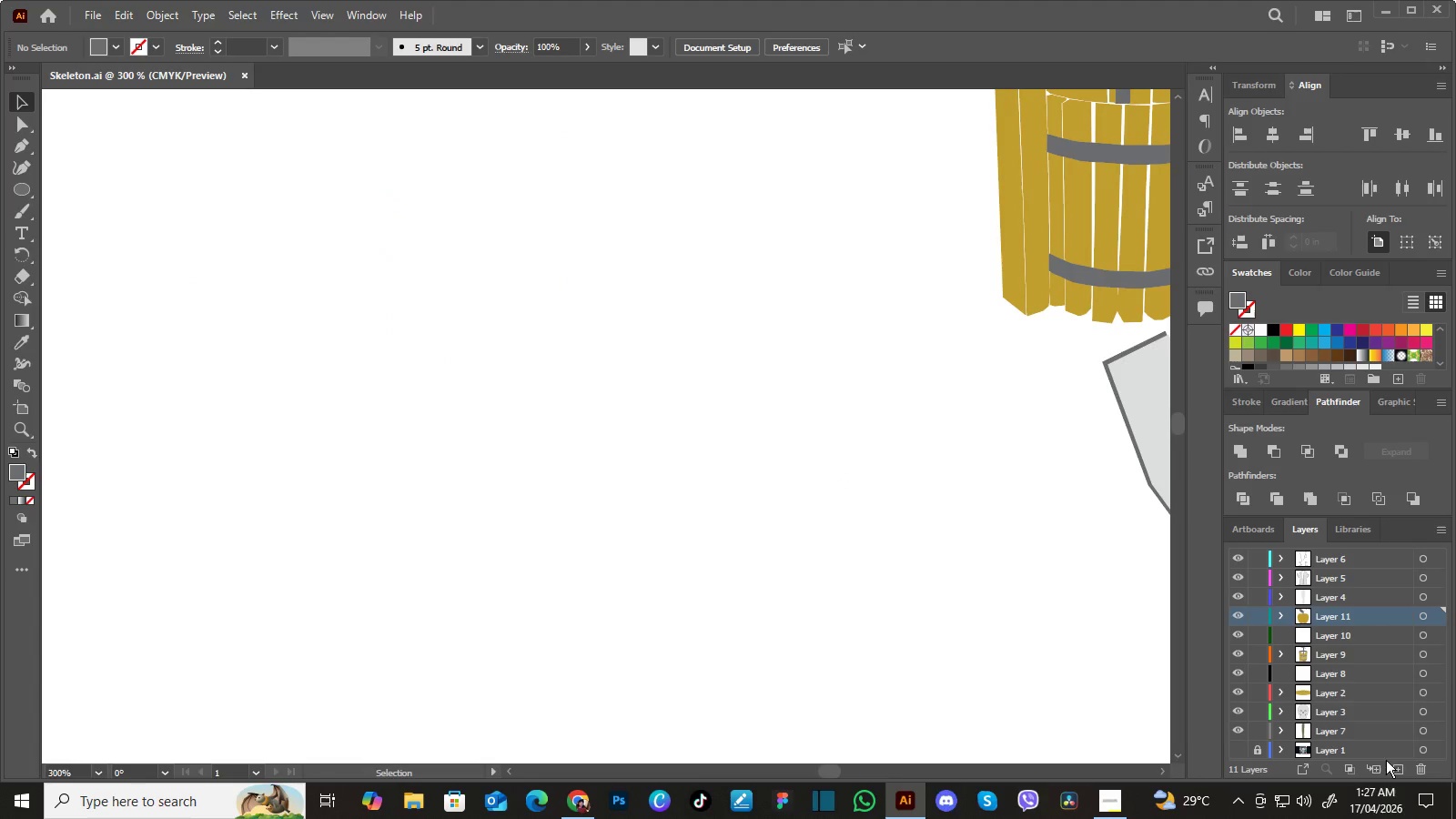 
left_click([1398, 767])
 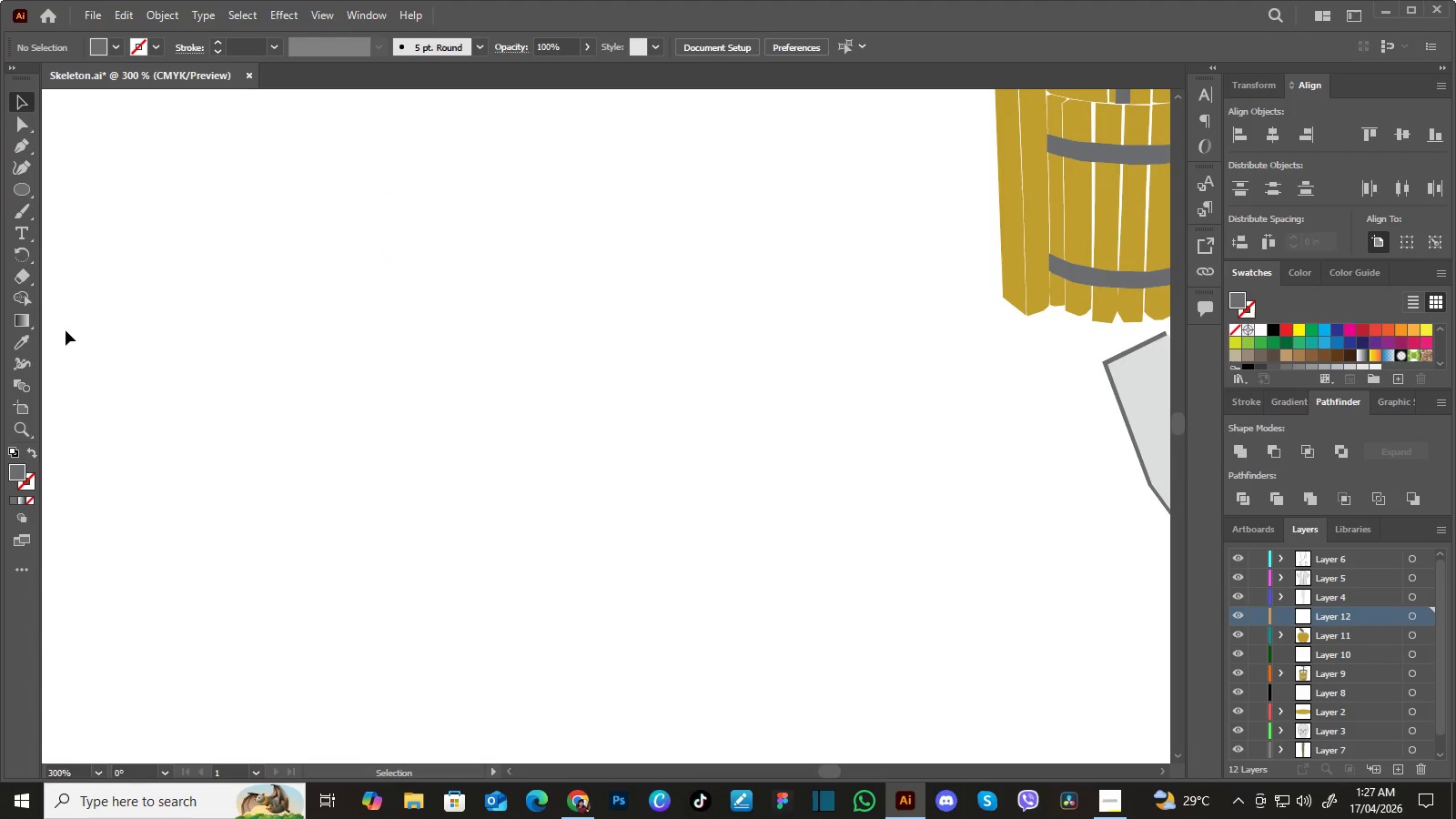 
wait(6.12)
 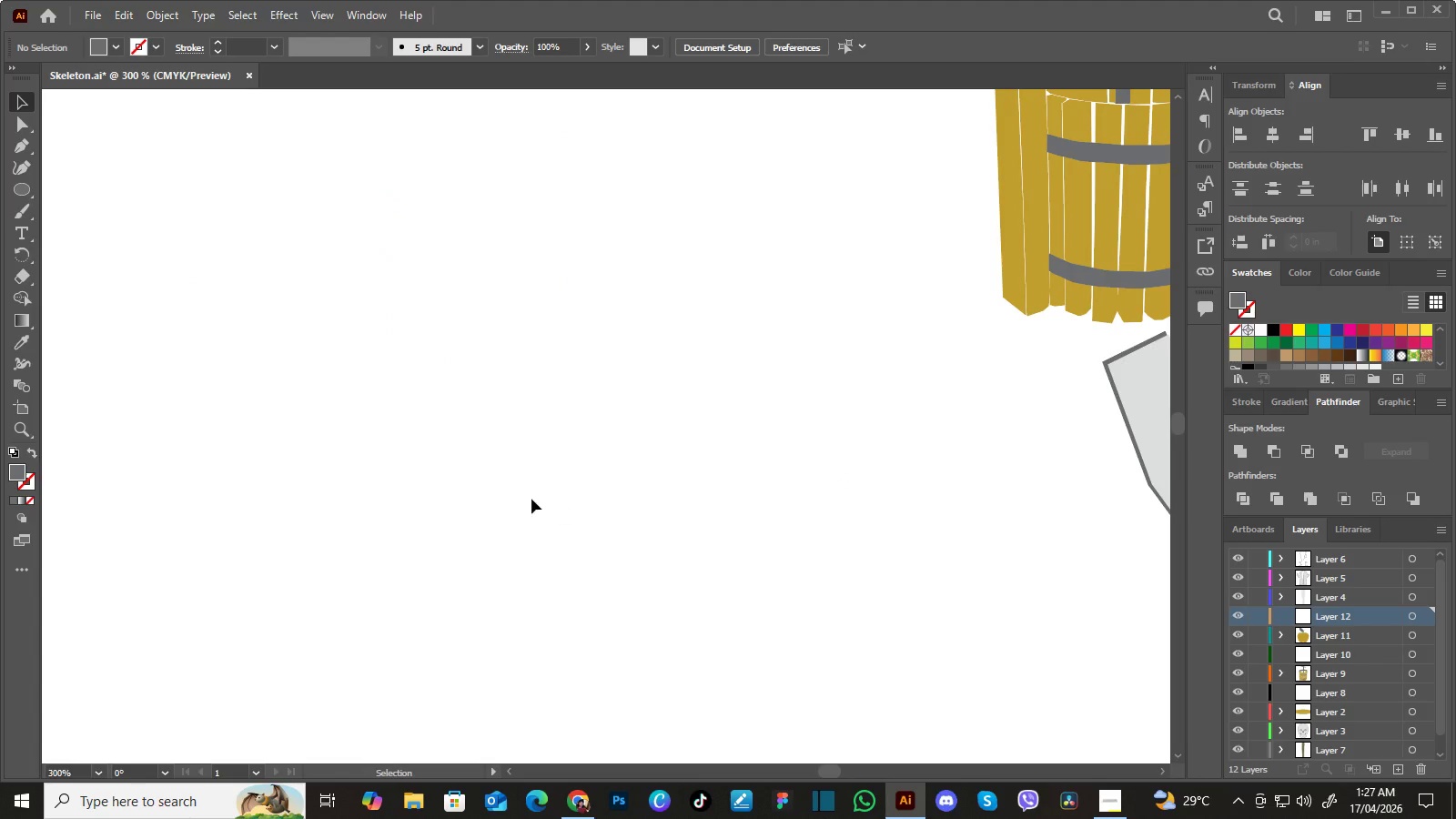 
left_click([25, 162])
 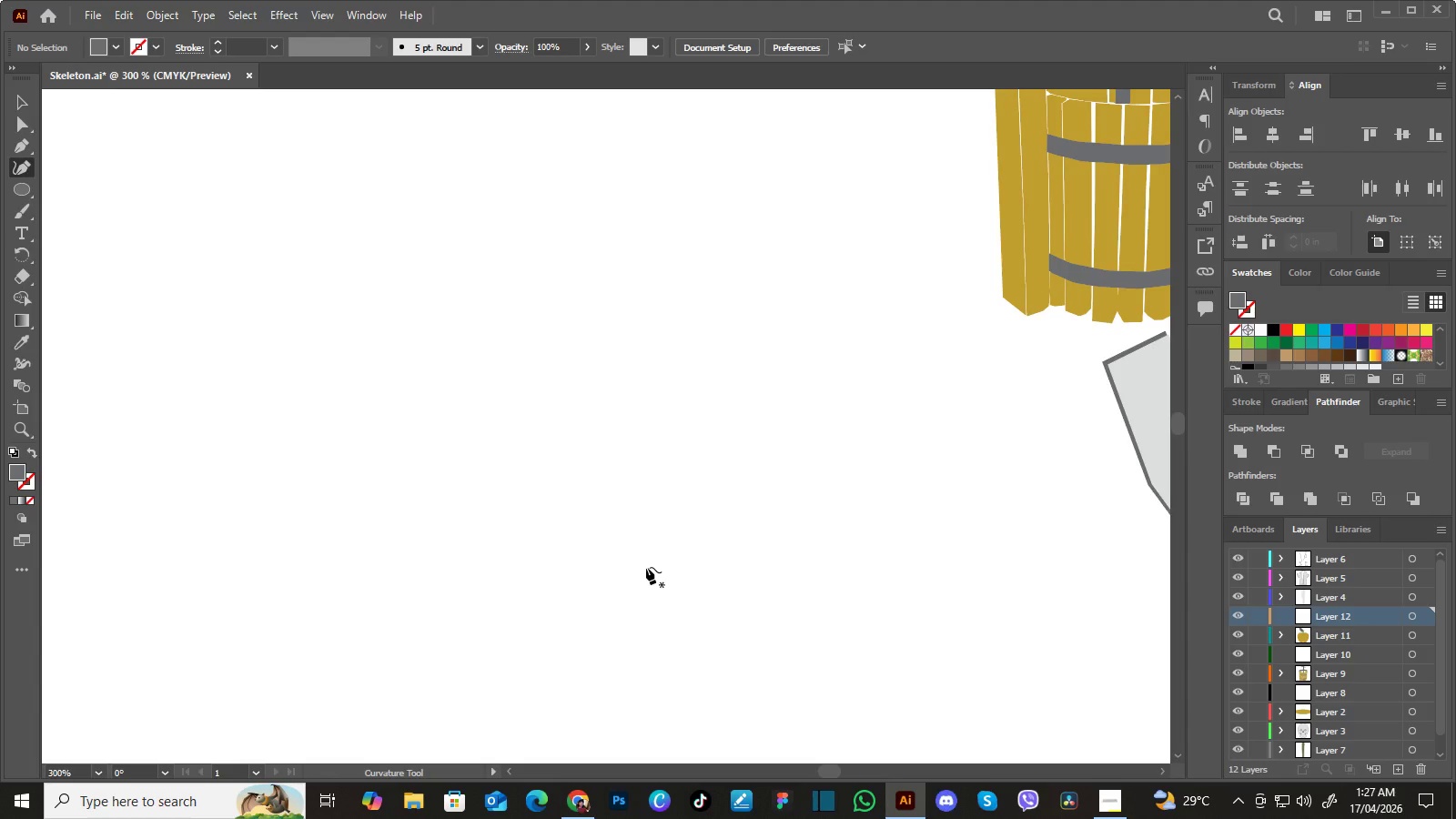 
left_click([636, 571])
 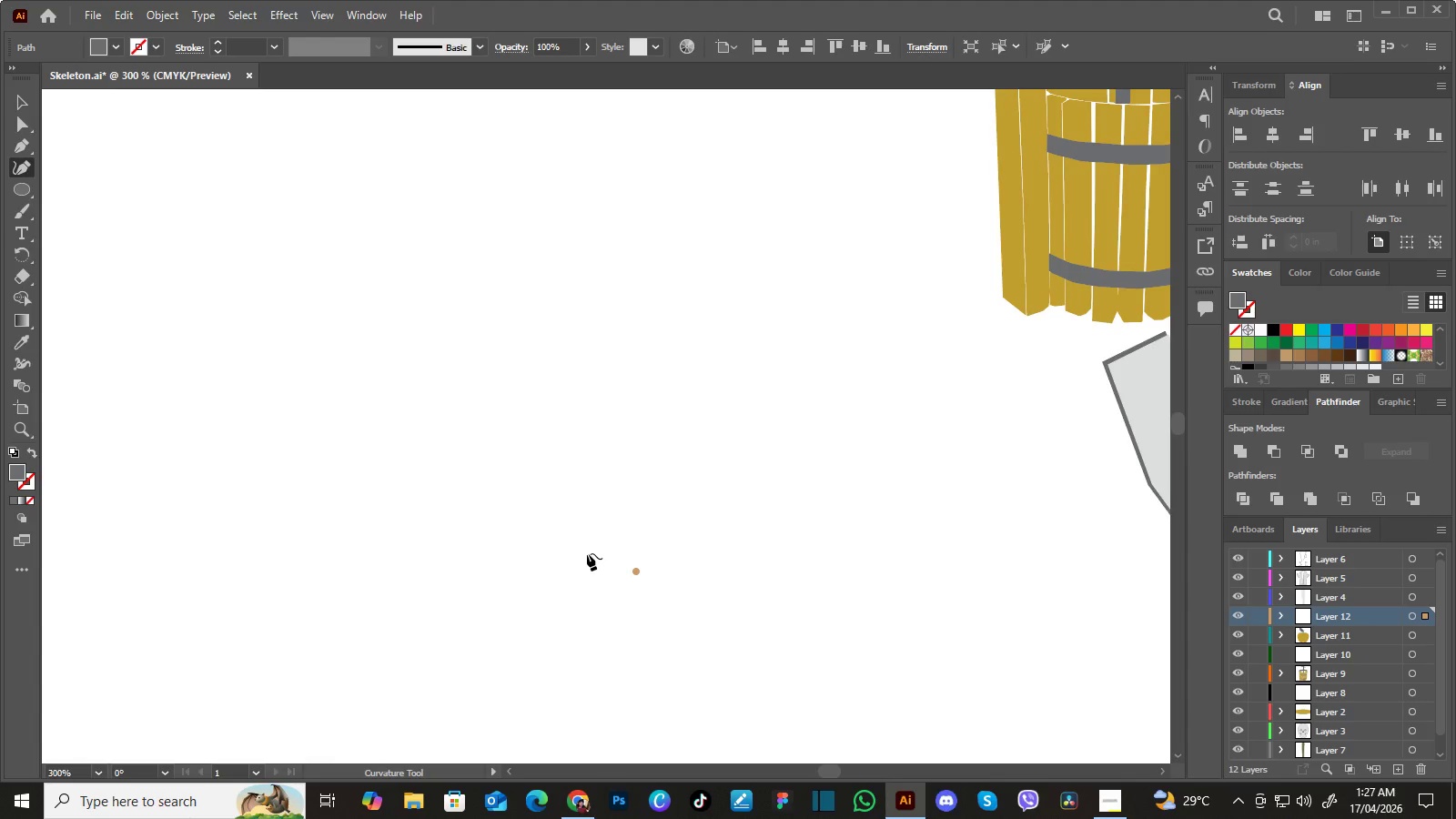 
left_click([587, 553])
 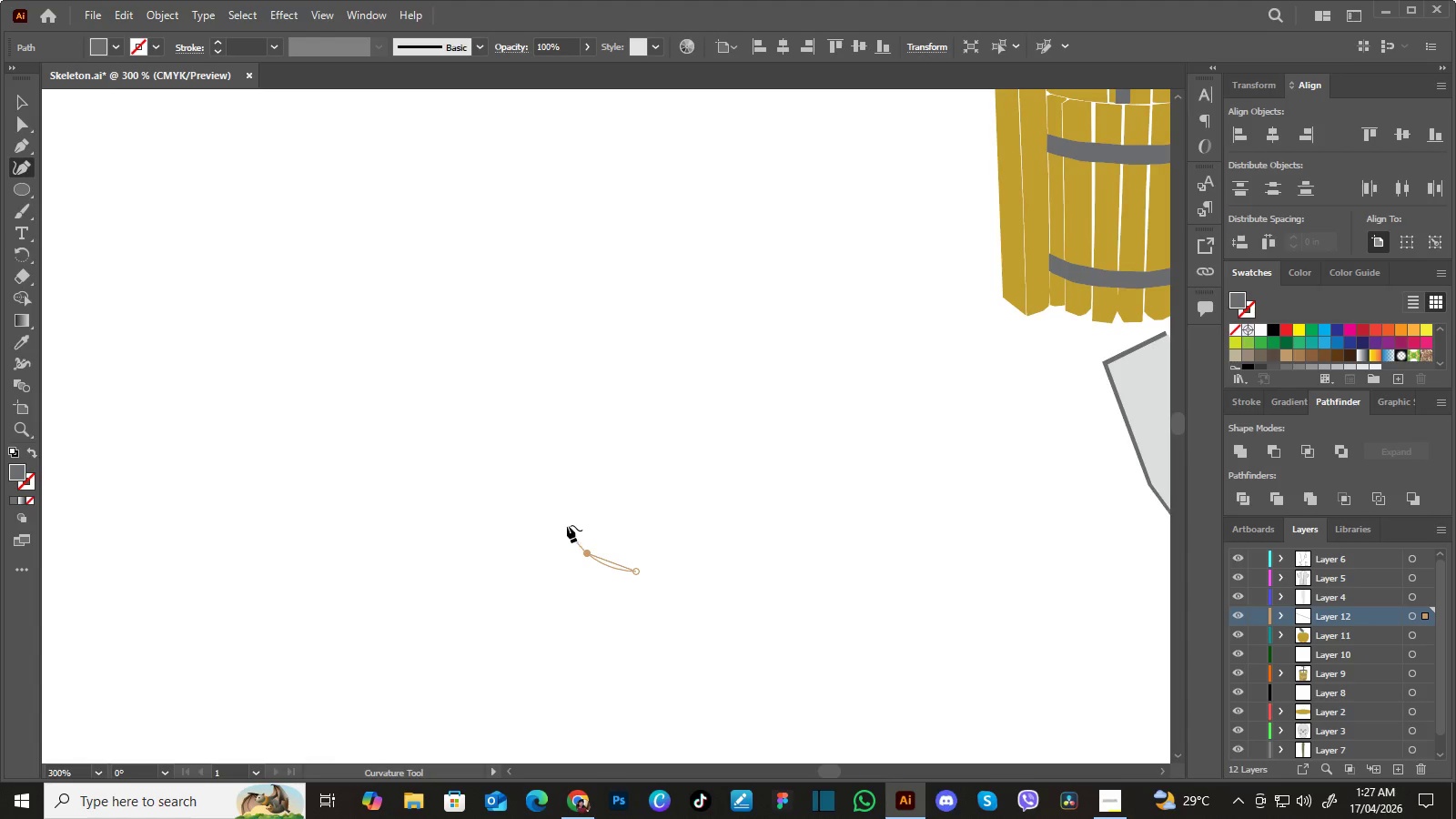 
left_click([565, 520])
 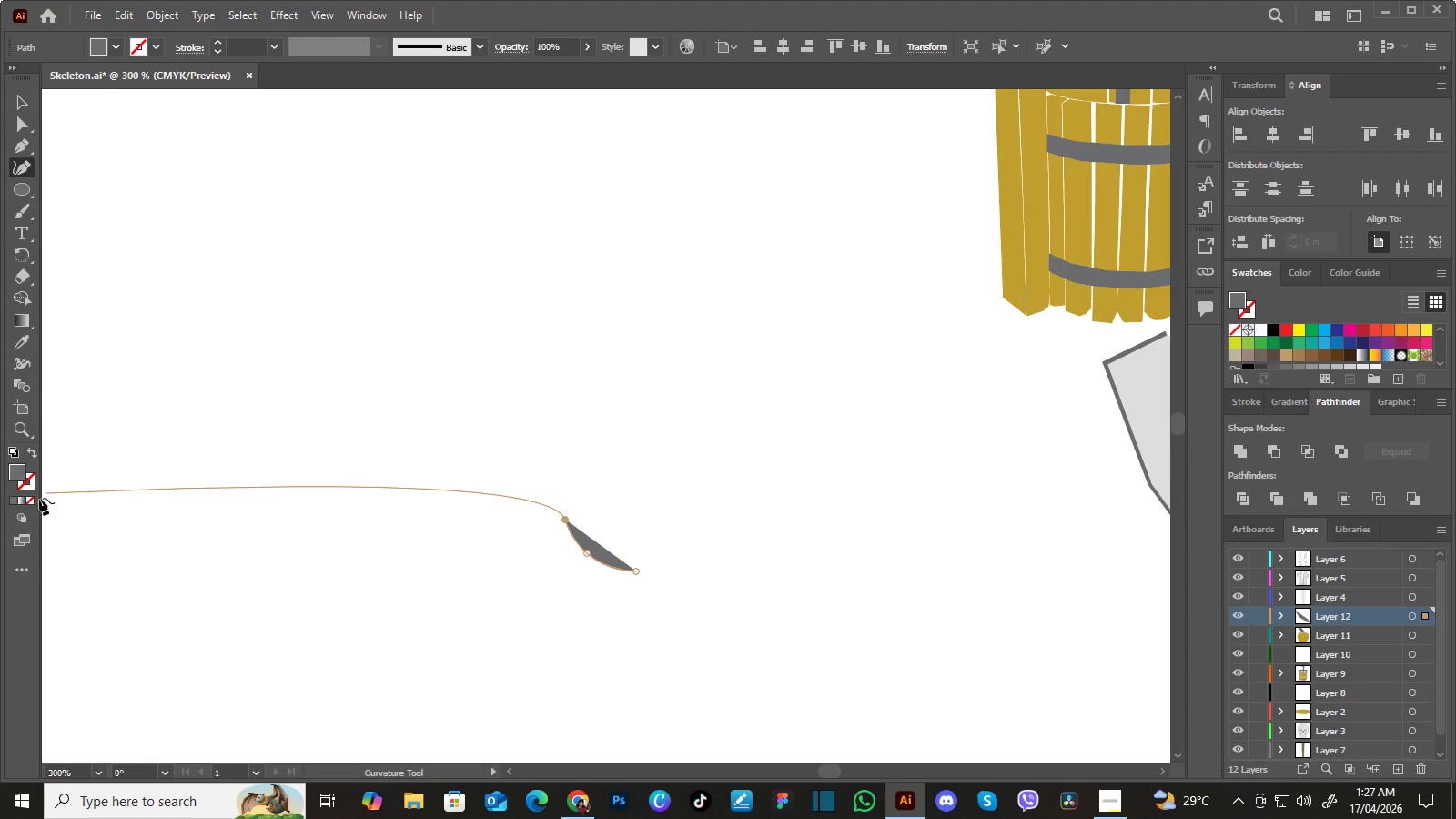 
left_click([32, 500])
 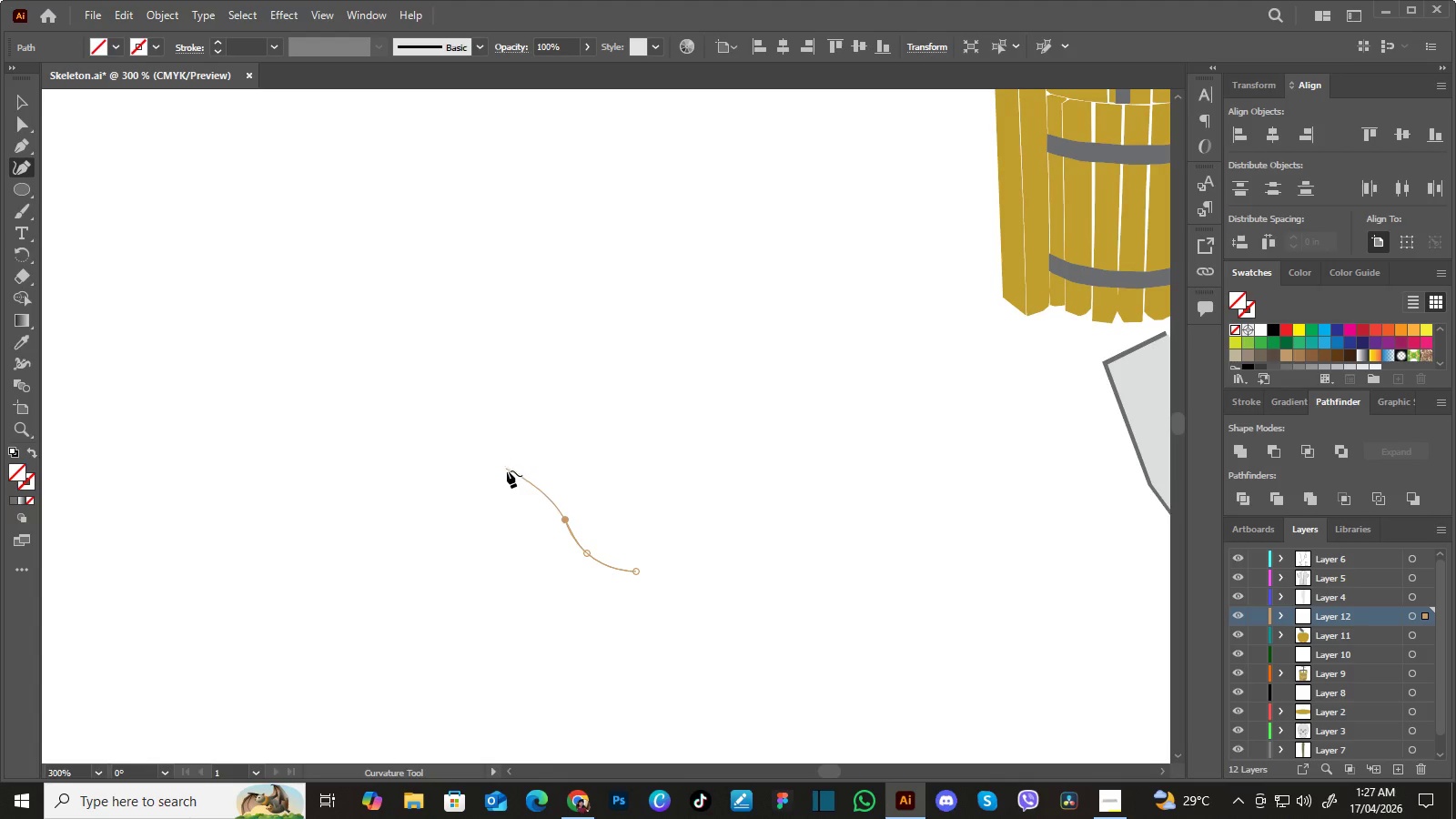 
left_click([510, 473])
 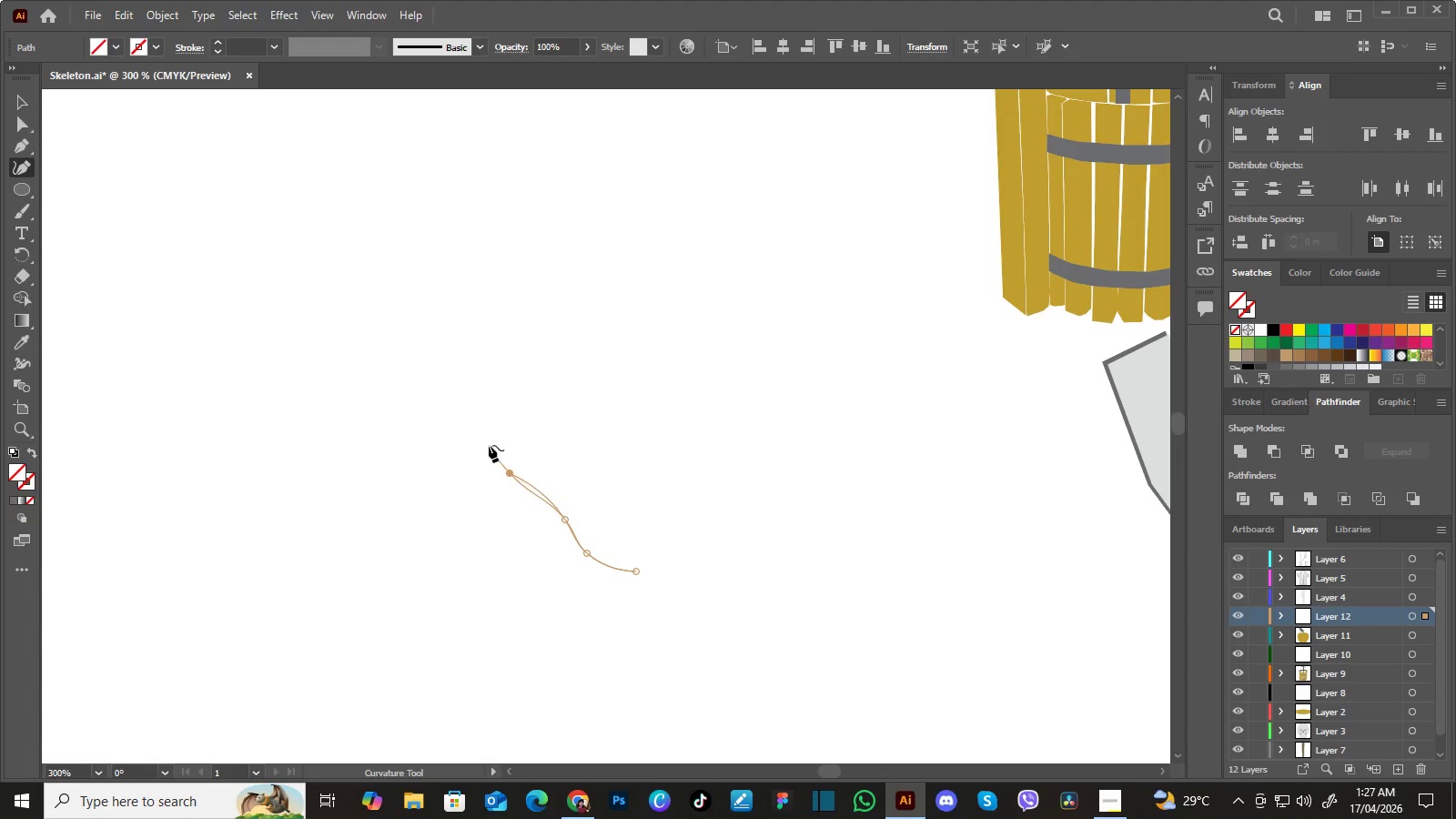 
left_click([490, 445])
 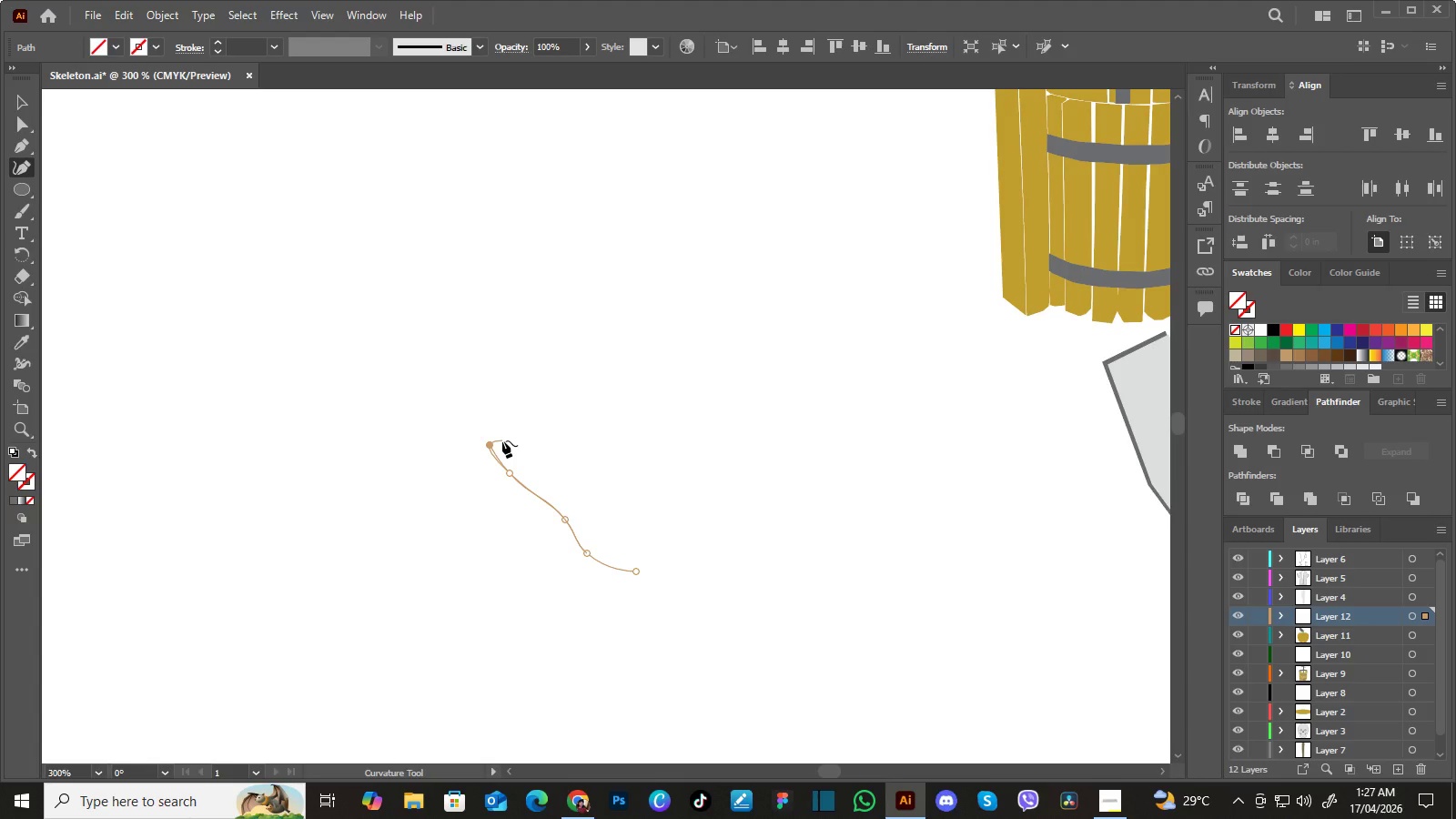 
left_click([502, 440])
 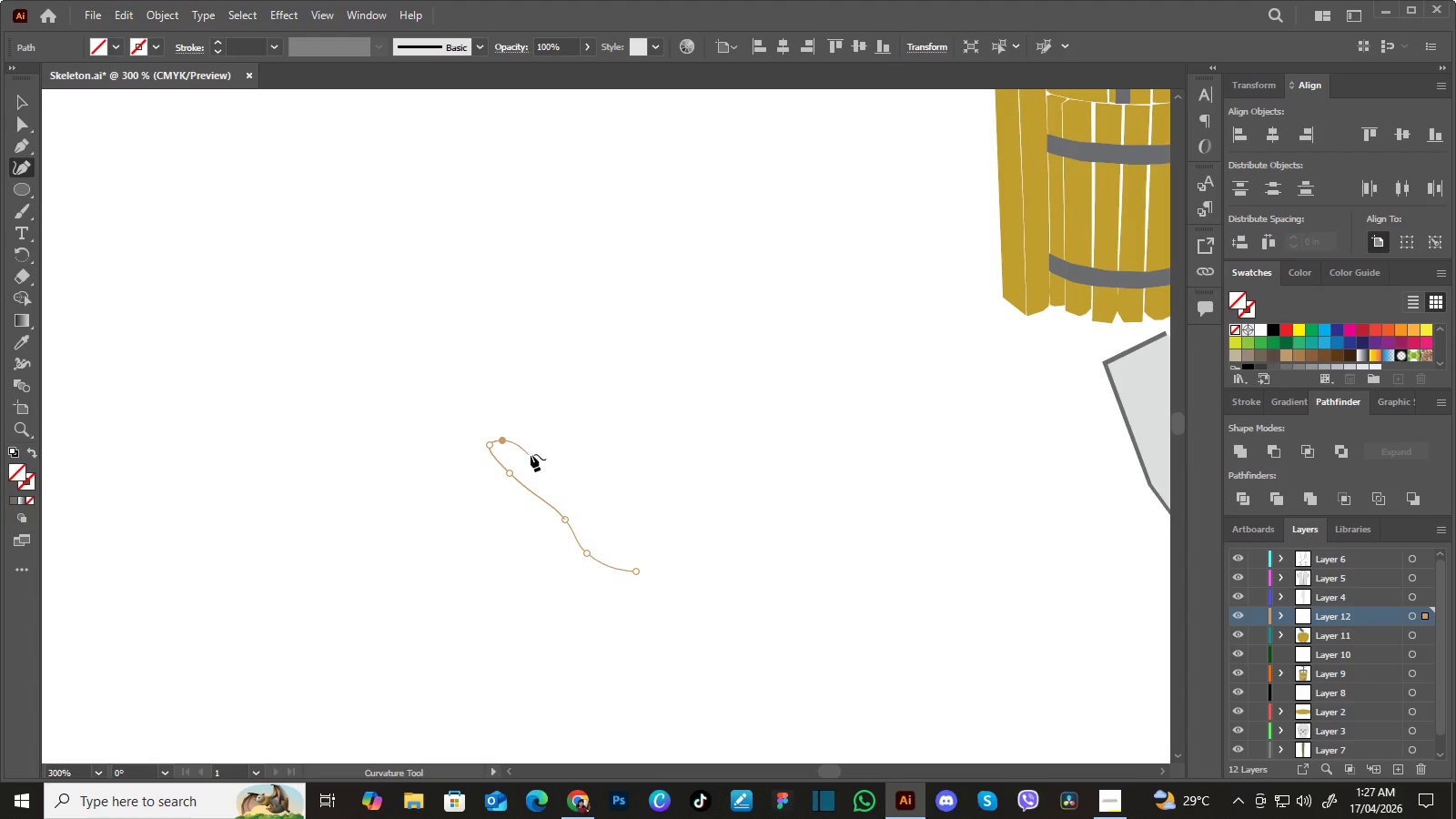 
left_click([531, 453])
 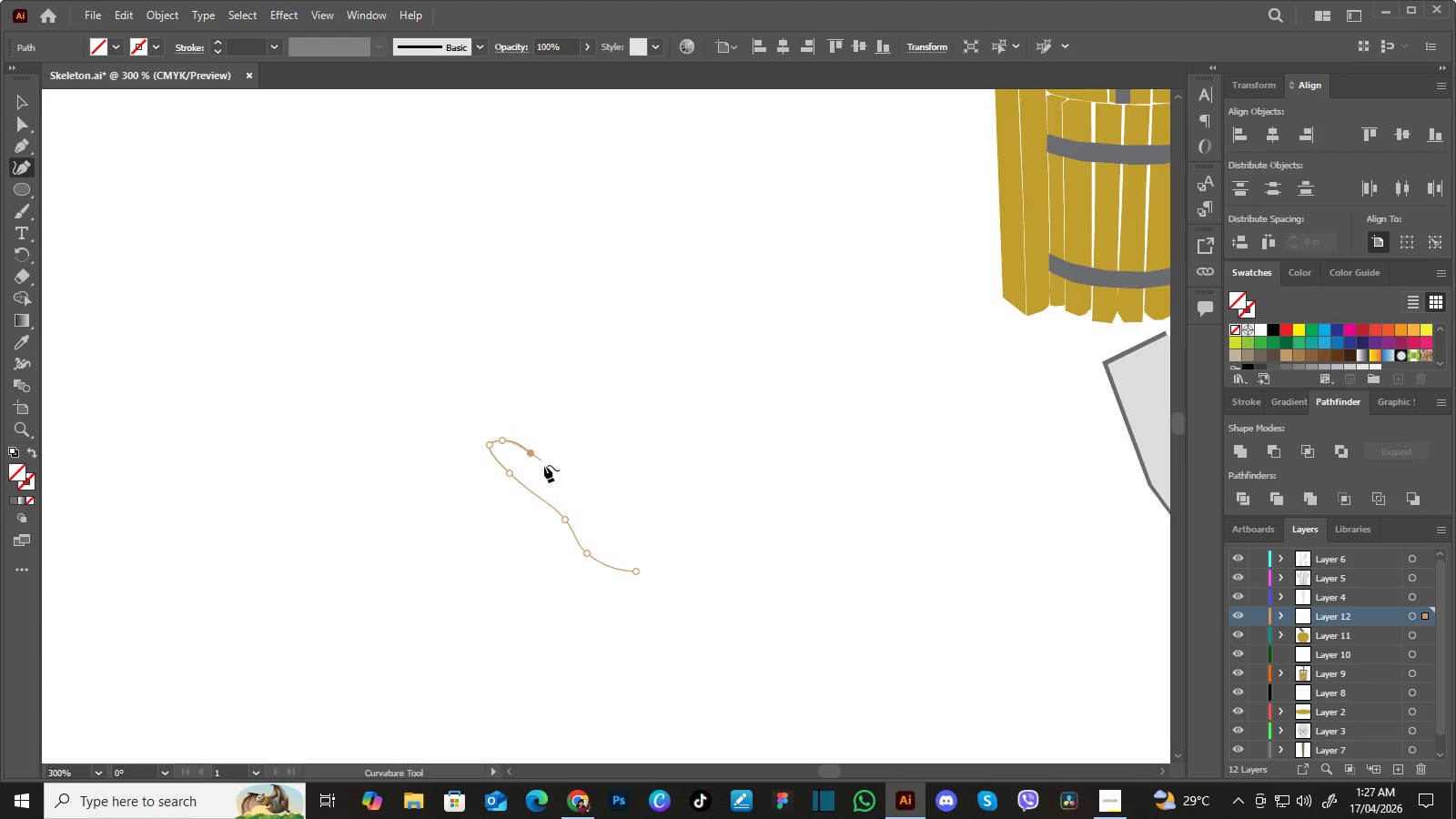 
left_click([544, 465])
 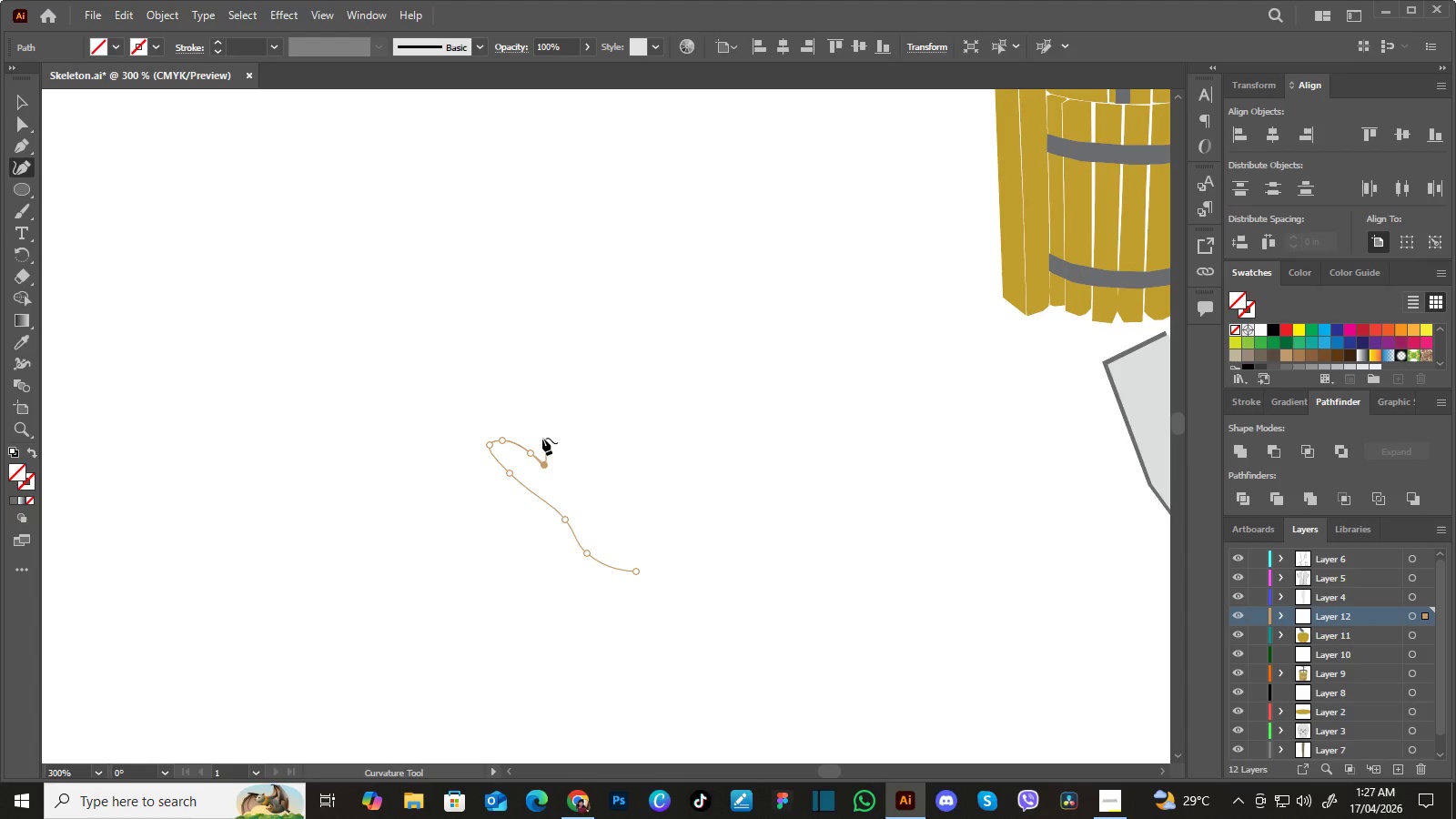 
left_click([542, 438])
 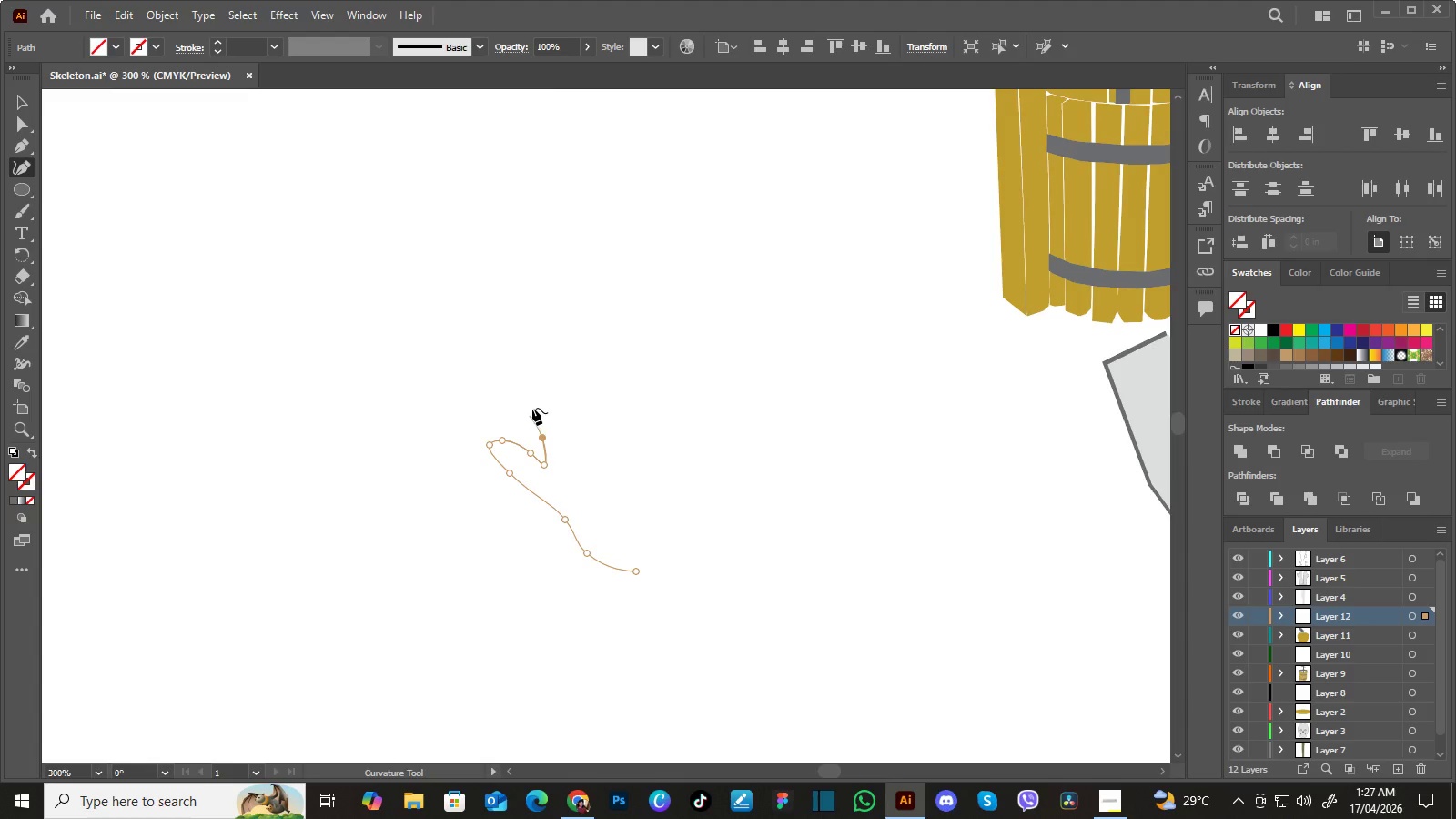 
left_click([533, 404])
 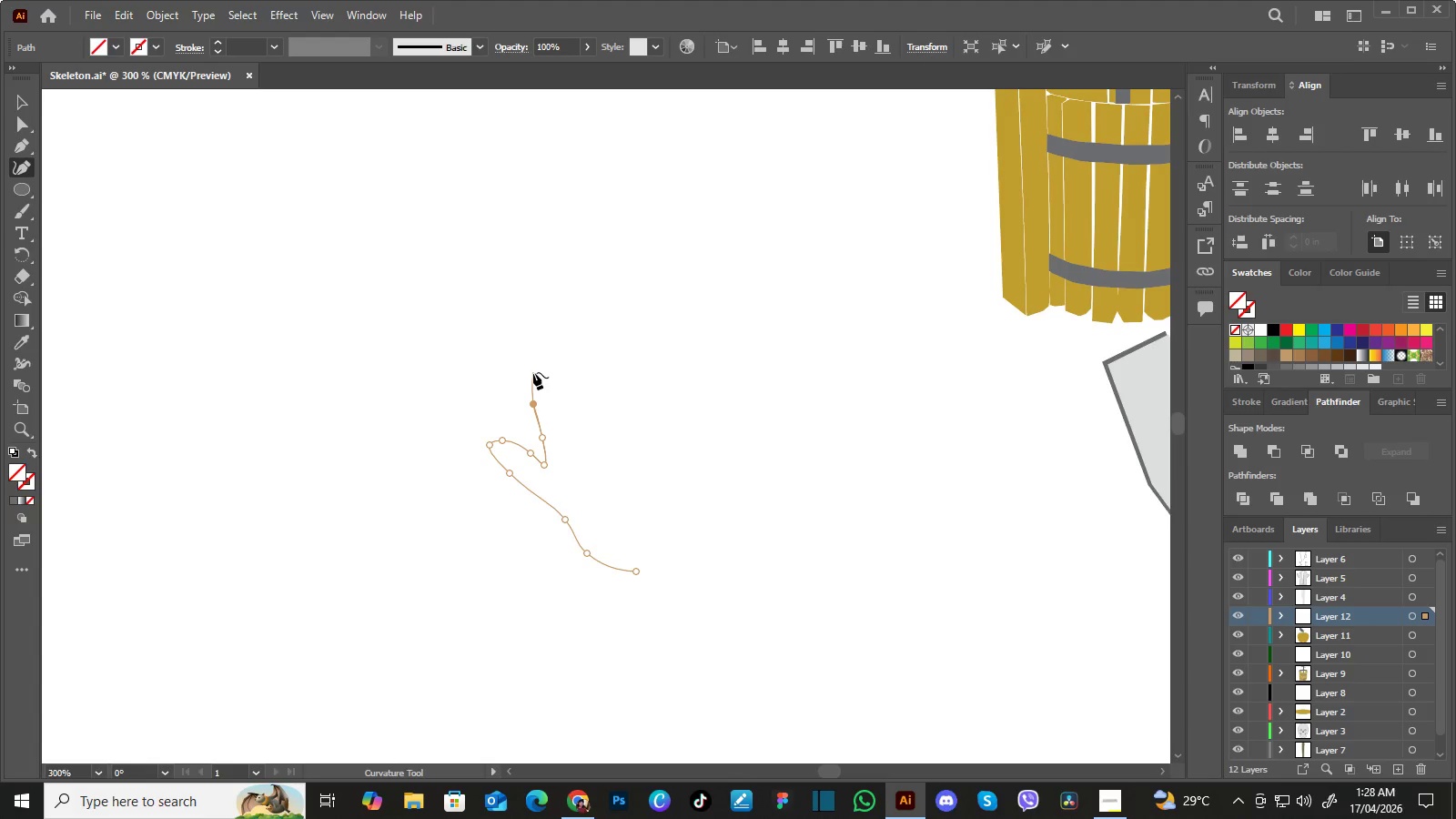 
left_click([533, 372])
 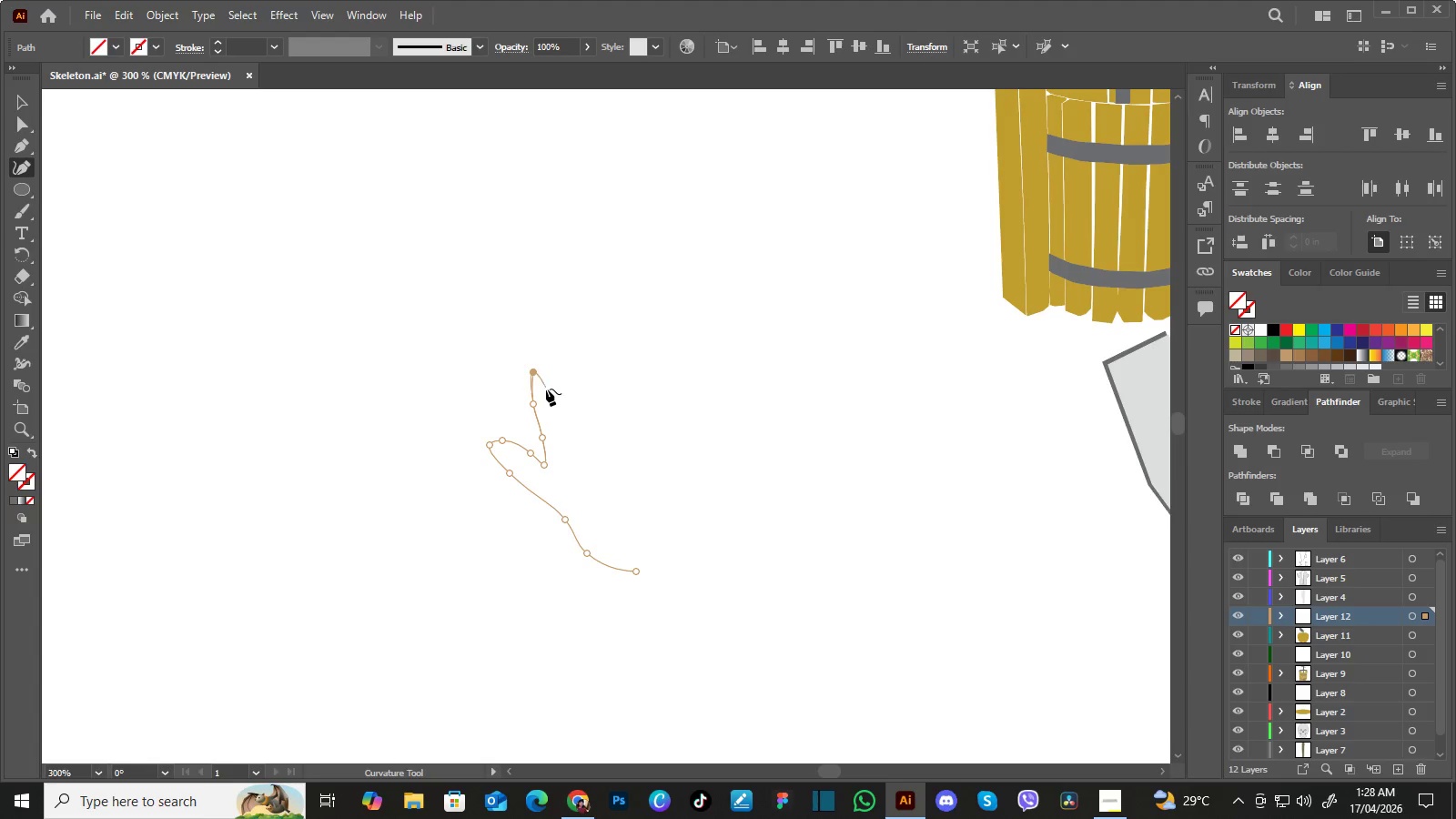 
left_click([546, 389])
 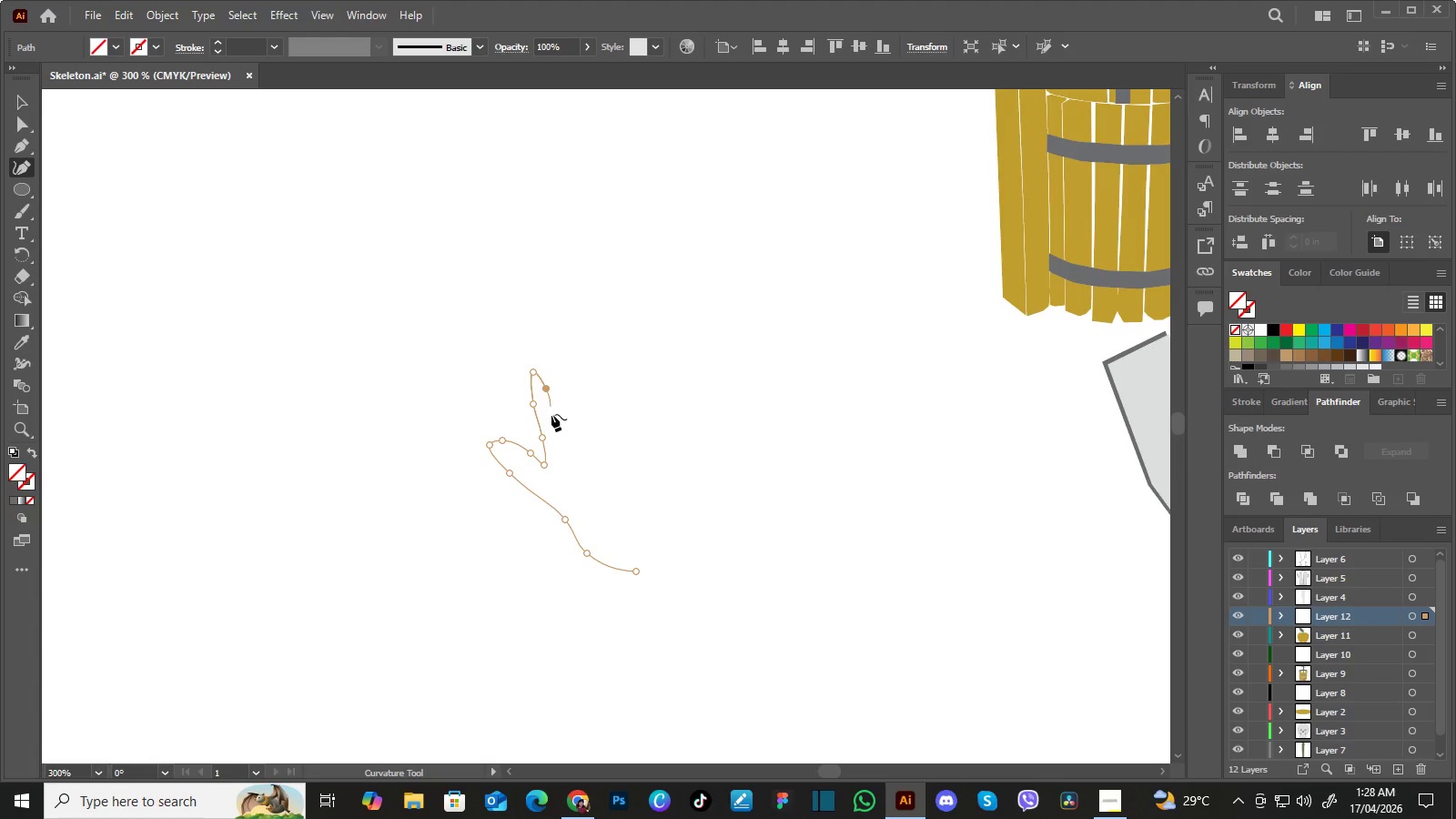 
left_click([551, 414])
 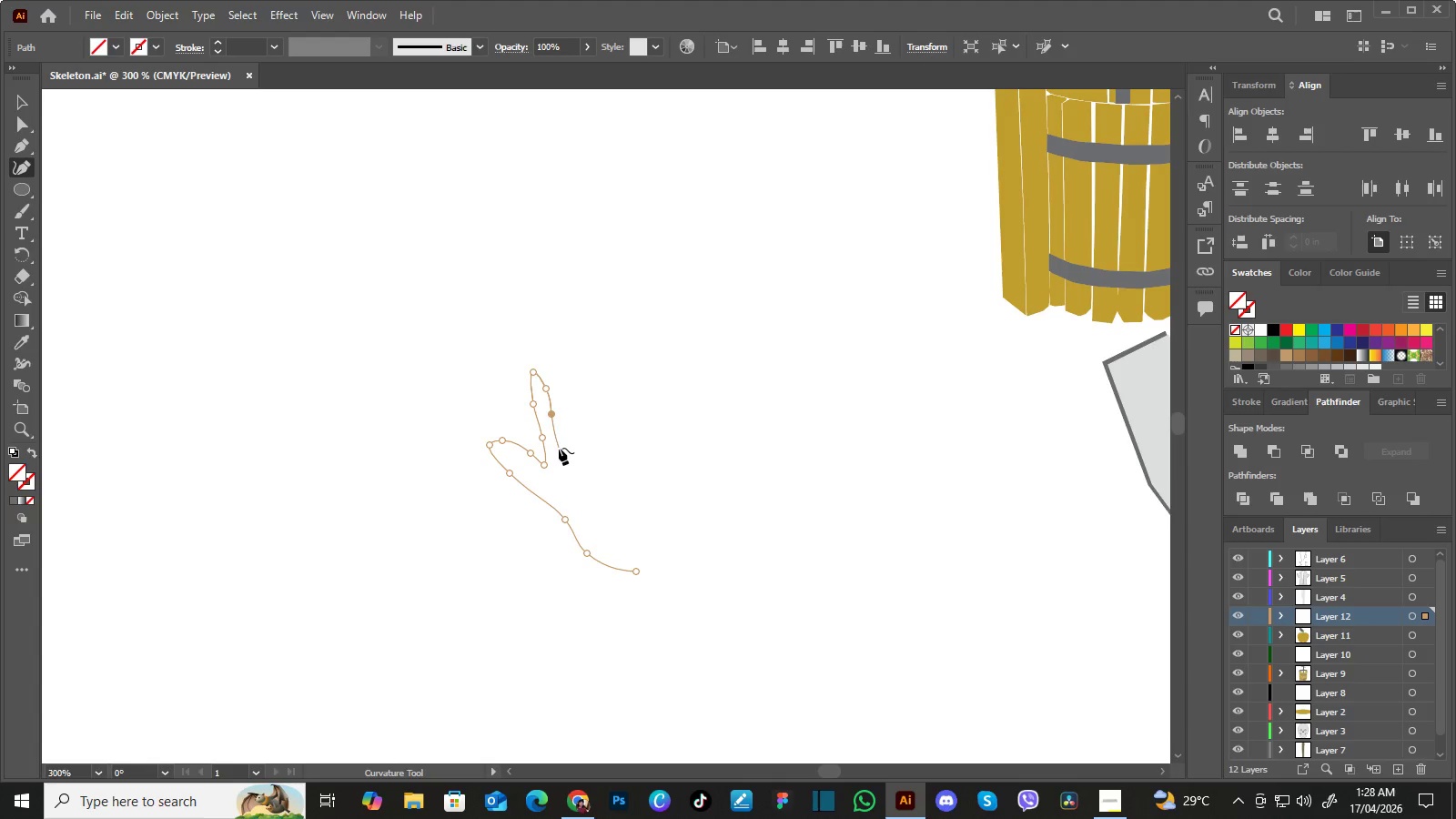 
left_click([559, 448])
 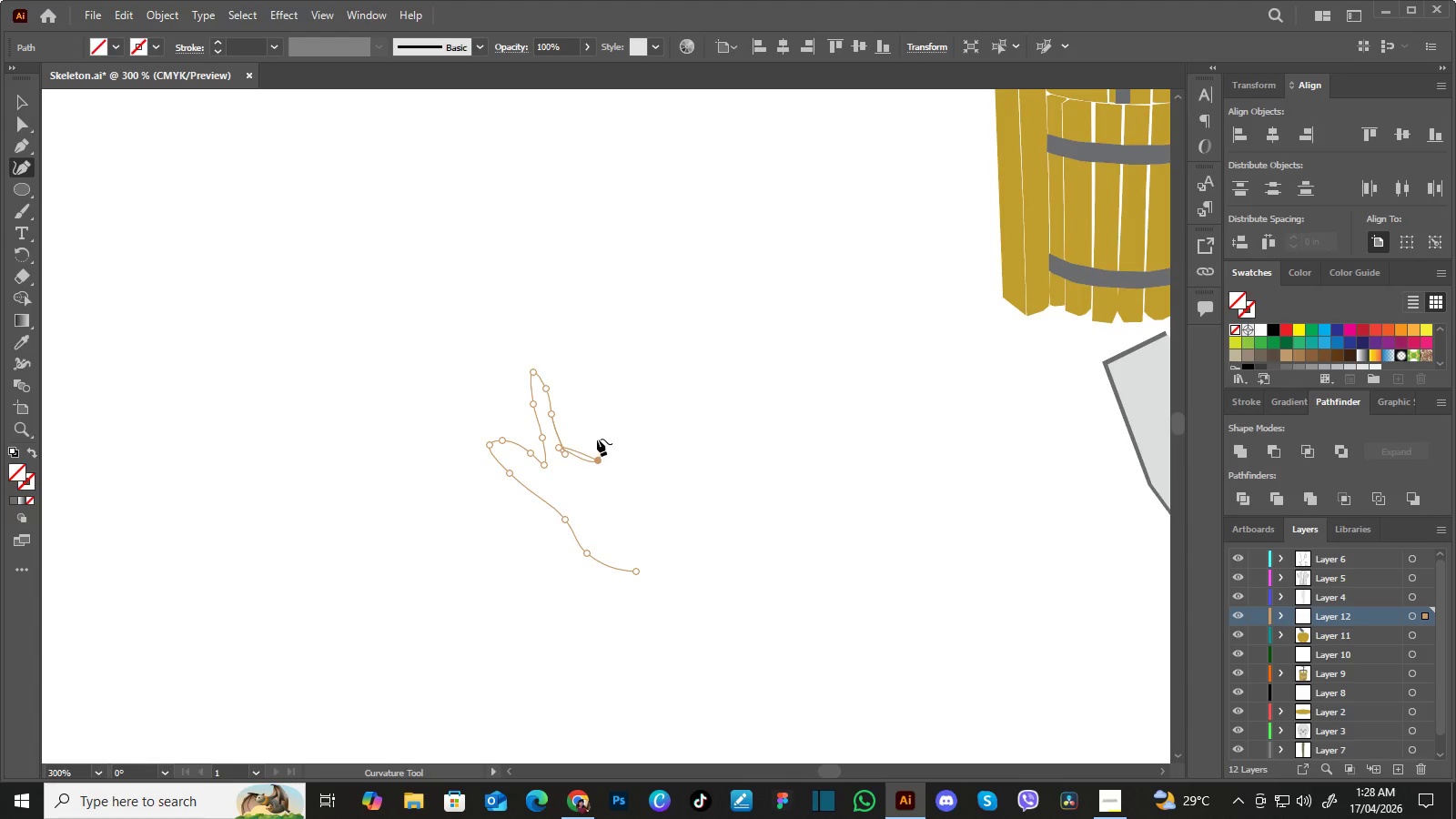 
left_click([579, 418])
 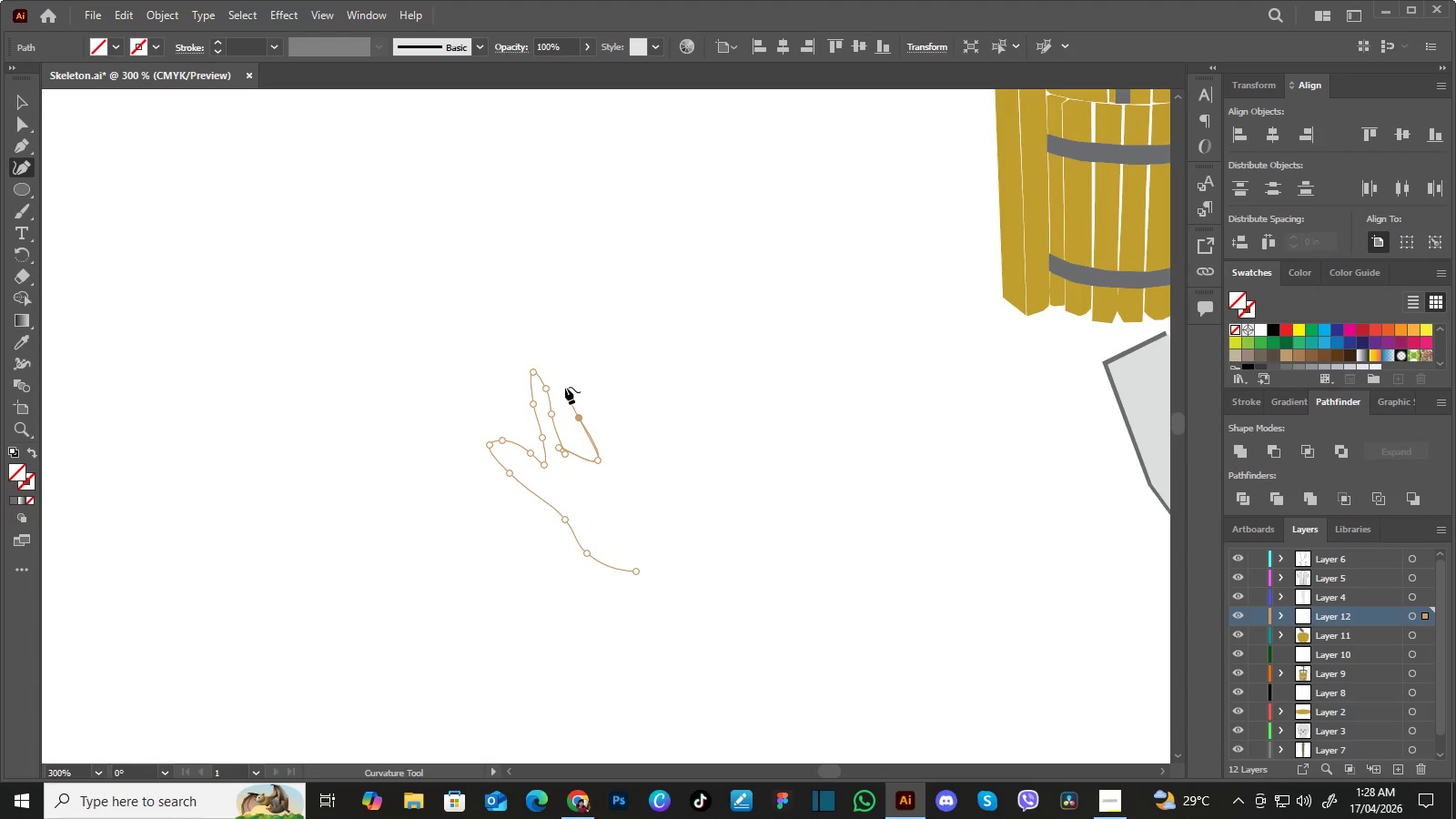 
left_click([565, 386])
 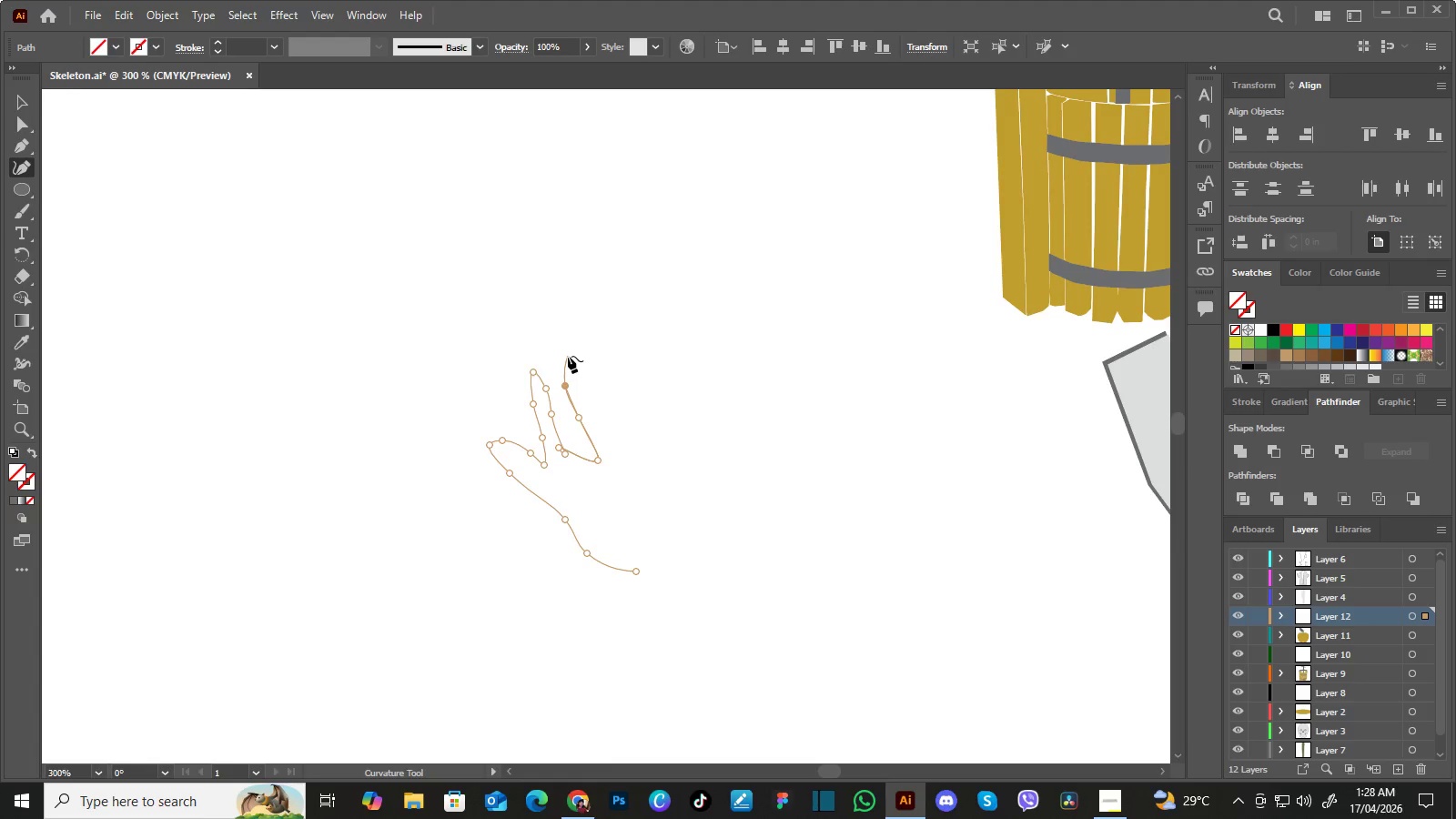 
left_click([568, 356])
 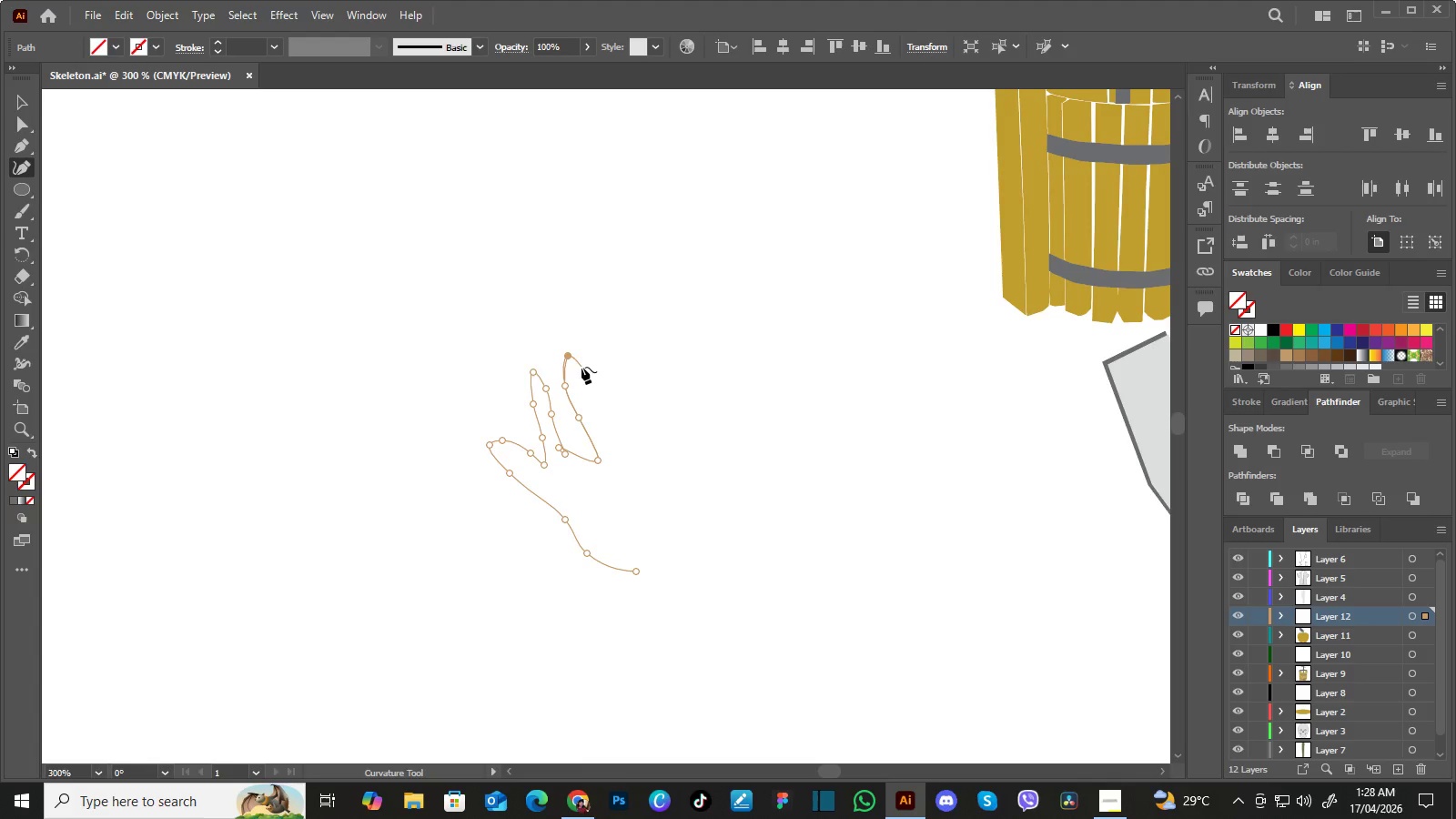 
left_click_drag(start_coordinate=[581, 367], to_coordinate=[584, 373])
 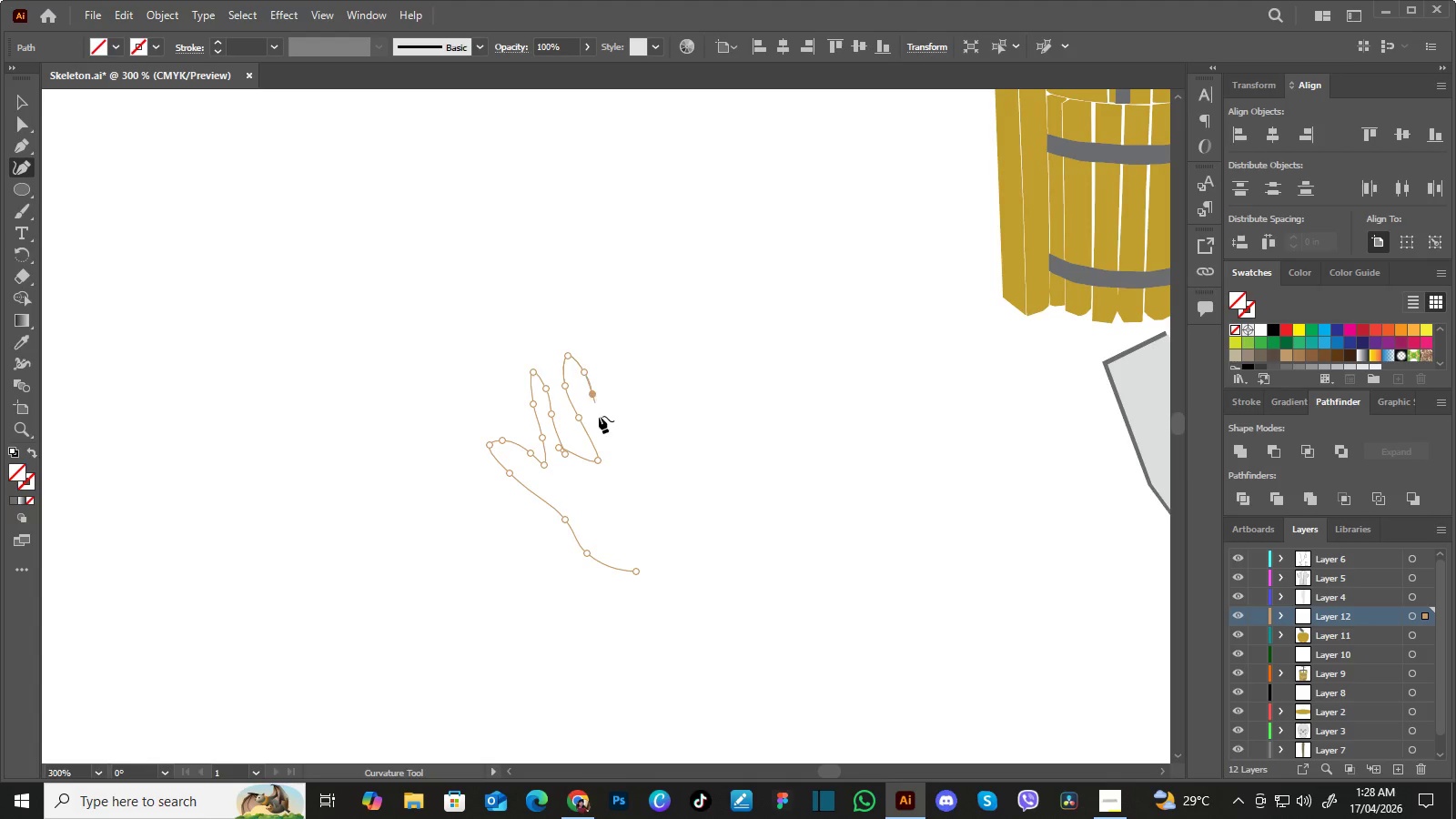 
double_click([599, 418])
 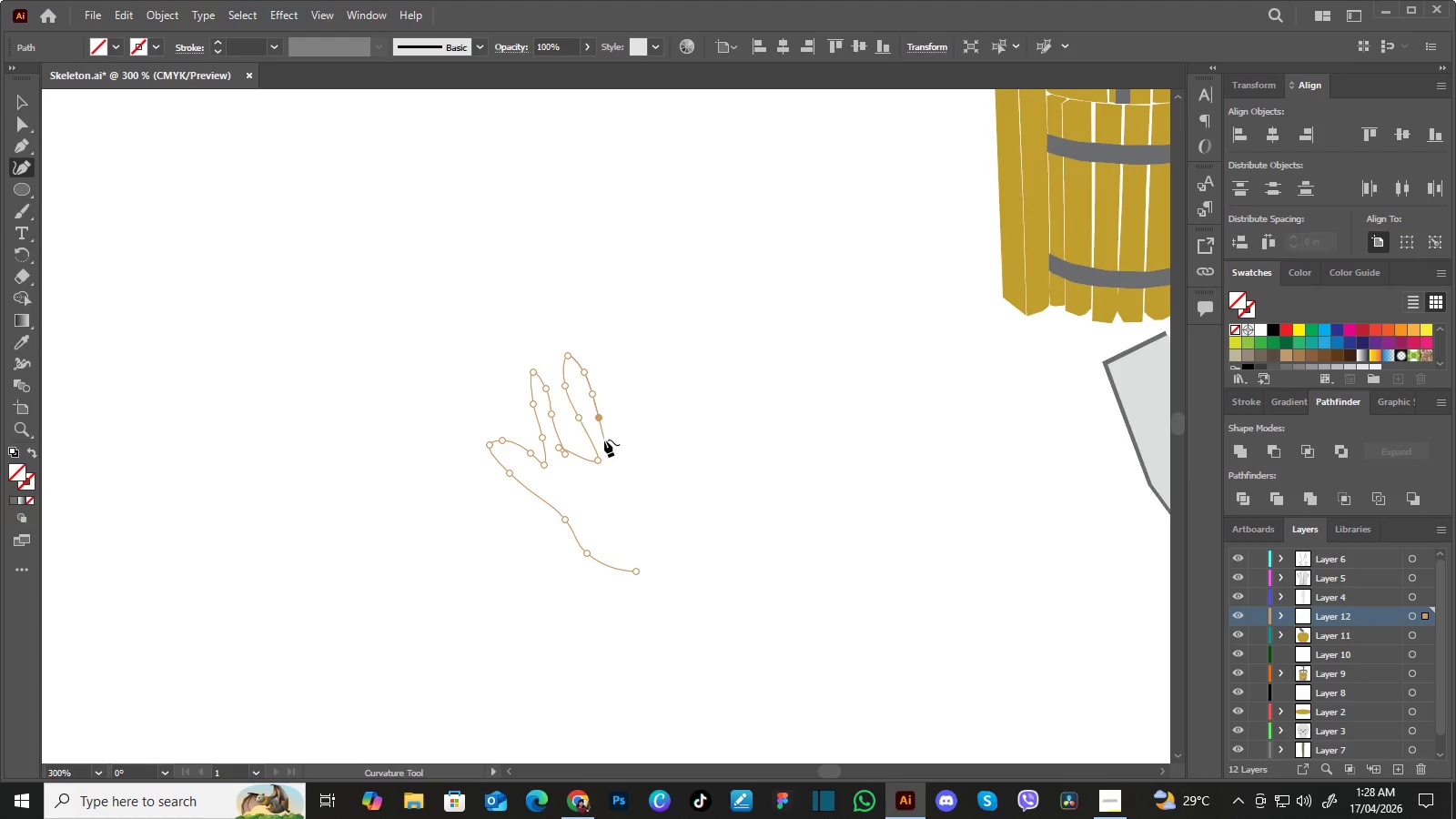 
left_click([606, 445])
 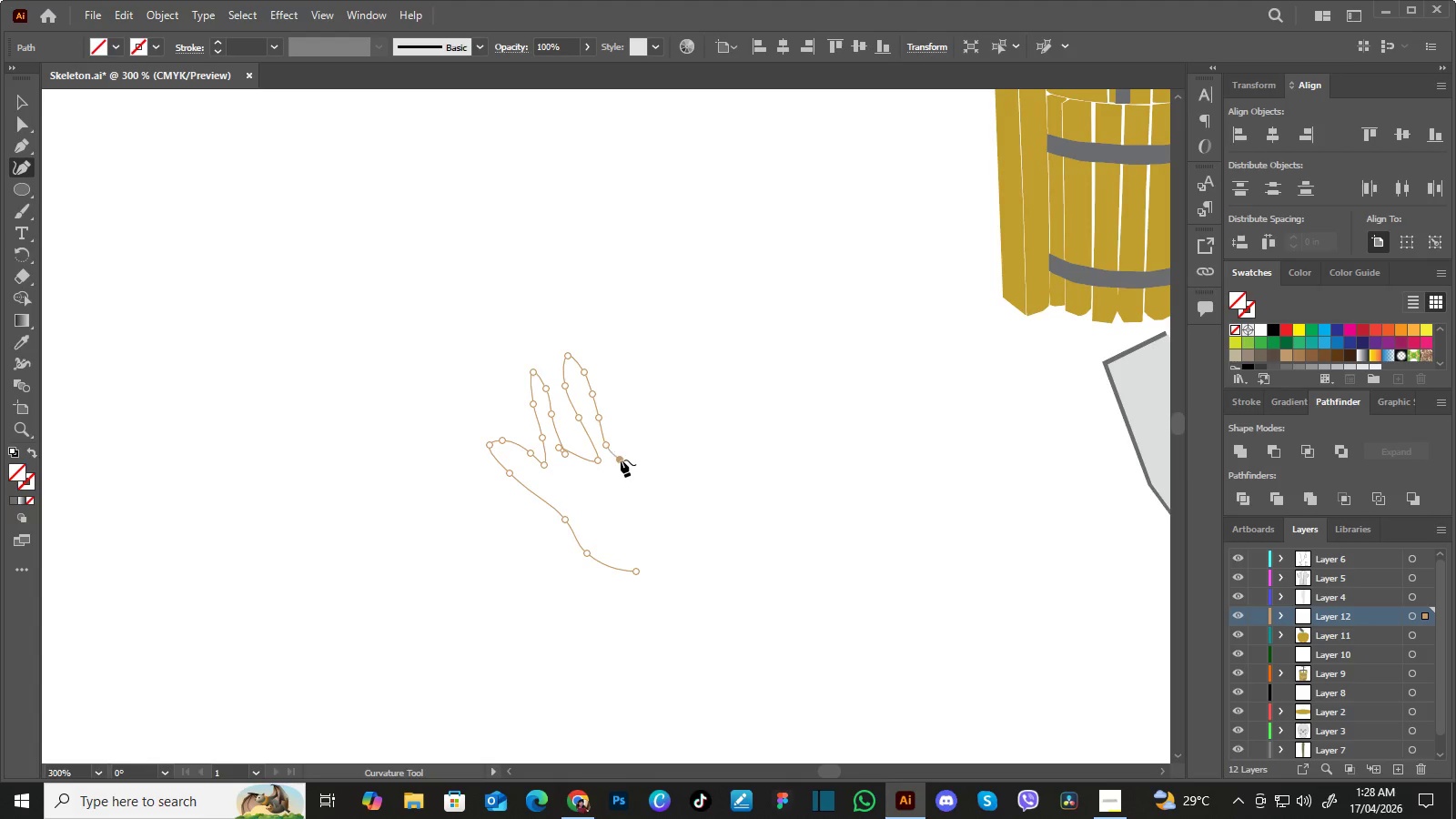 
left_click([616, 424])
 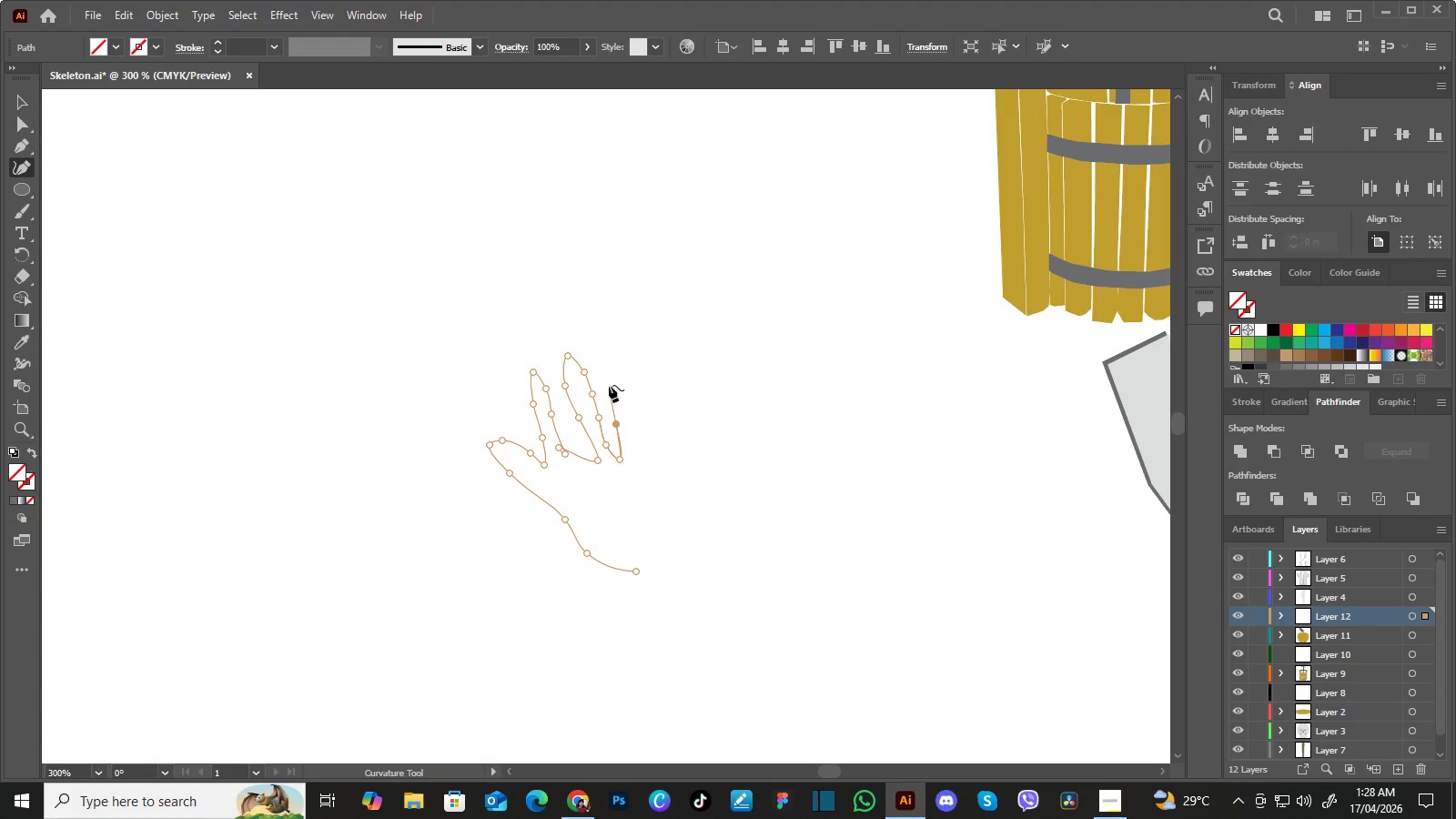 
left_click([610, 379])
 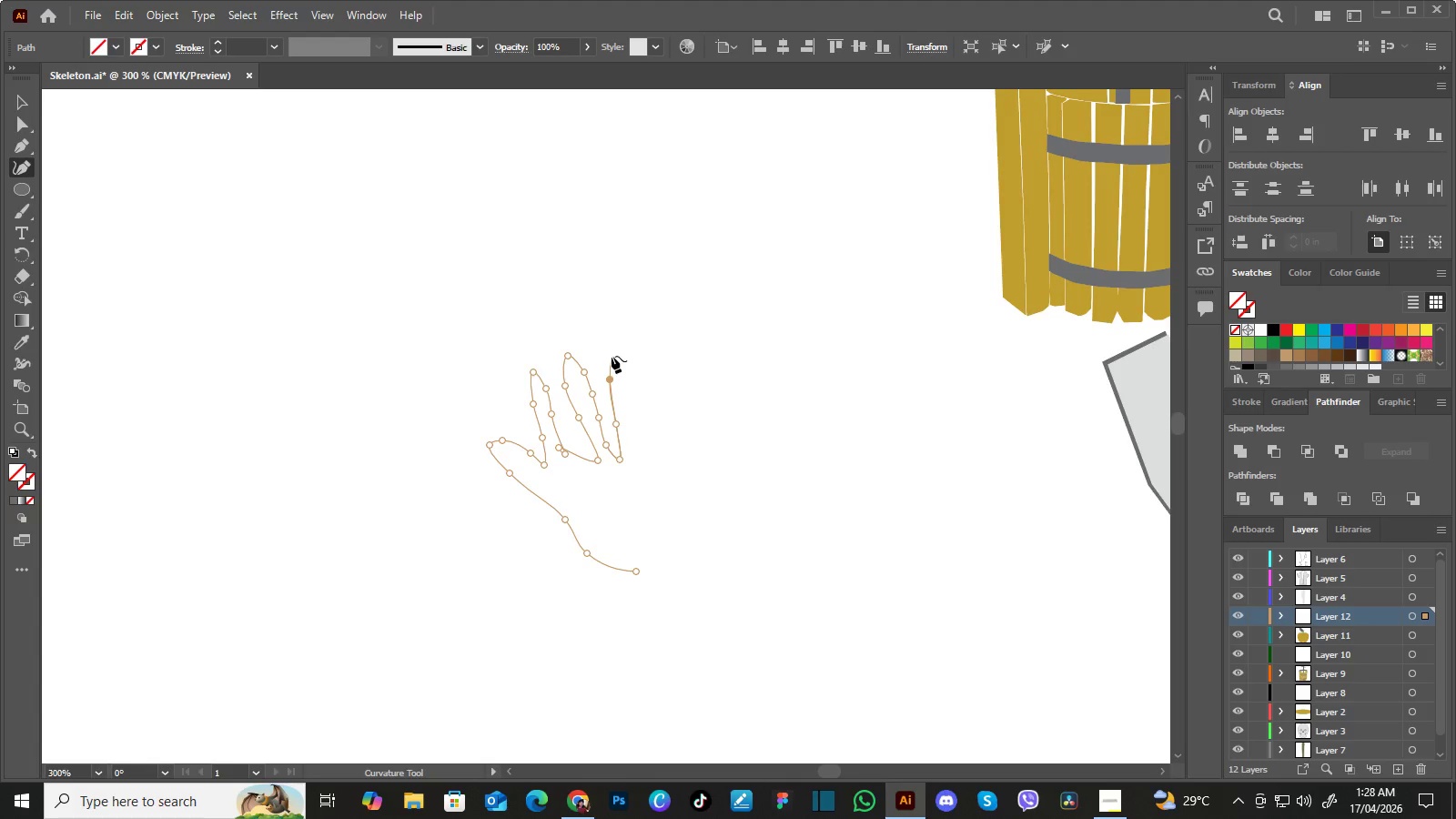 
left_click([612, 356])
 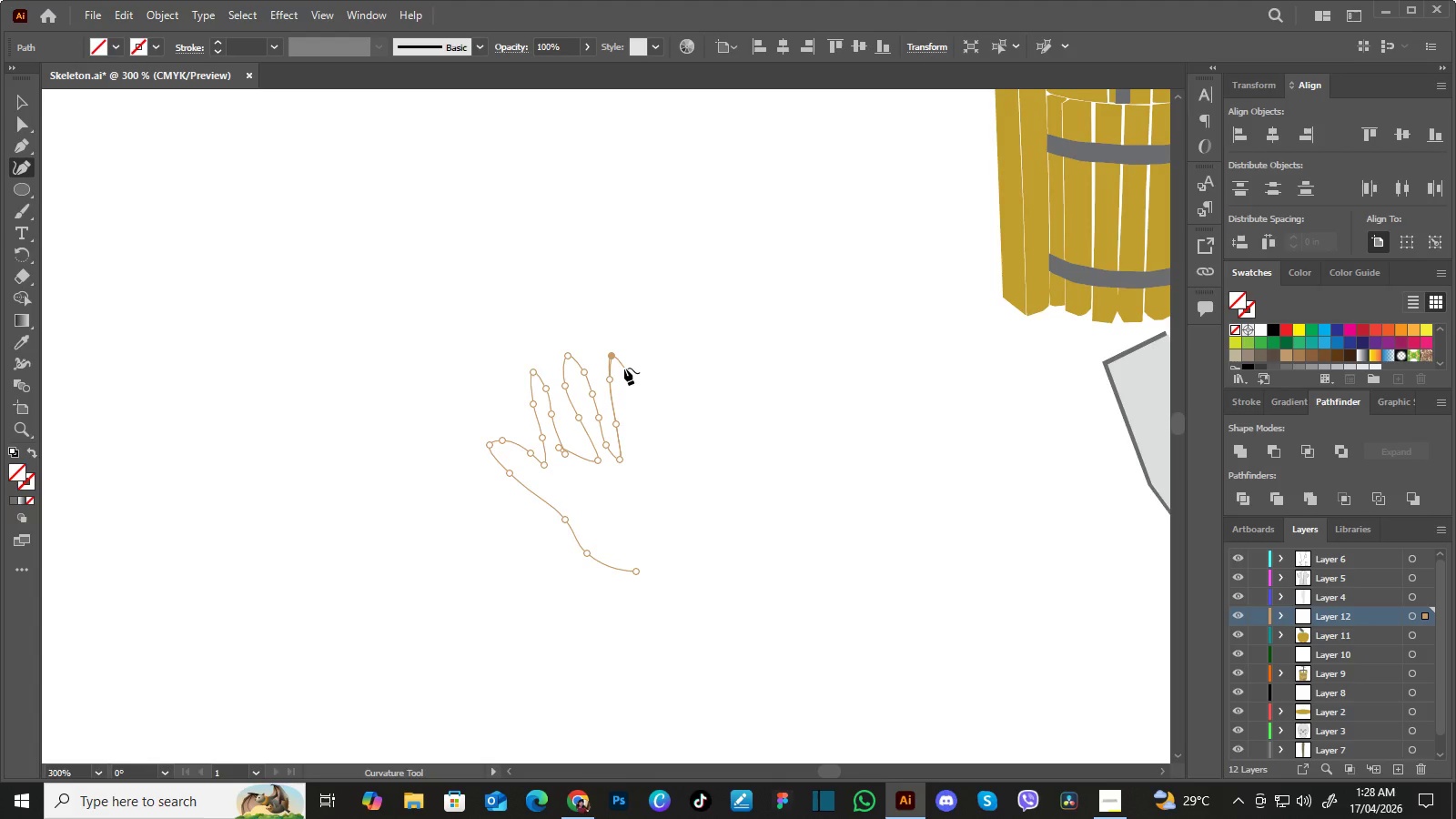 
left_click([624, 368])
 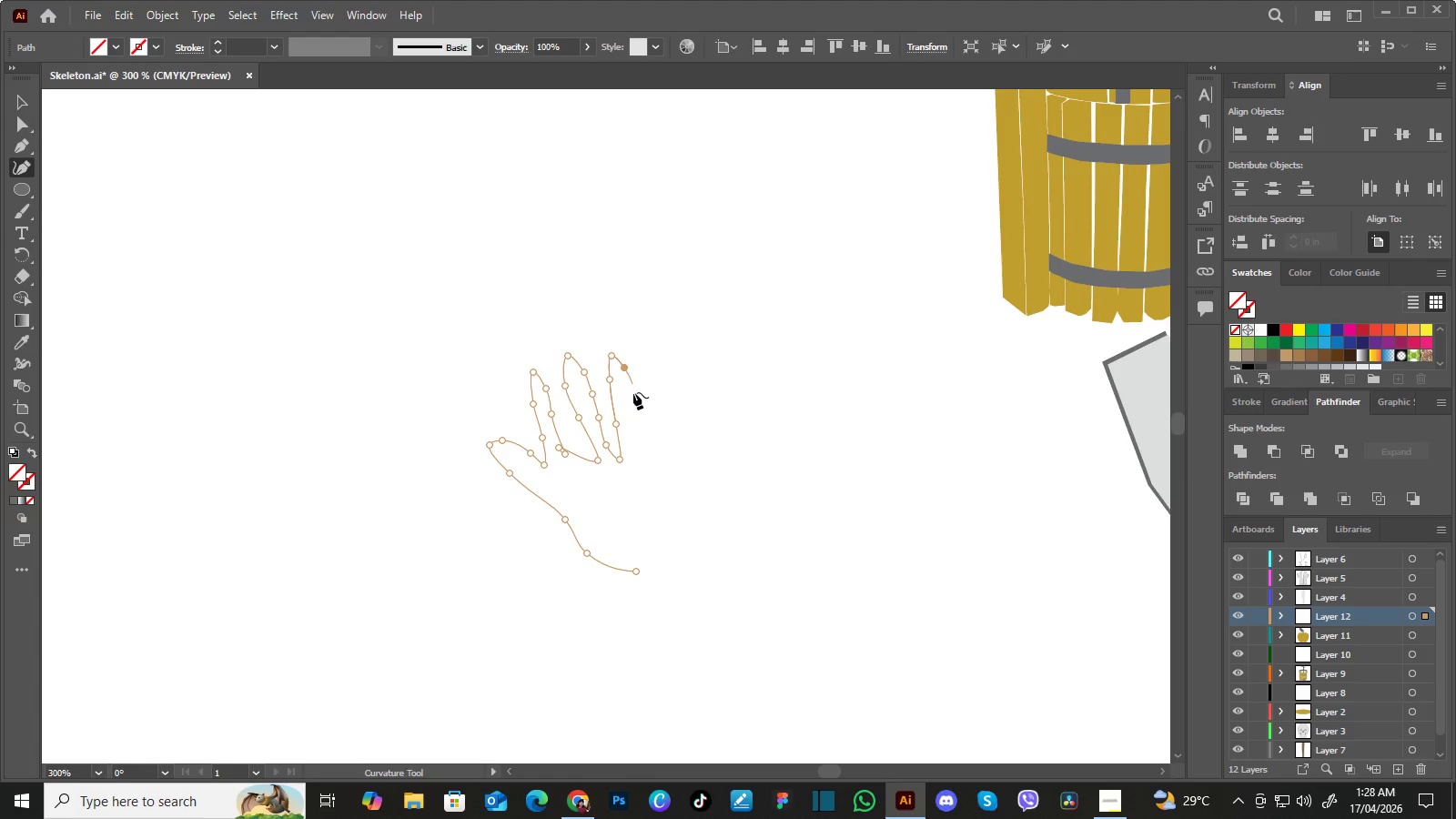 
double_click([633, 392])
 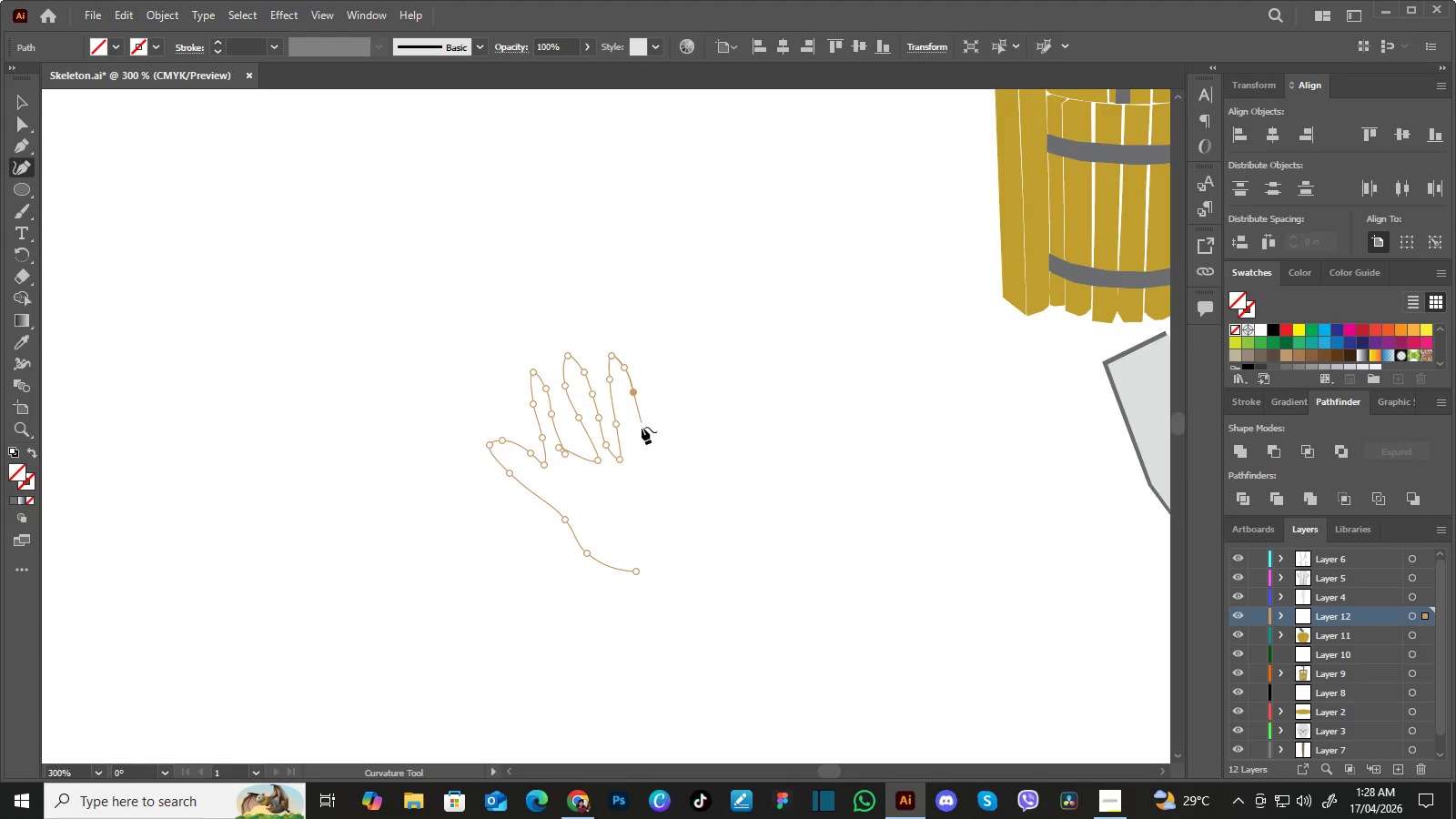 
left_click([642, 427])
 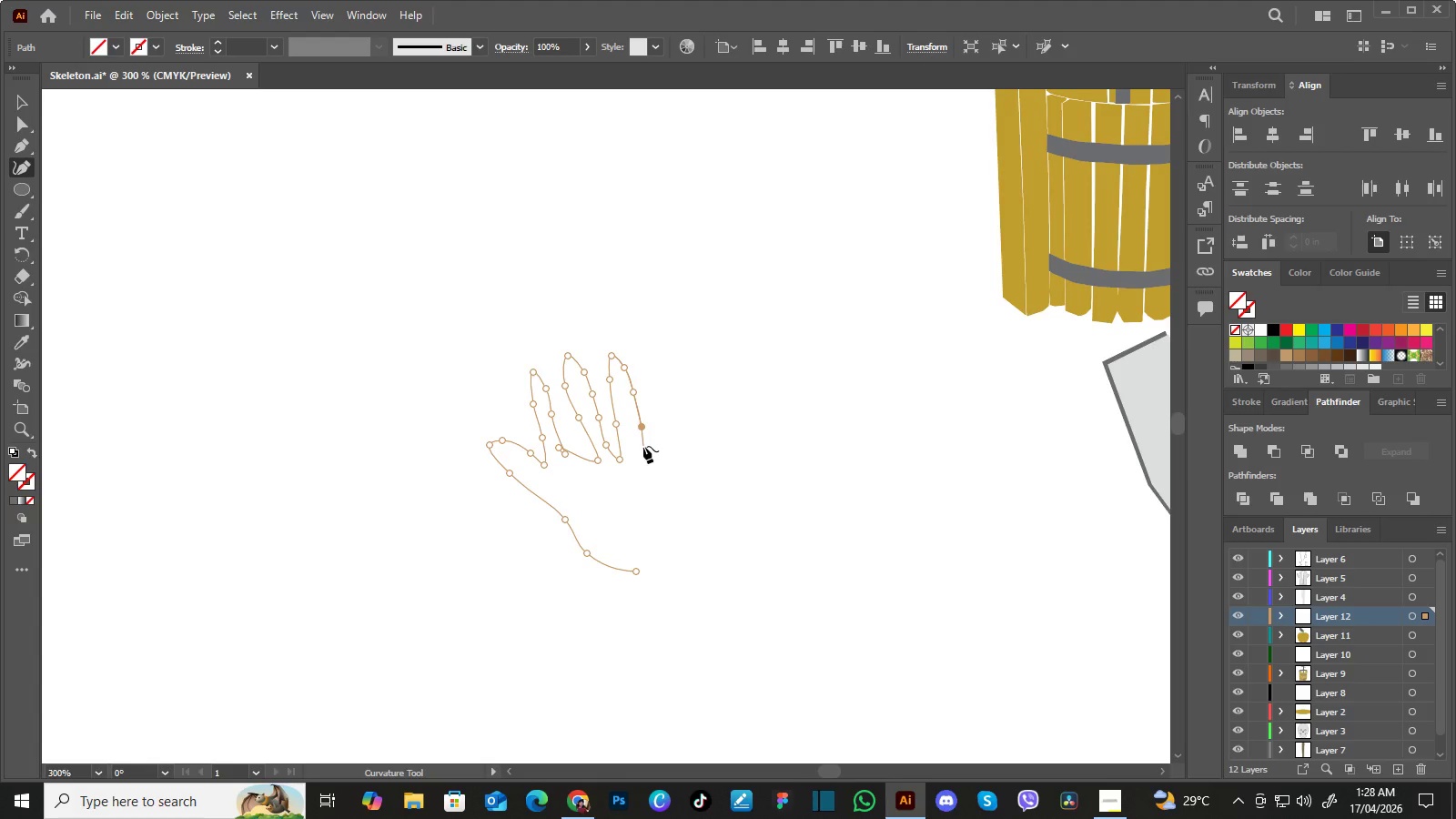 
left_click([643, 446])
 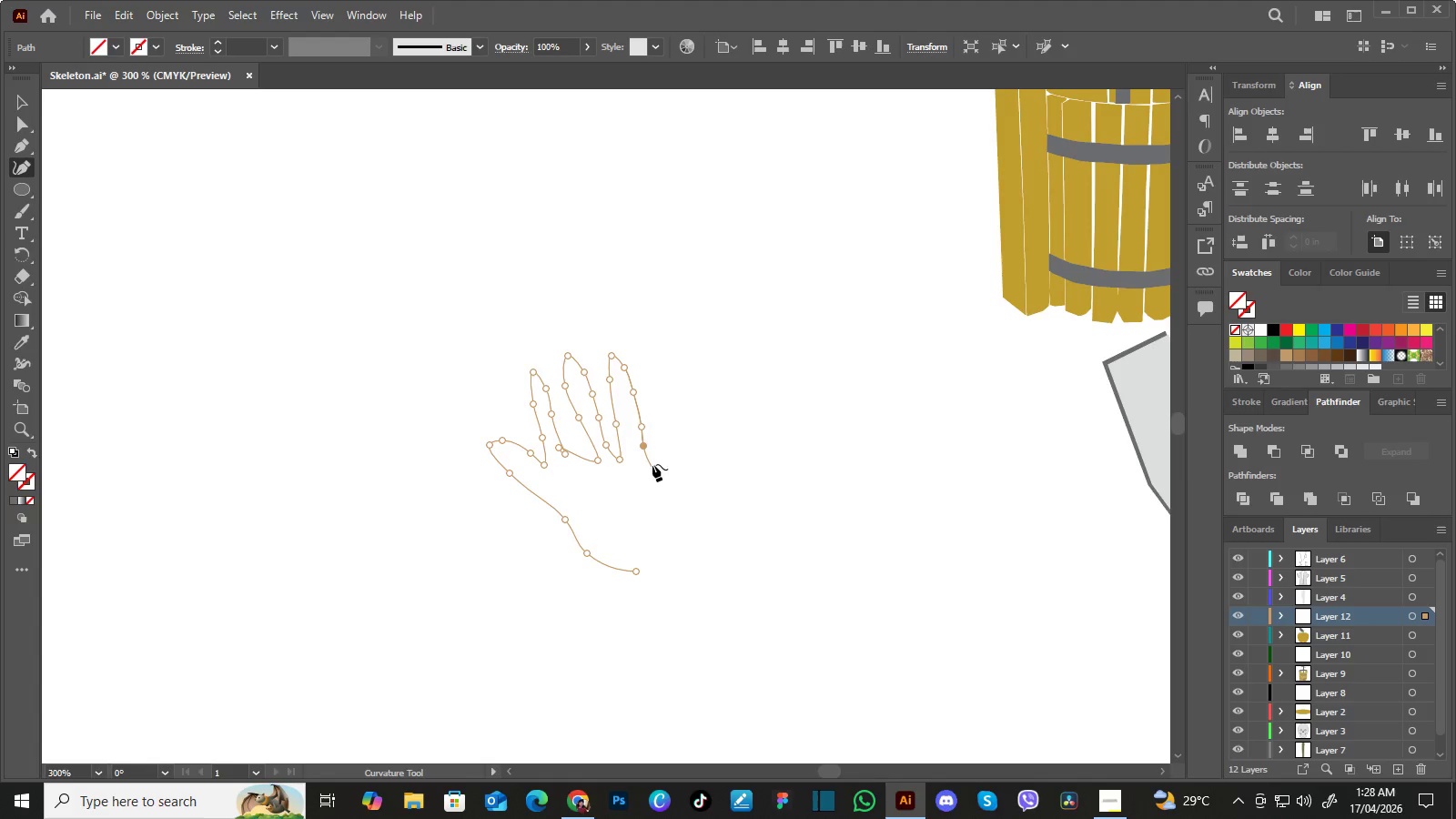 
left_click([654, 462])
 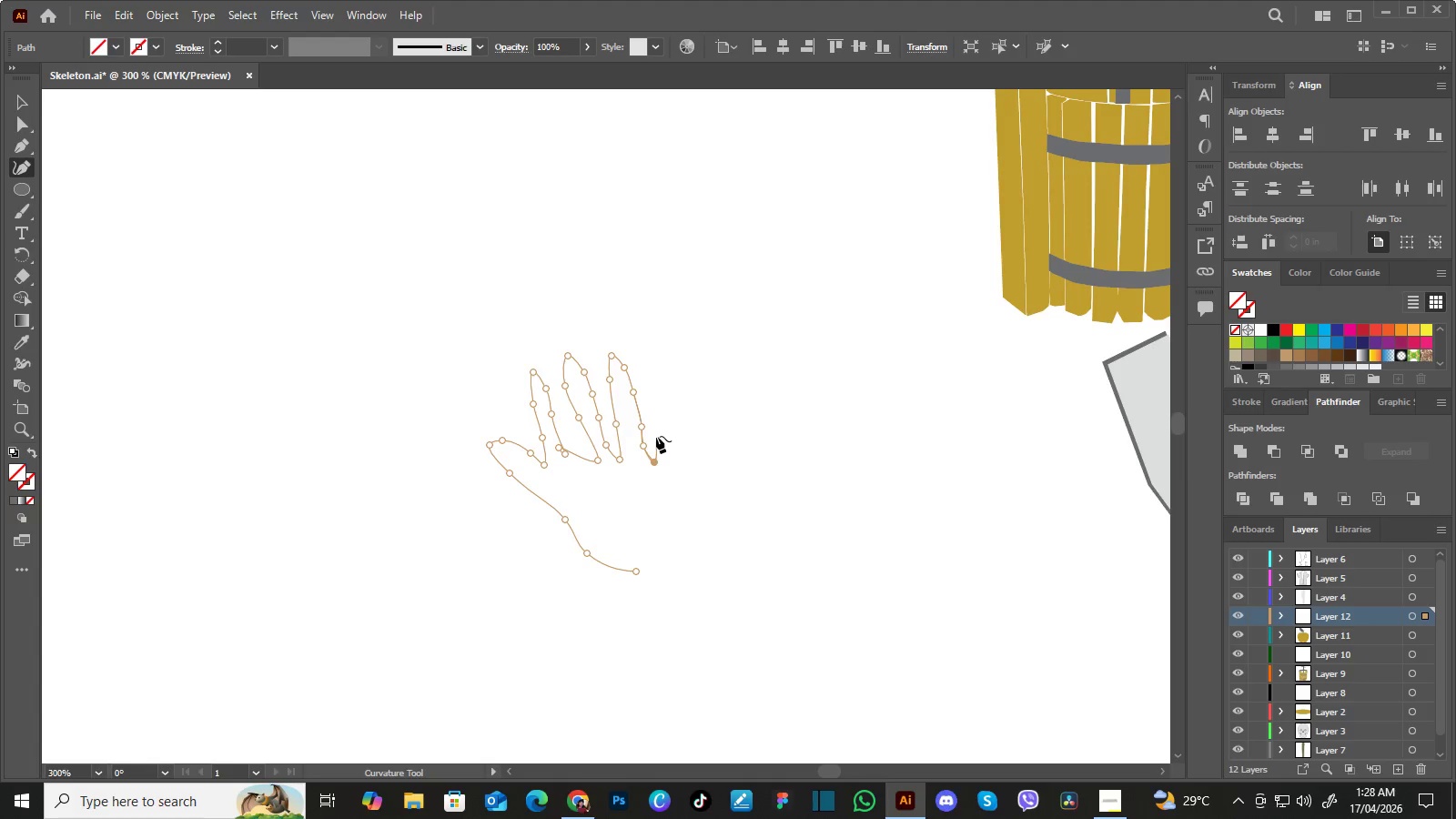 
left_click([656, 435])
 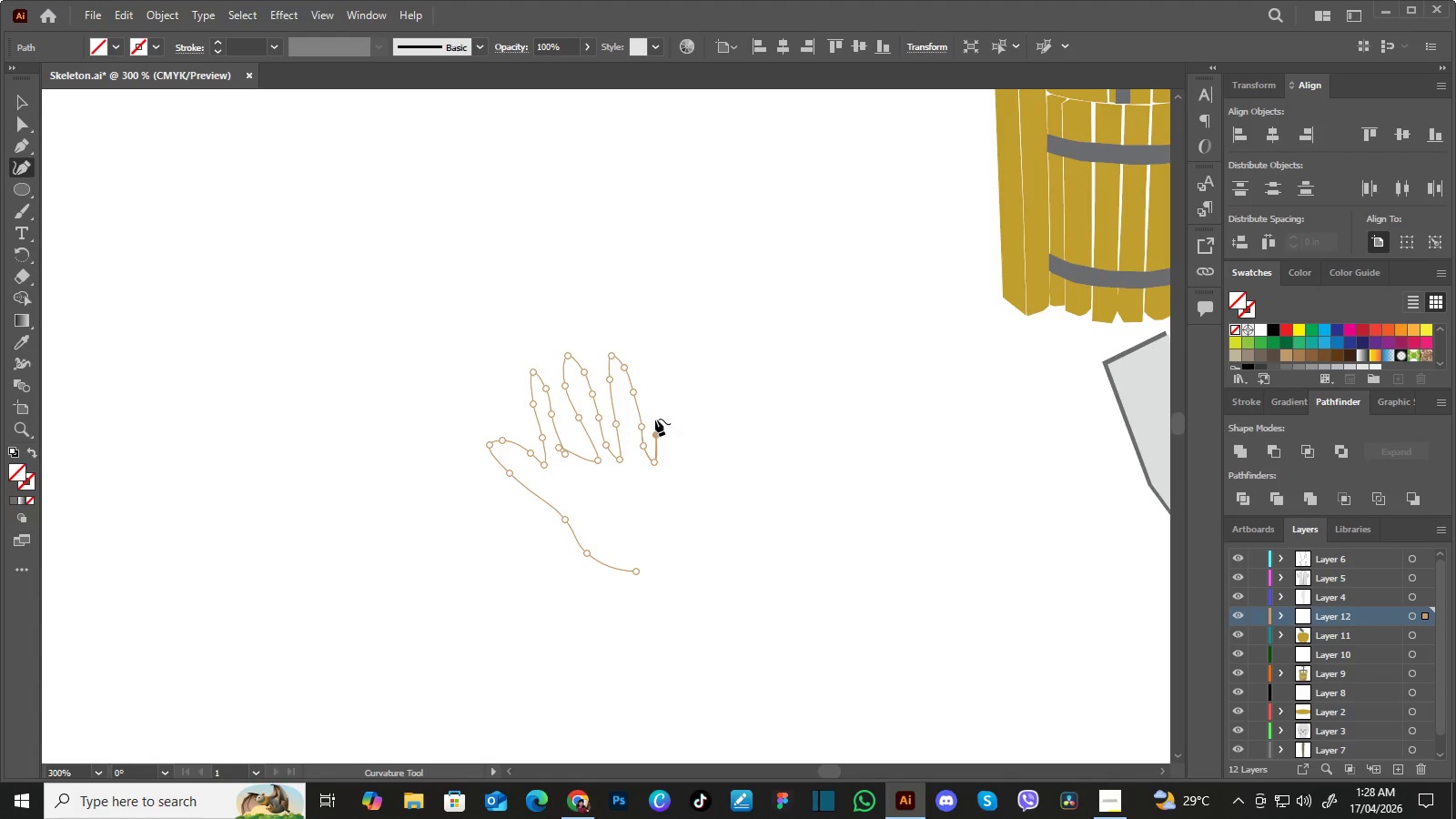 
left_click([653, 415])
 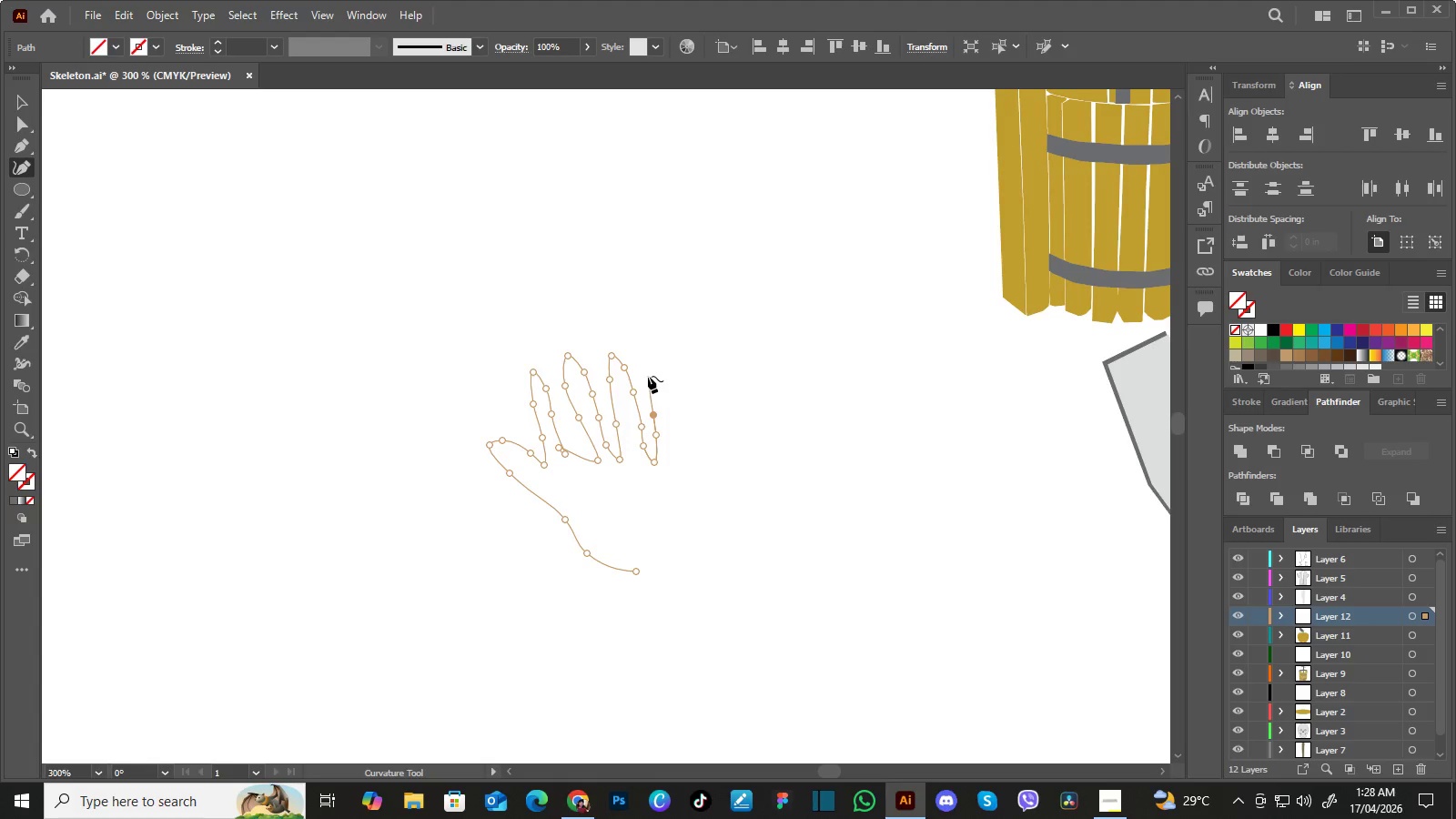 
left_click([648, 376])
 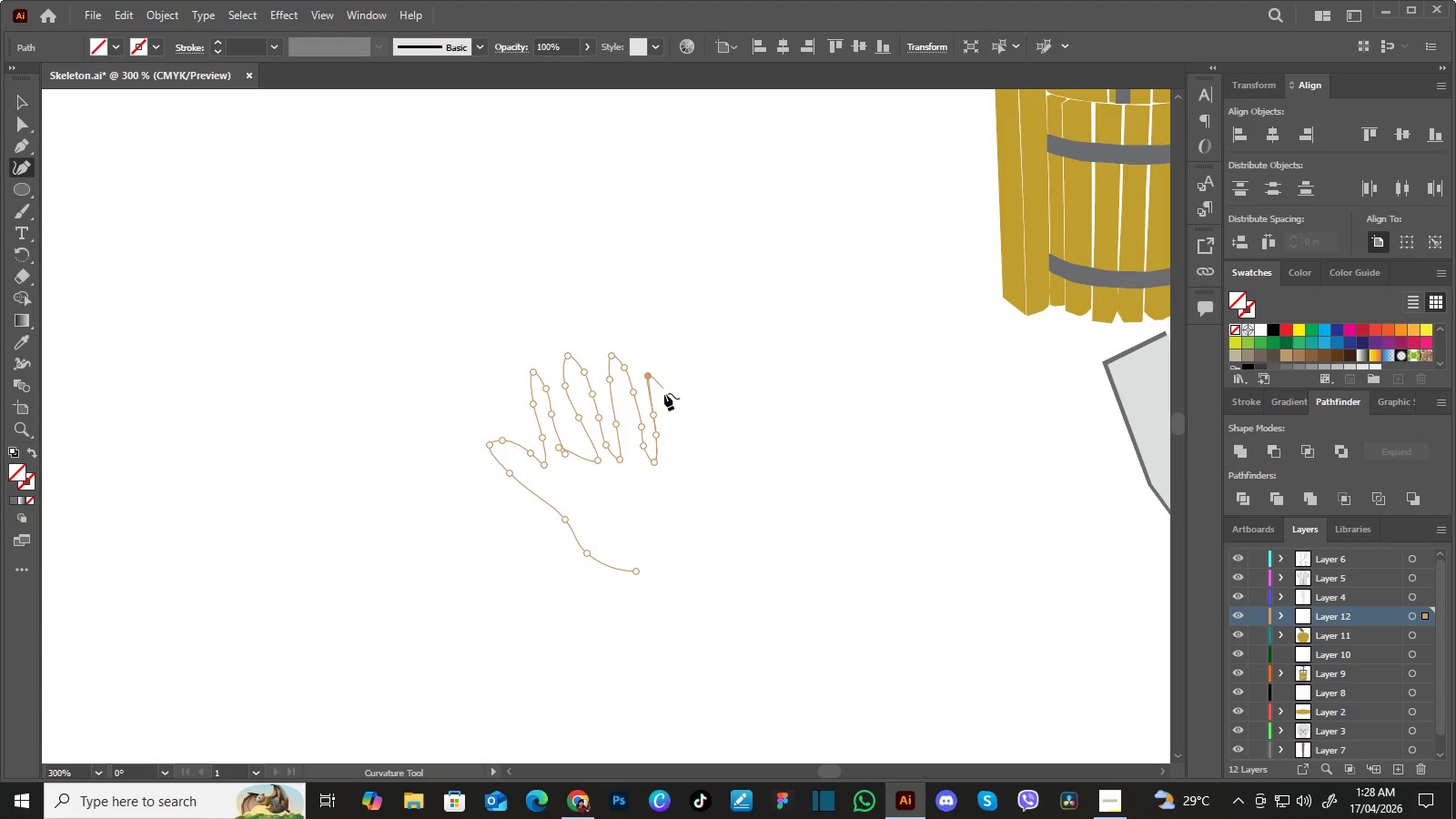 
left_click([664, 396])
 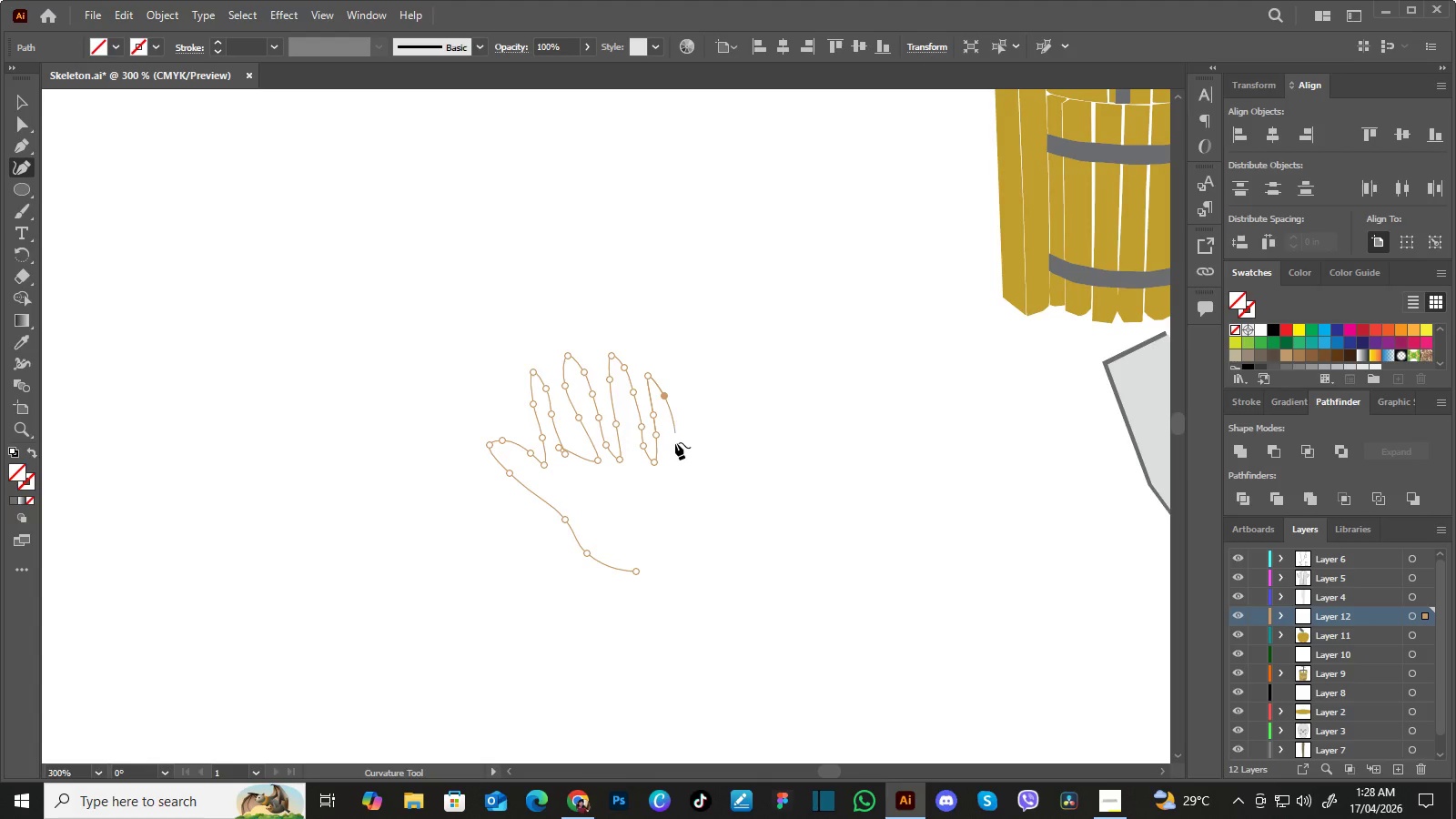 
left_click([675, 443])
 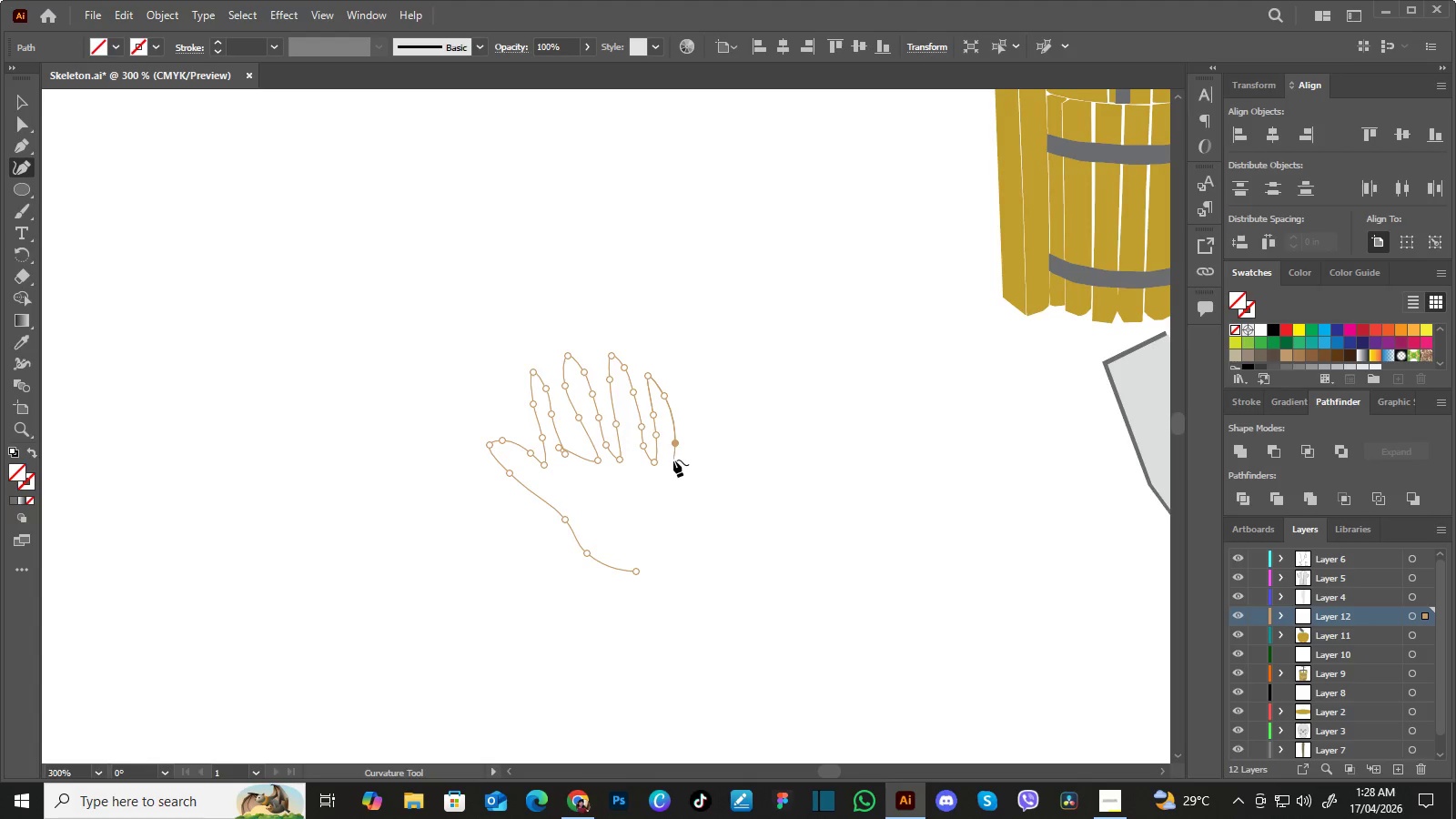 
left_click([673, 460])
 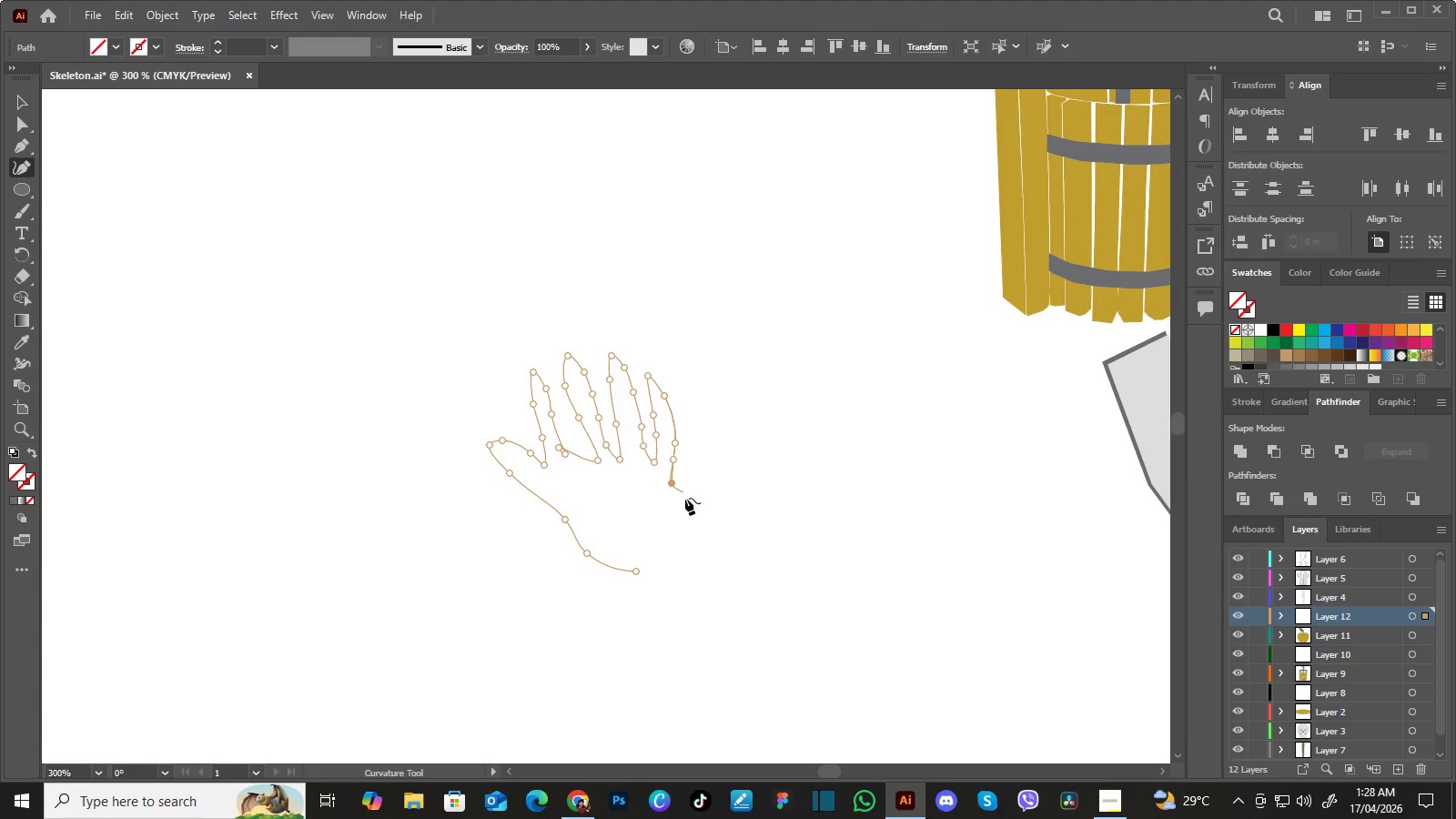 
left_click([689, 522])
 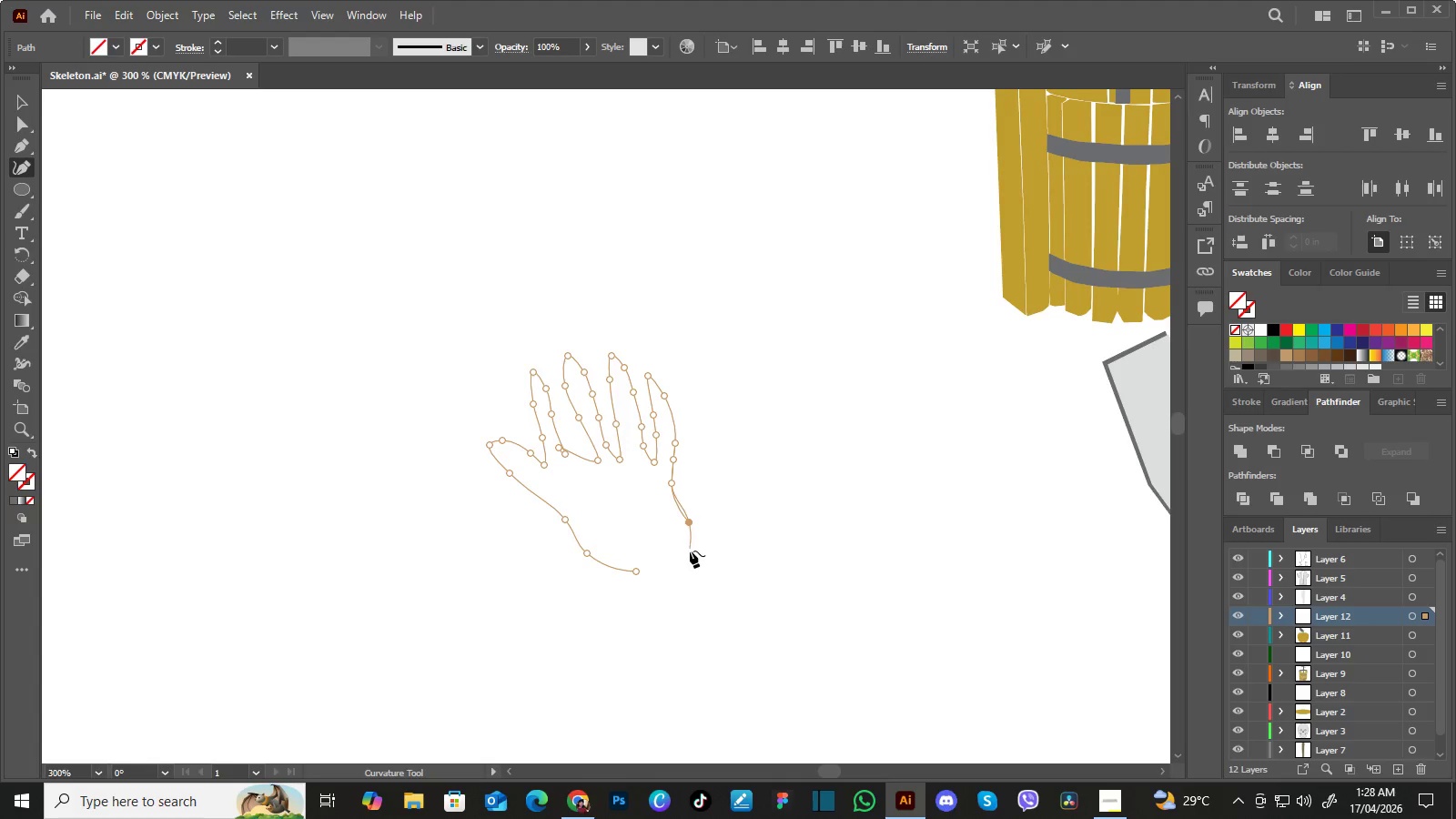 
left_click([690, 551])
 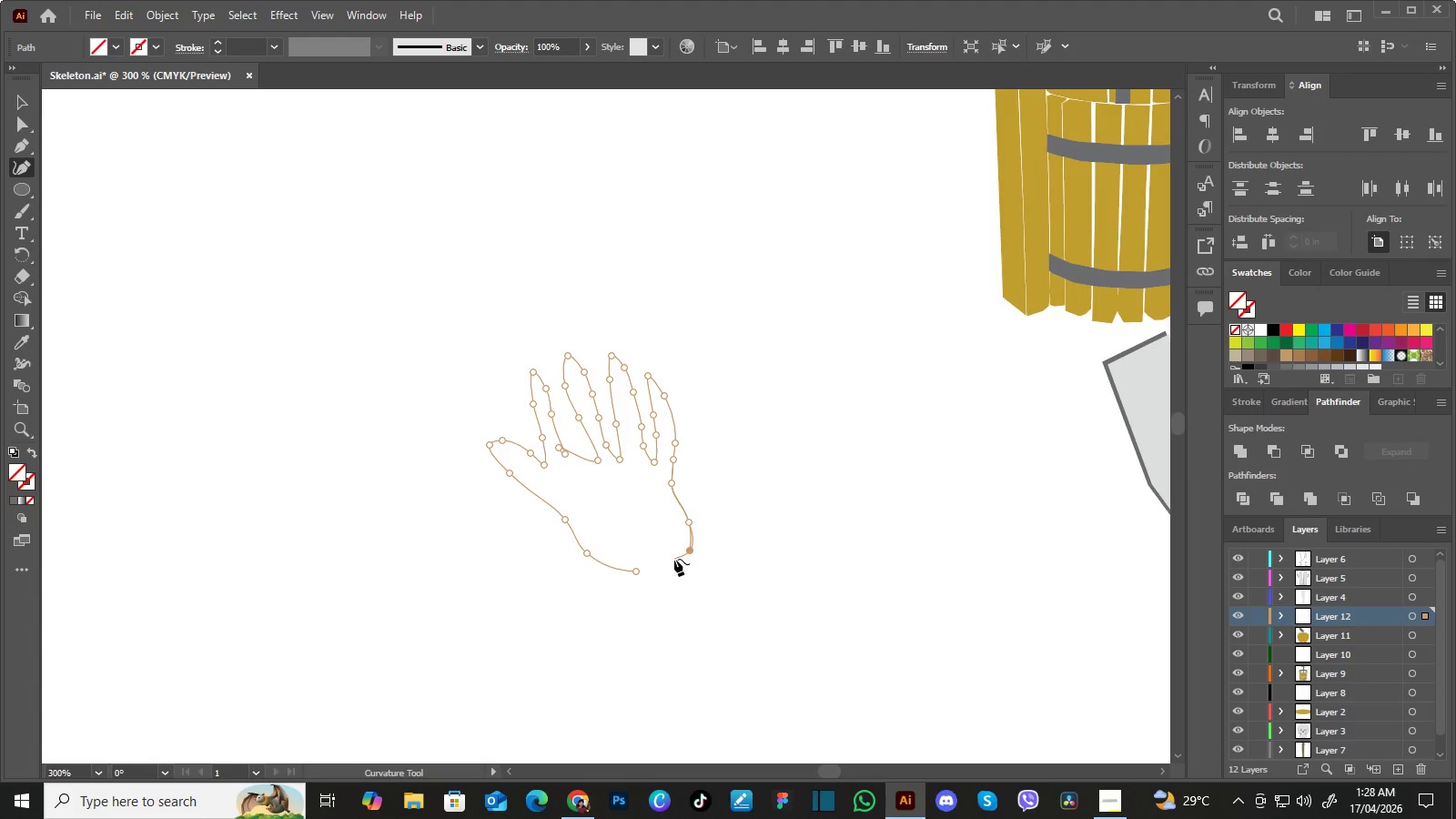 
left_click([674, 559])
 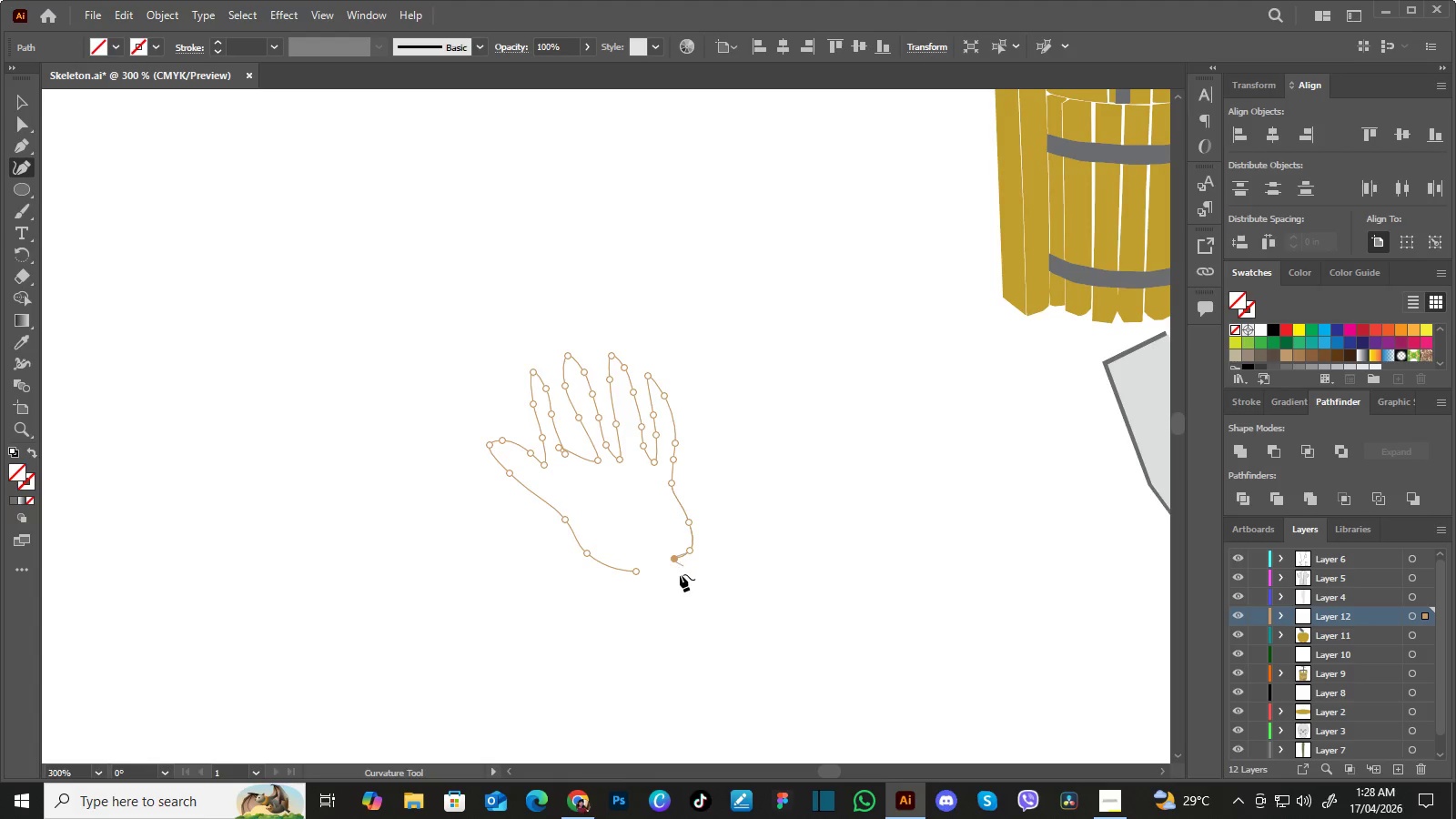 
key(Control+Z)
 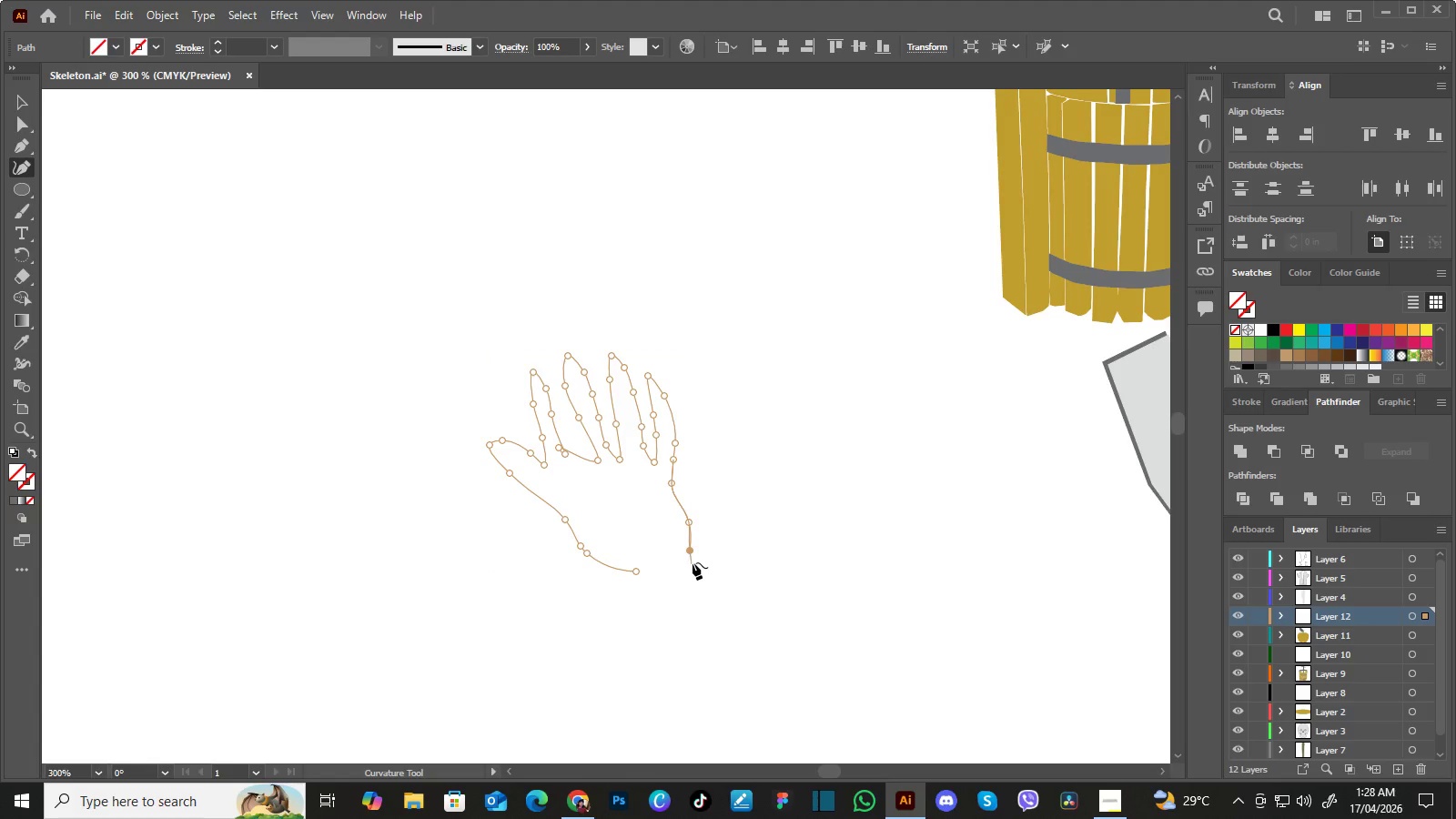 
left_click([693, 562])
 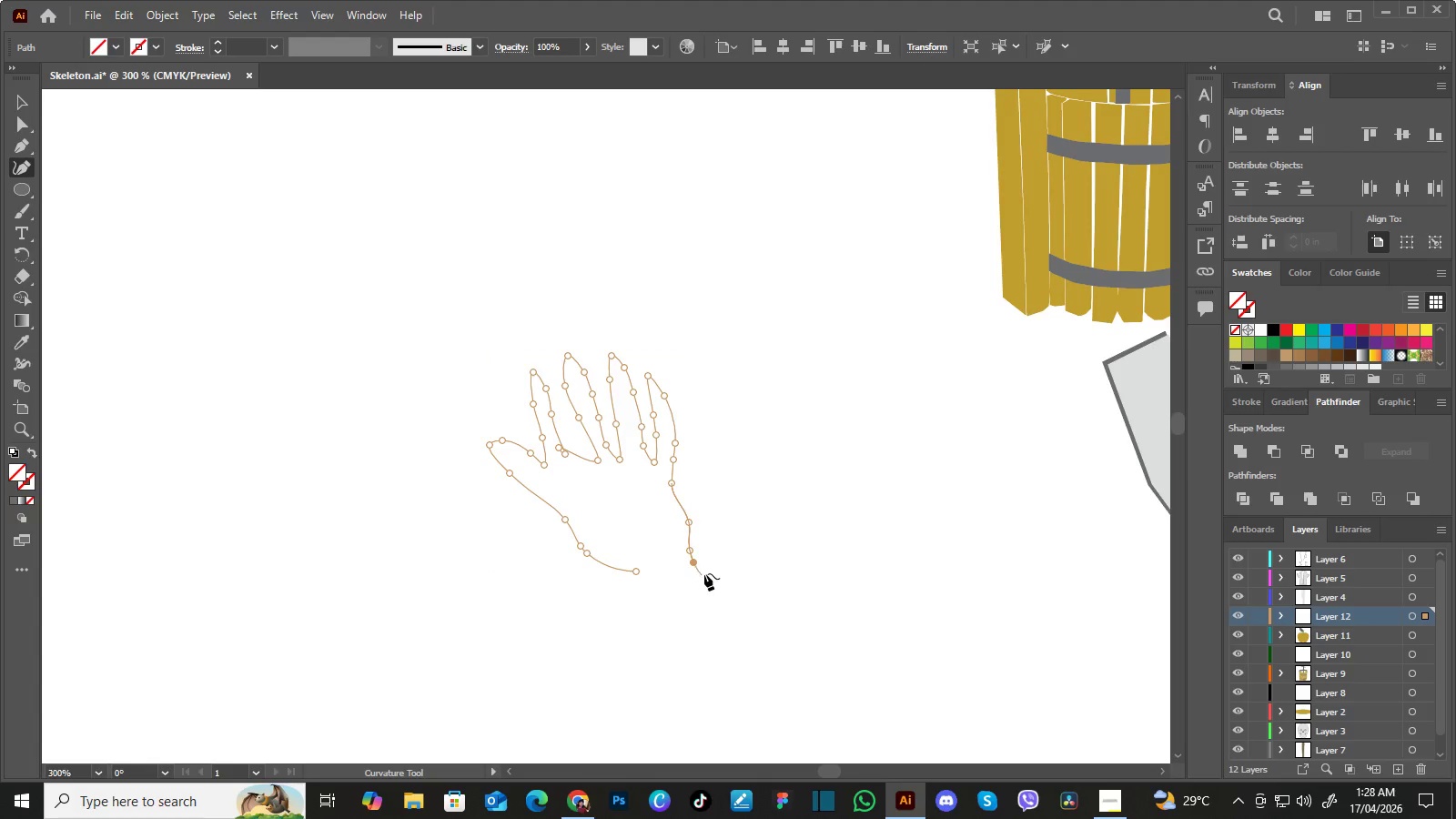 
left_click([704, 572])
 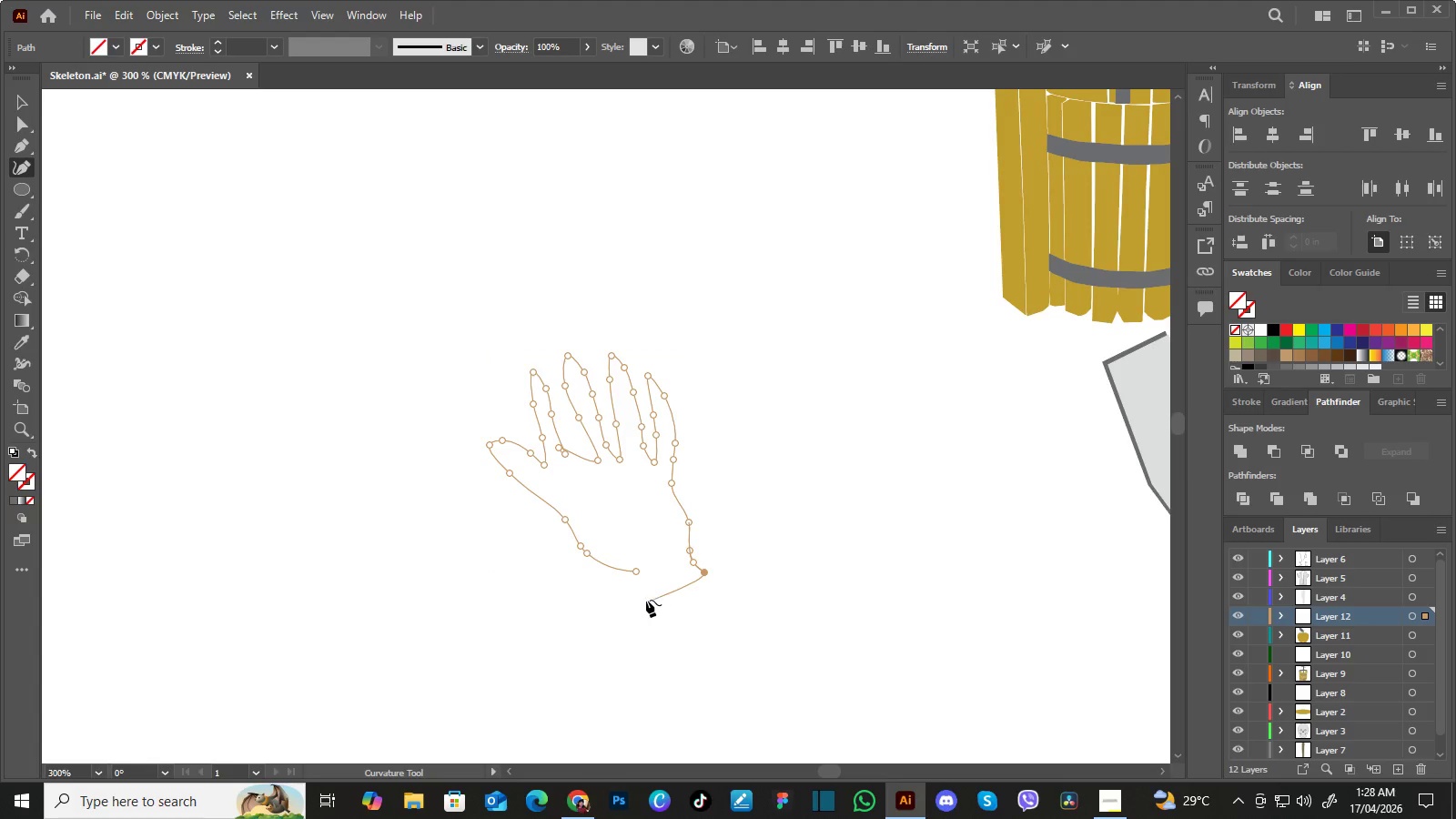 
left_click([646, 600])
 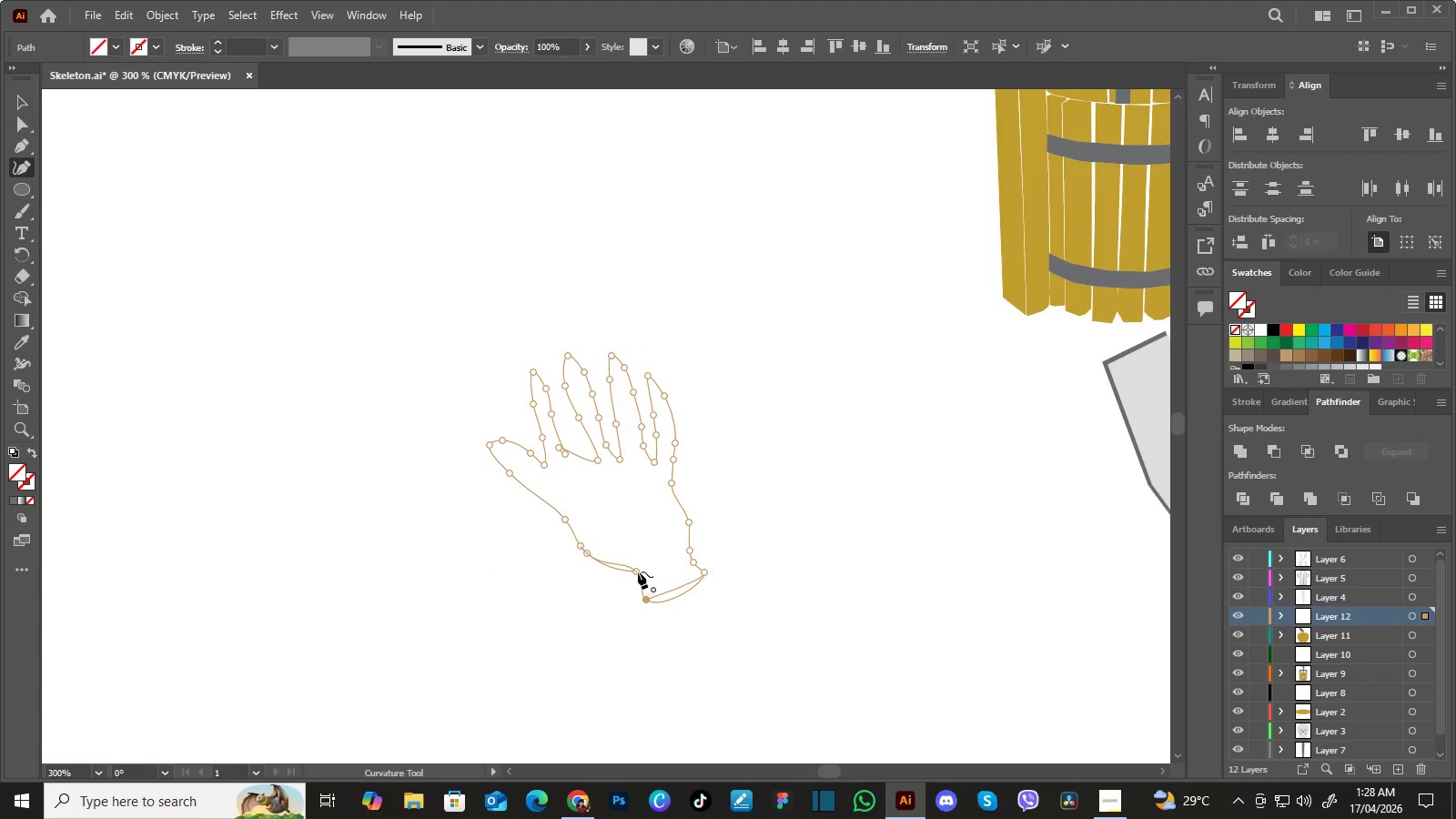 
left_click([638, 571])
 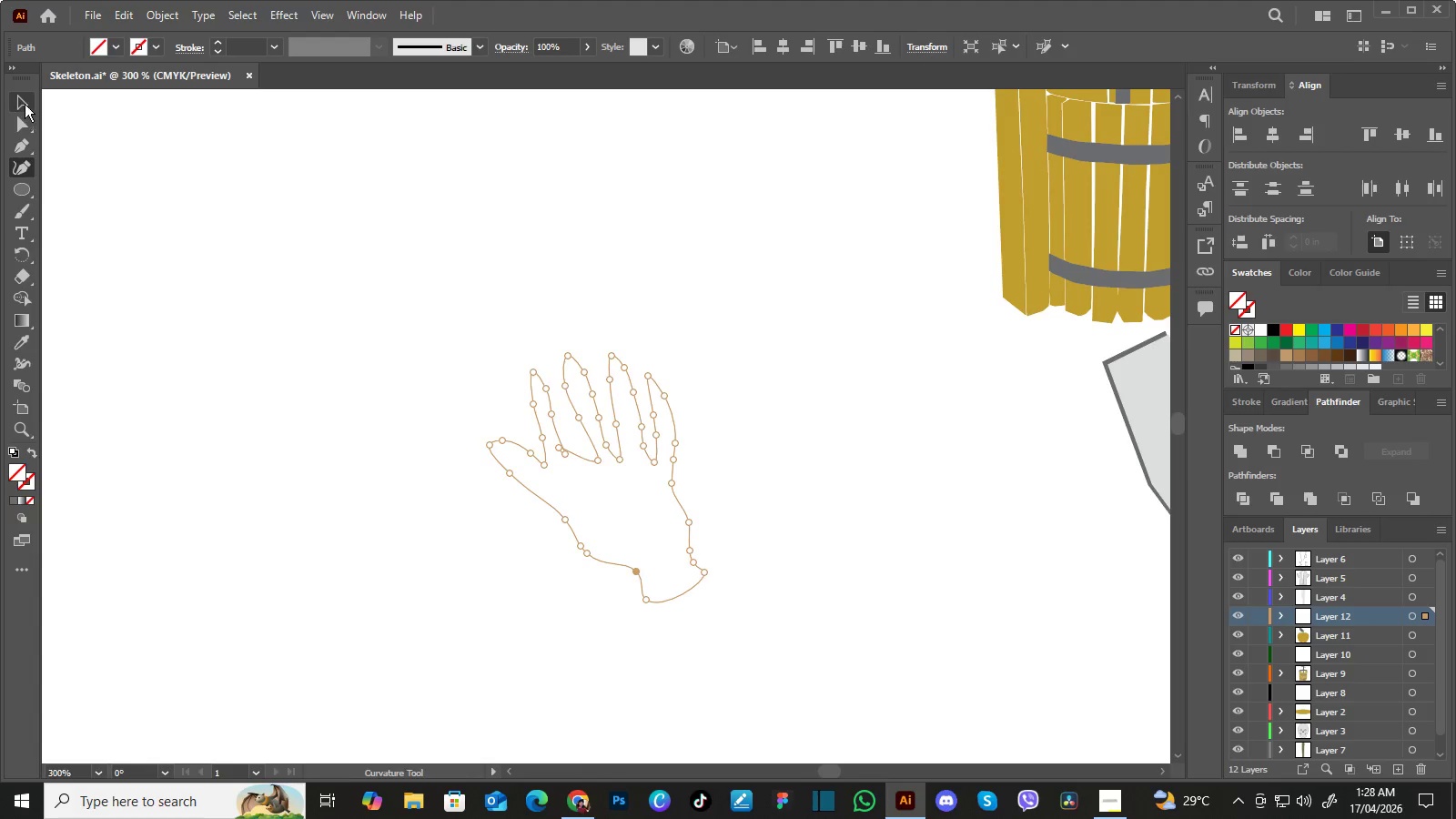 
double_click([288, 297])
 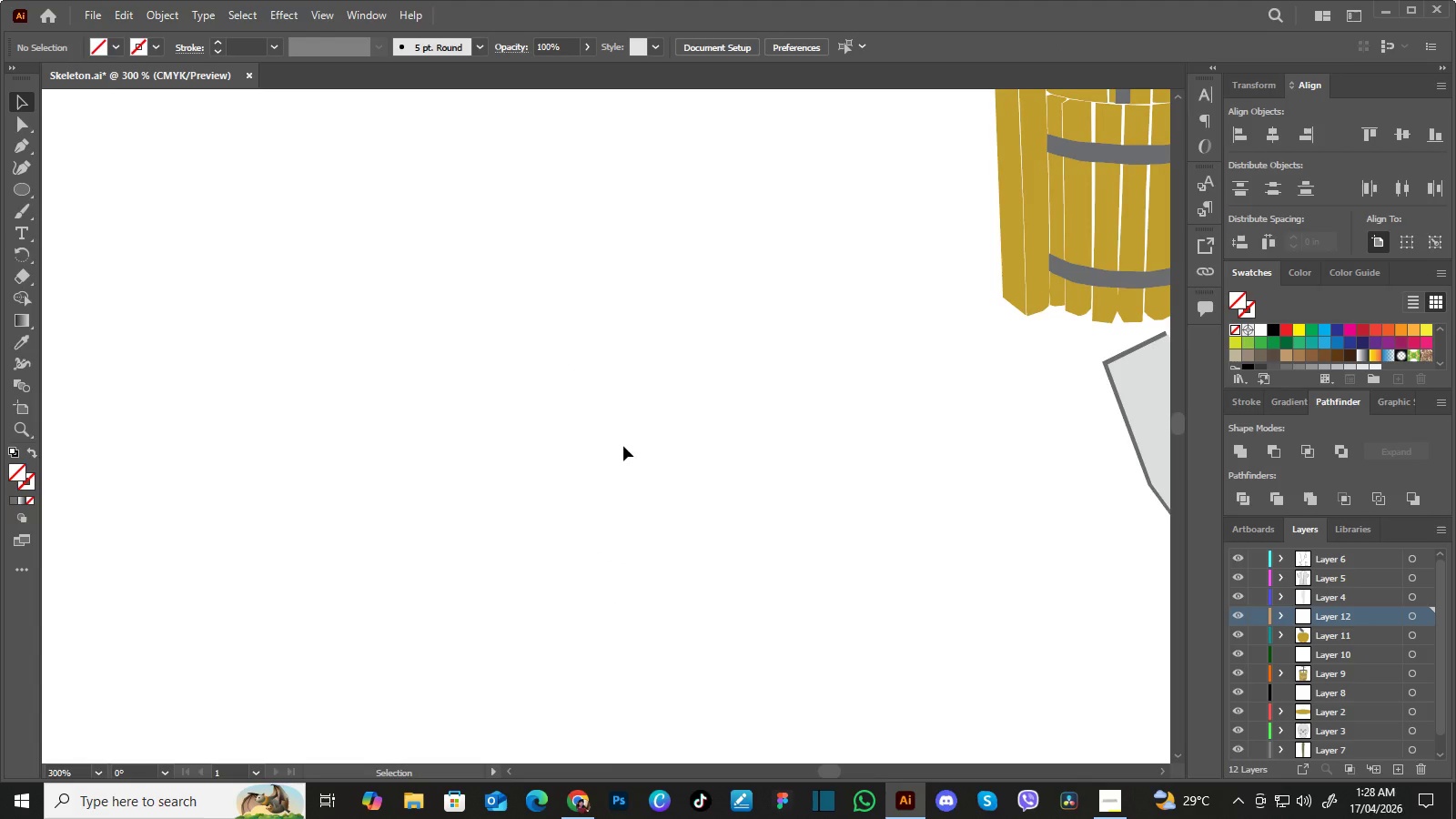 
key(Control+Z)
 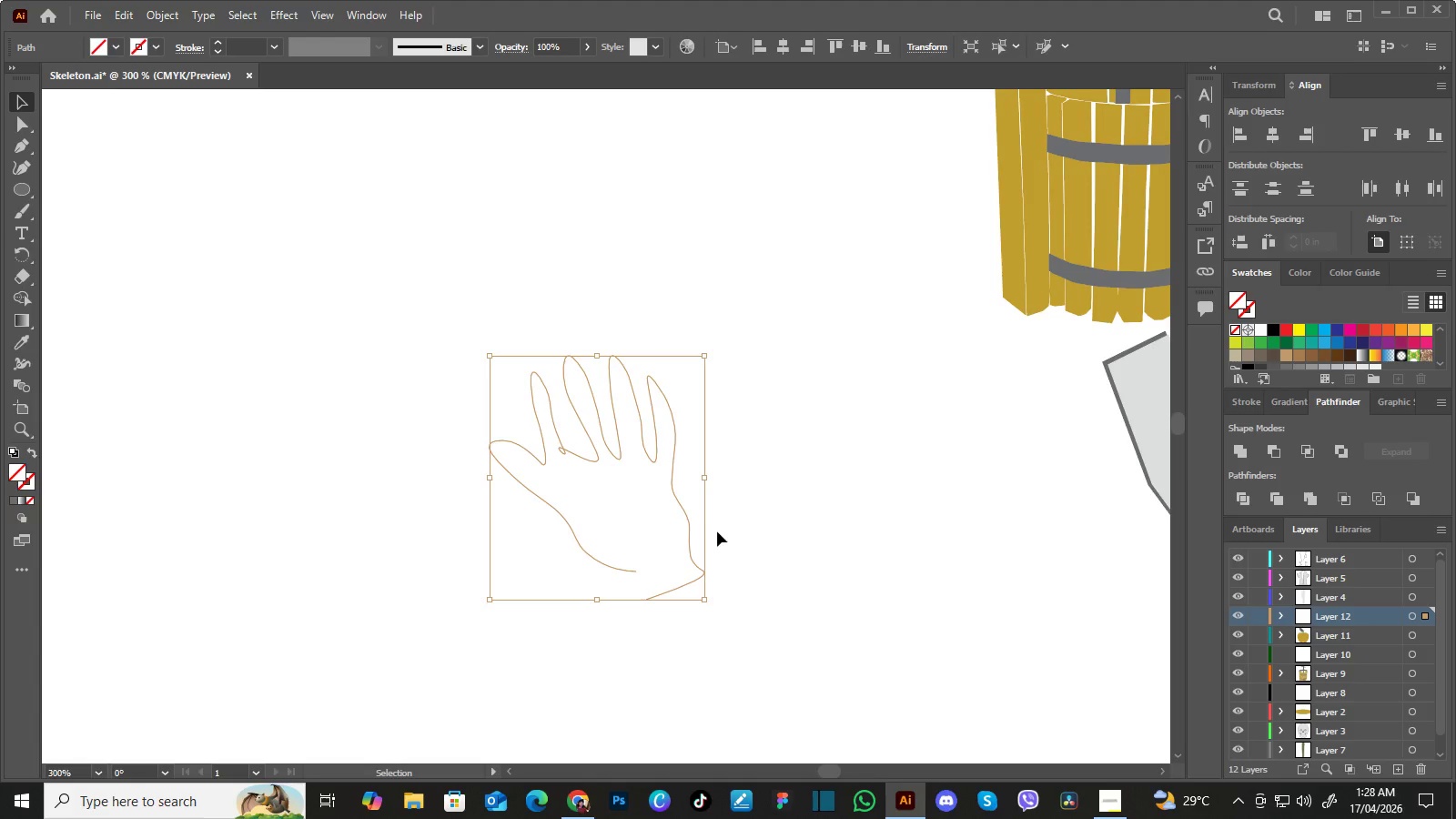 
key(Control+Z)
 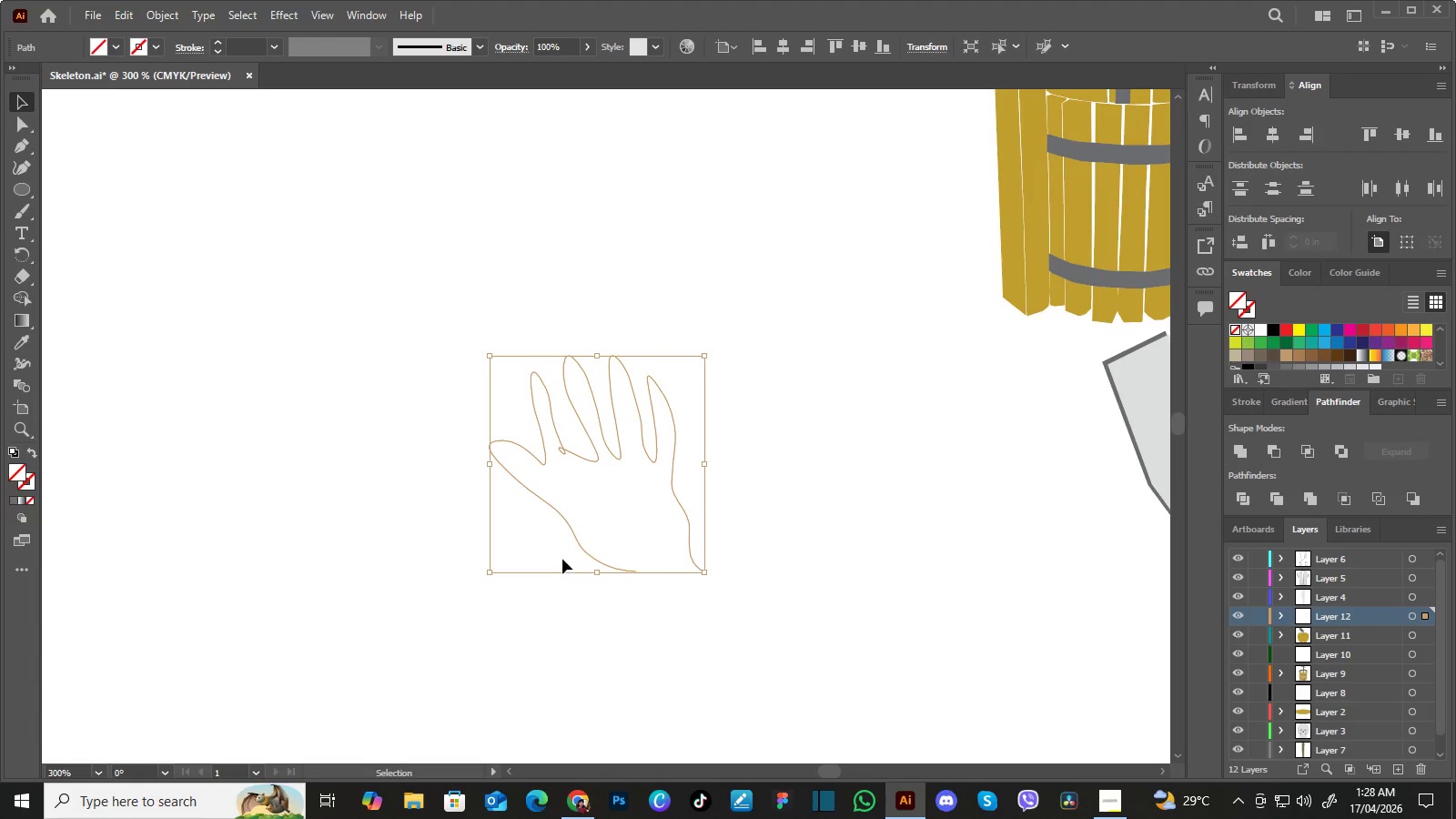 
left_click([743, 541])
 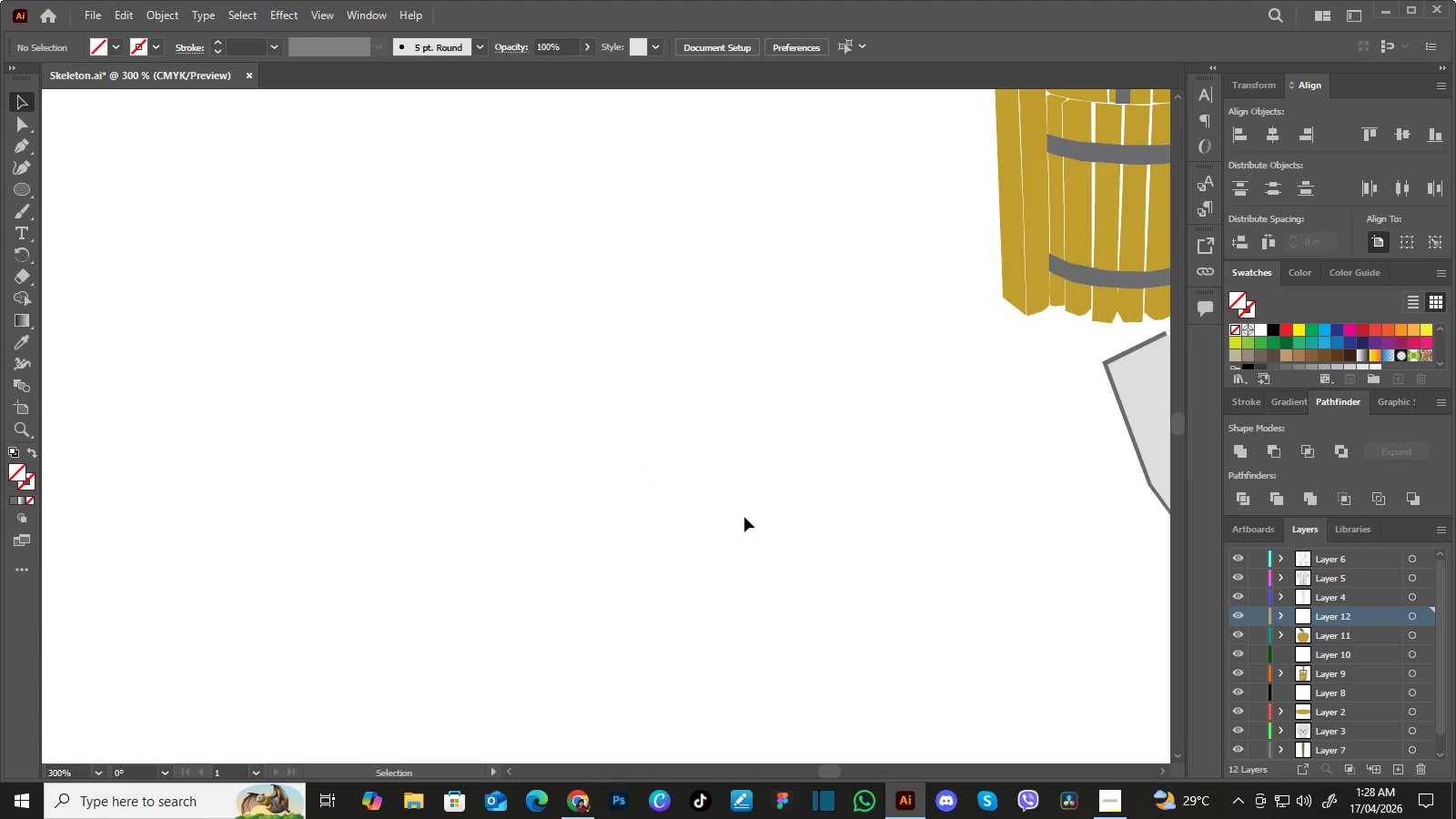 
left_click_drag(start_coordinate=[744, 516], to_coordinate=[619, 562])
 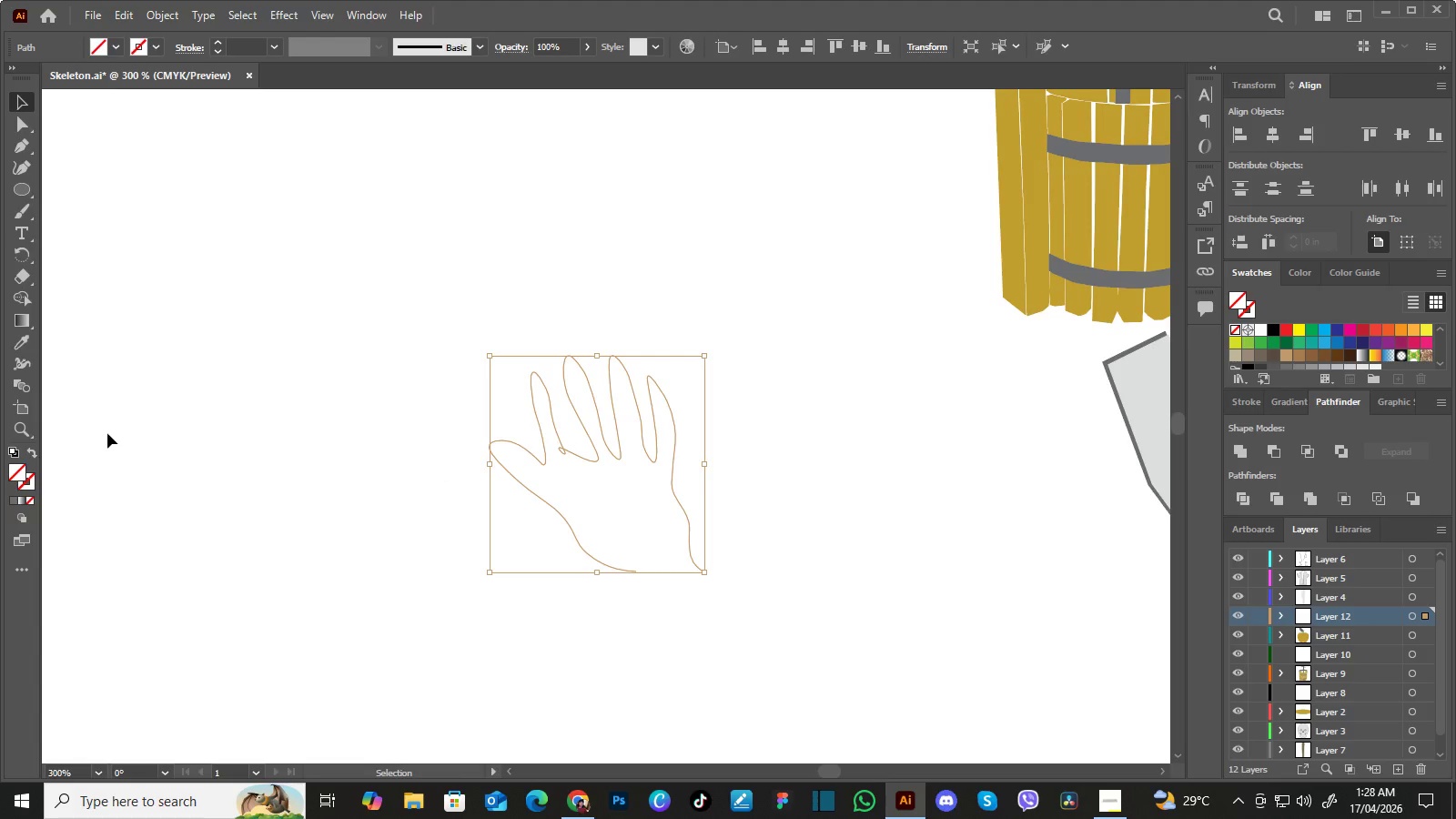 
key(I)
 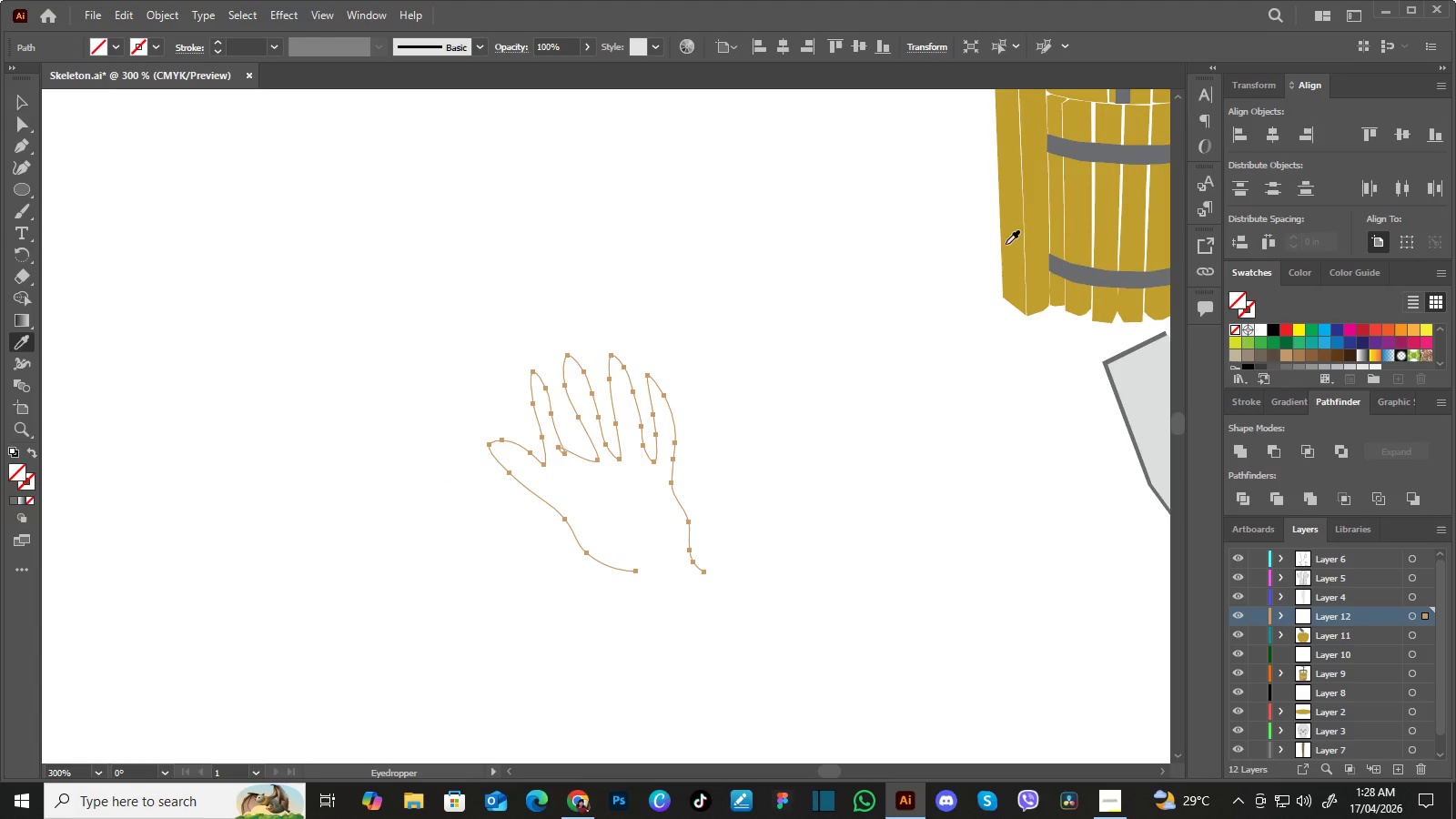 
left_click([1020, 232])
 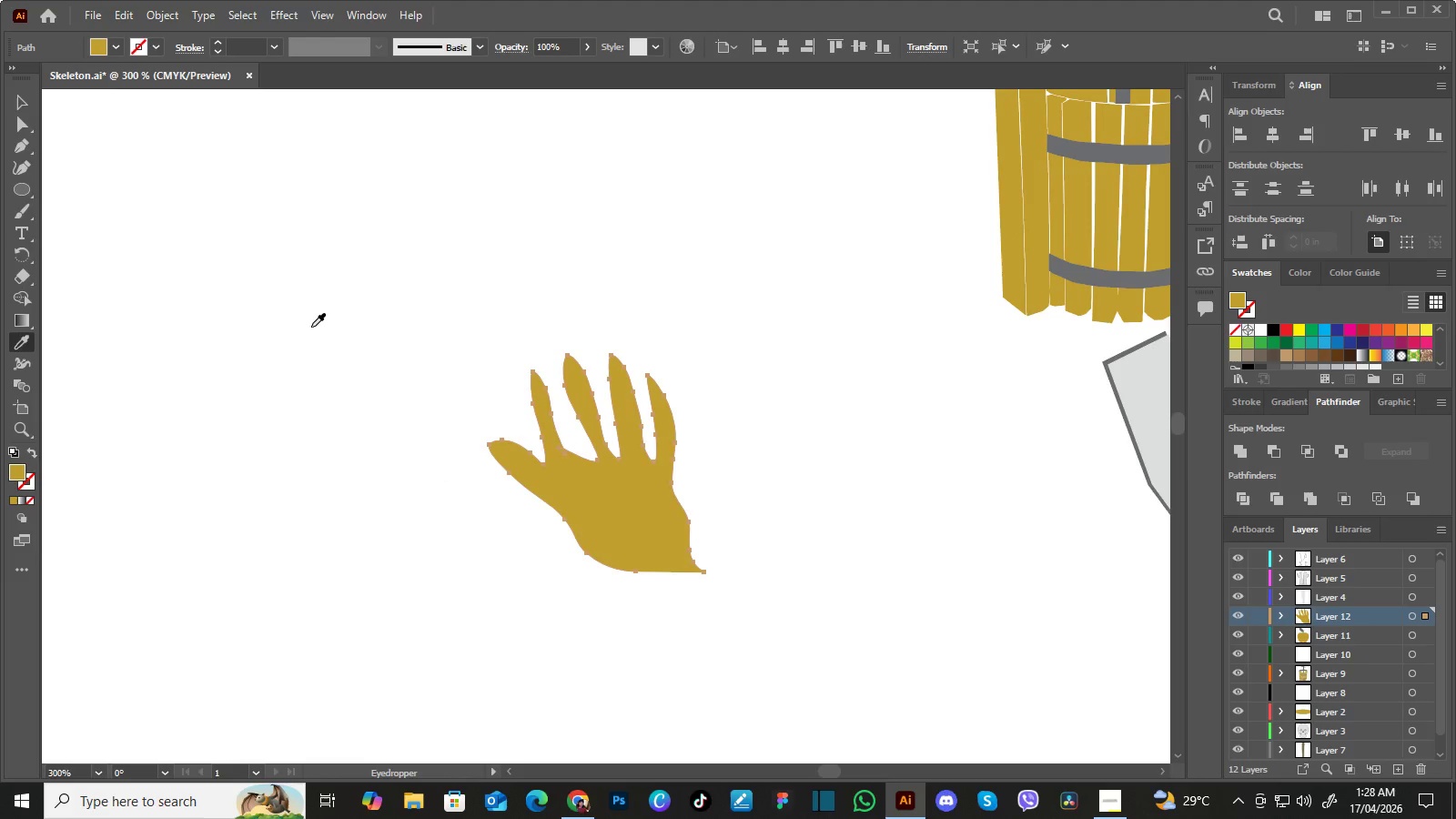 
key(V)
 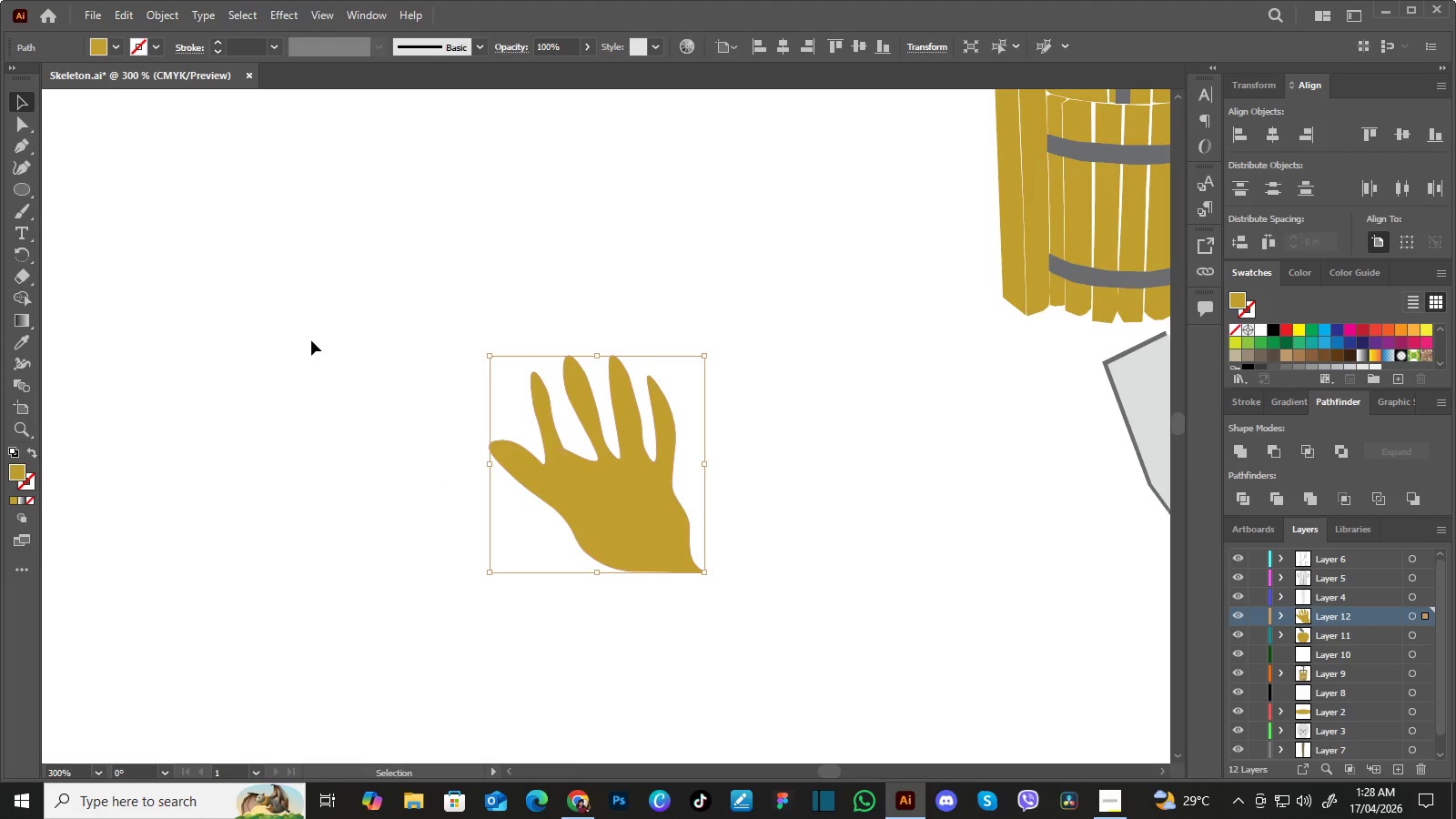 
left_click([311, 340])
 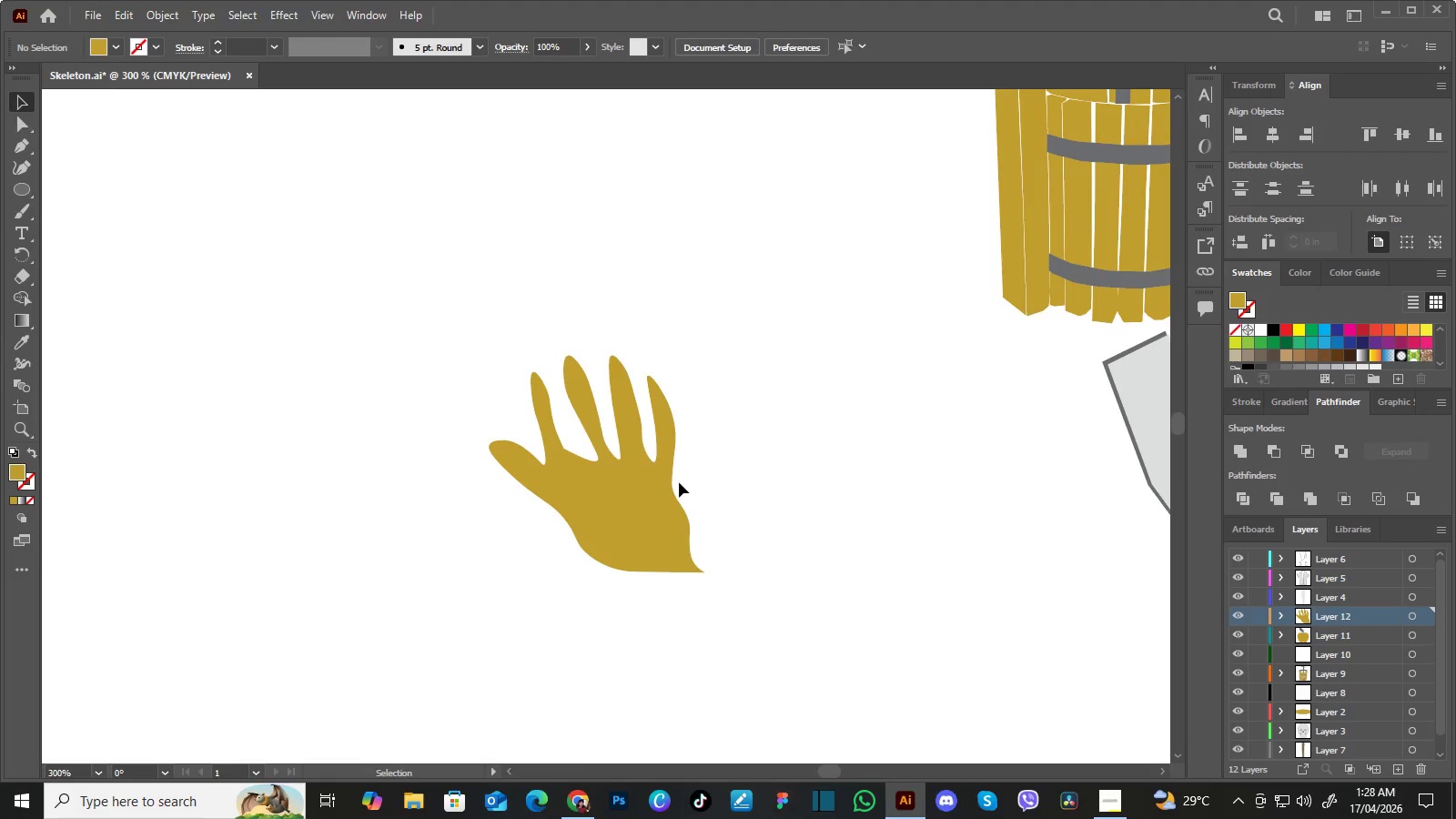 
key(Control+Equal)
 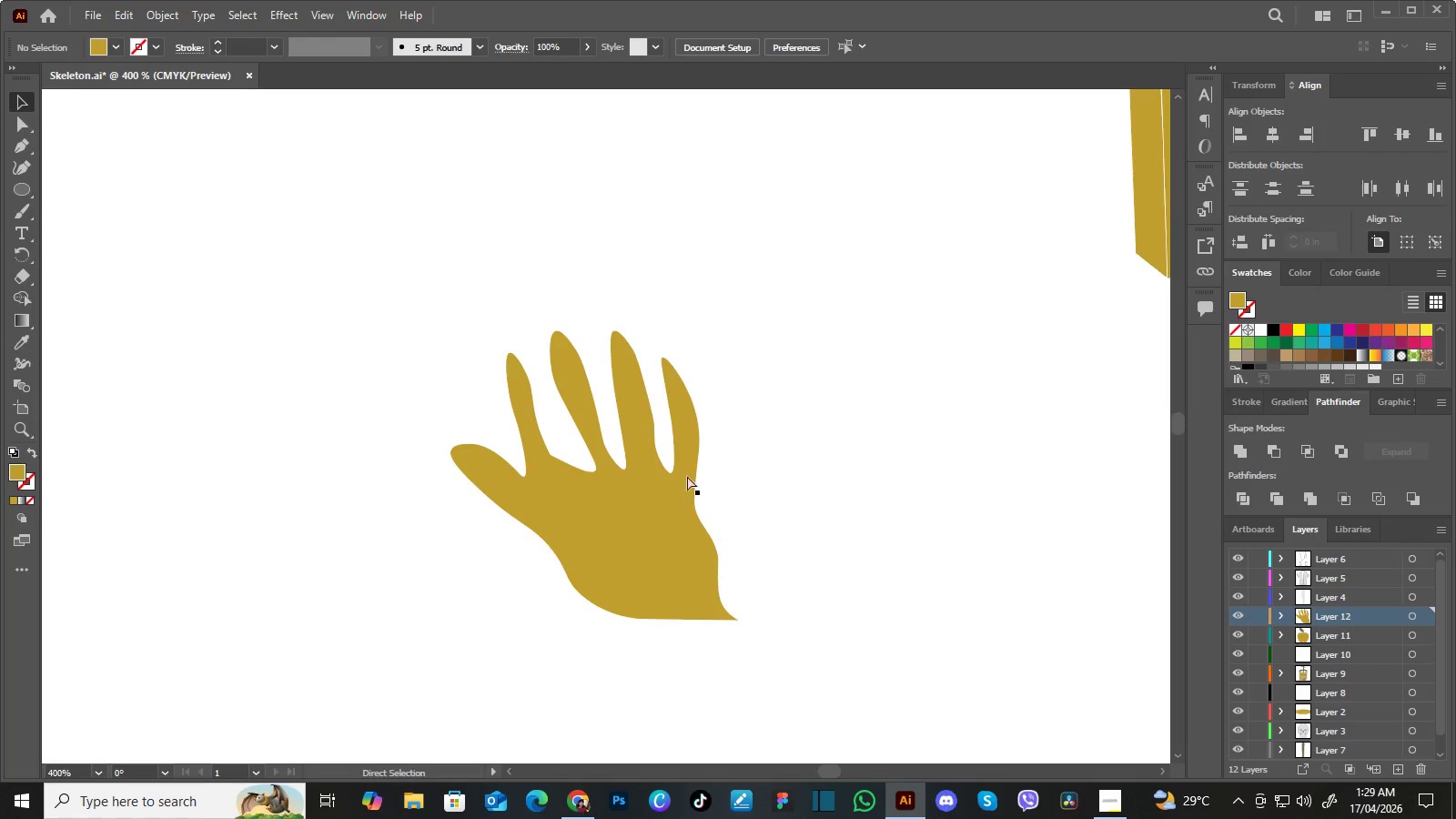 
key(Control+Equal)
 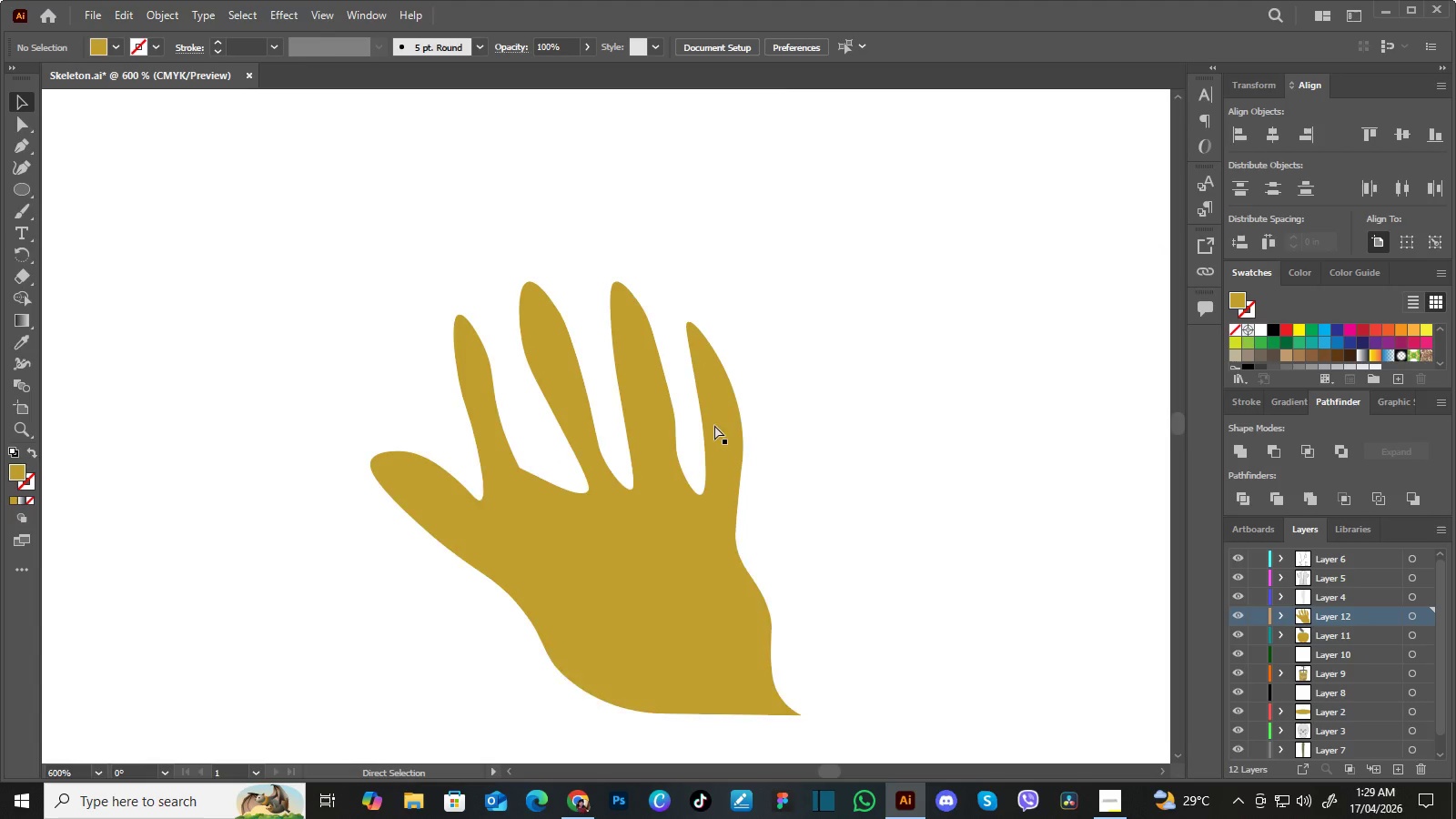 
key(Control+Equal)
 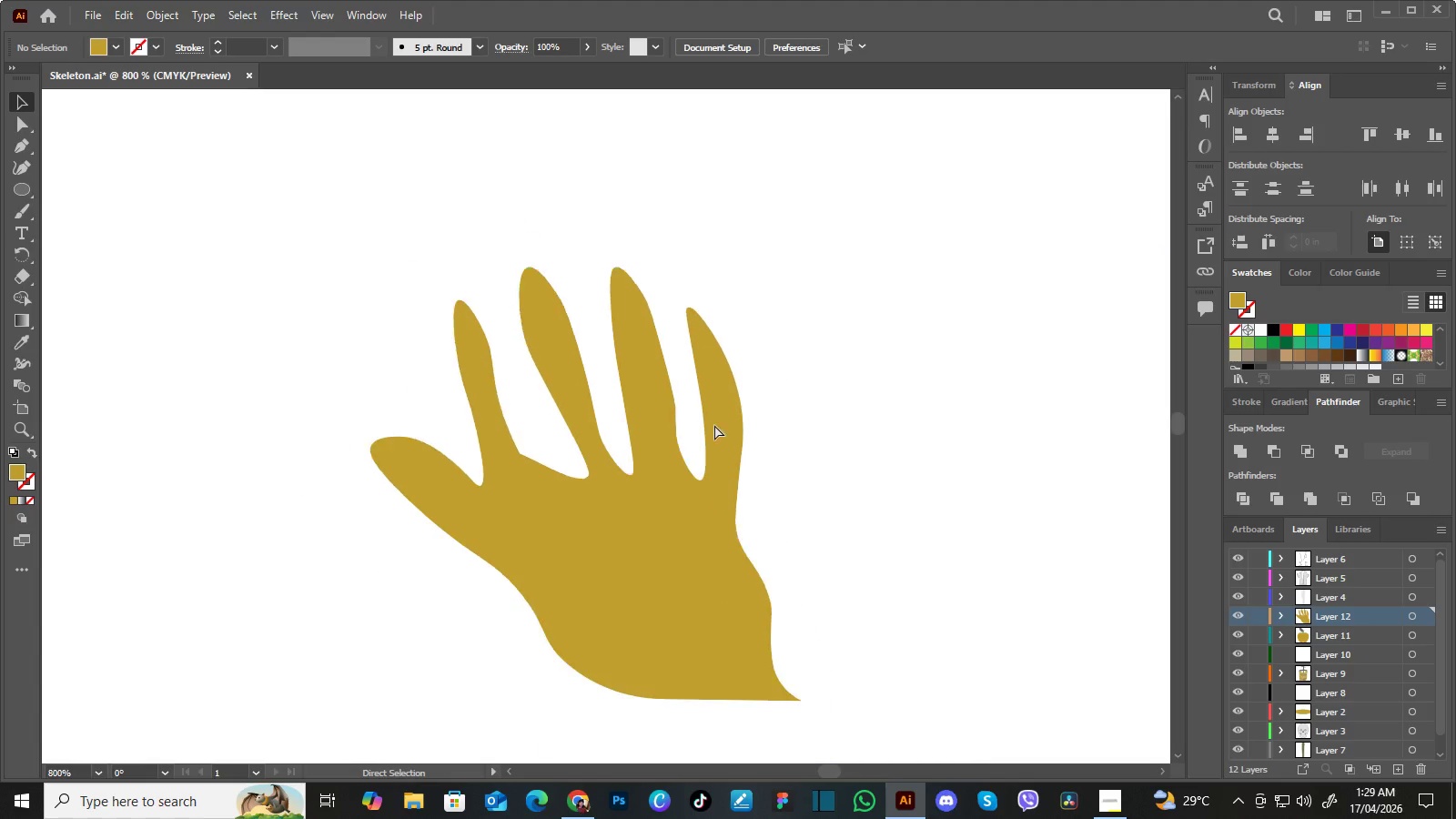 
key(Control+Minus)
 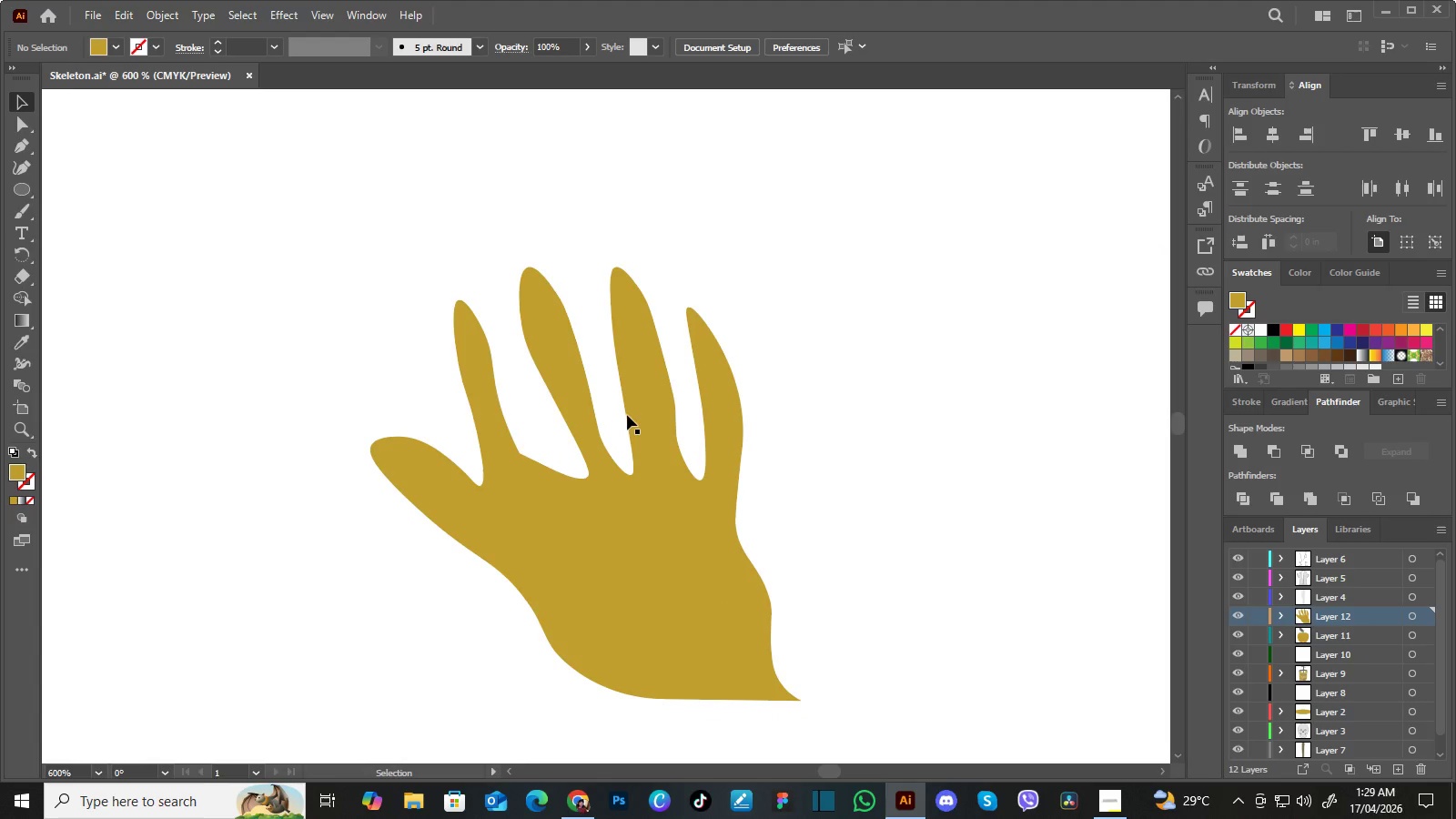 
key(A)
 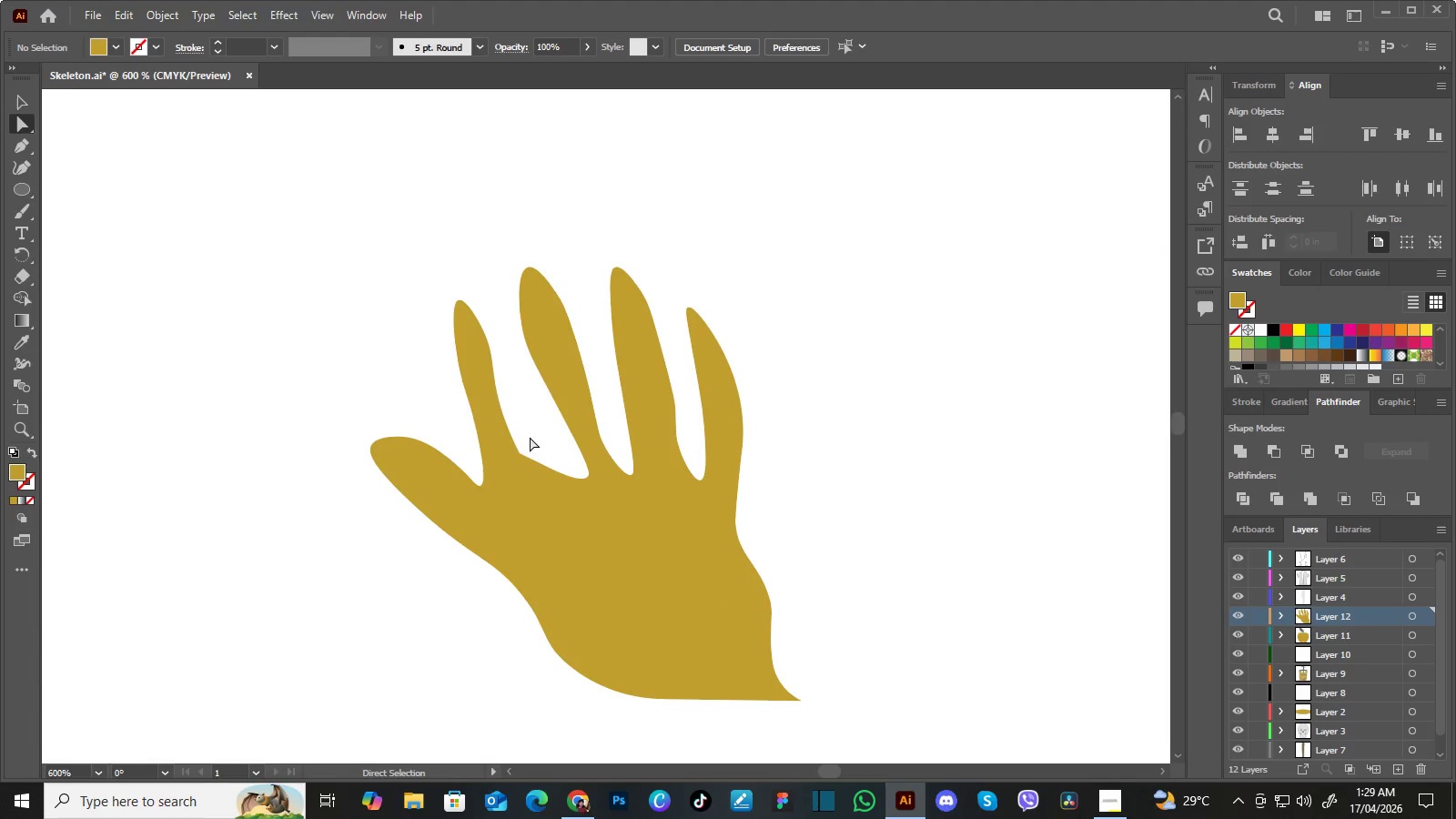 
left_click_drag(start_coordinate=[530, 437], to_coordinate=[511, 464])
 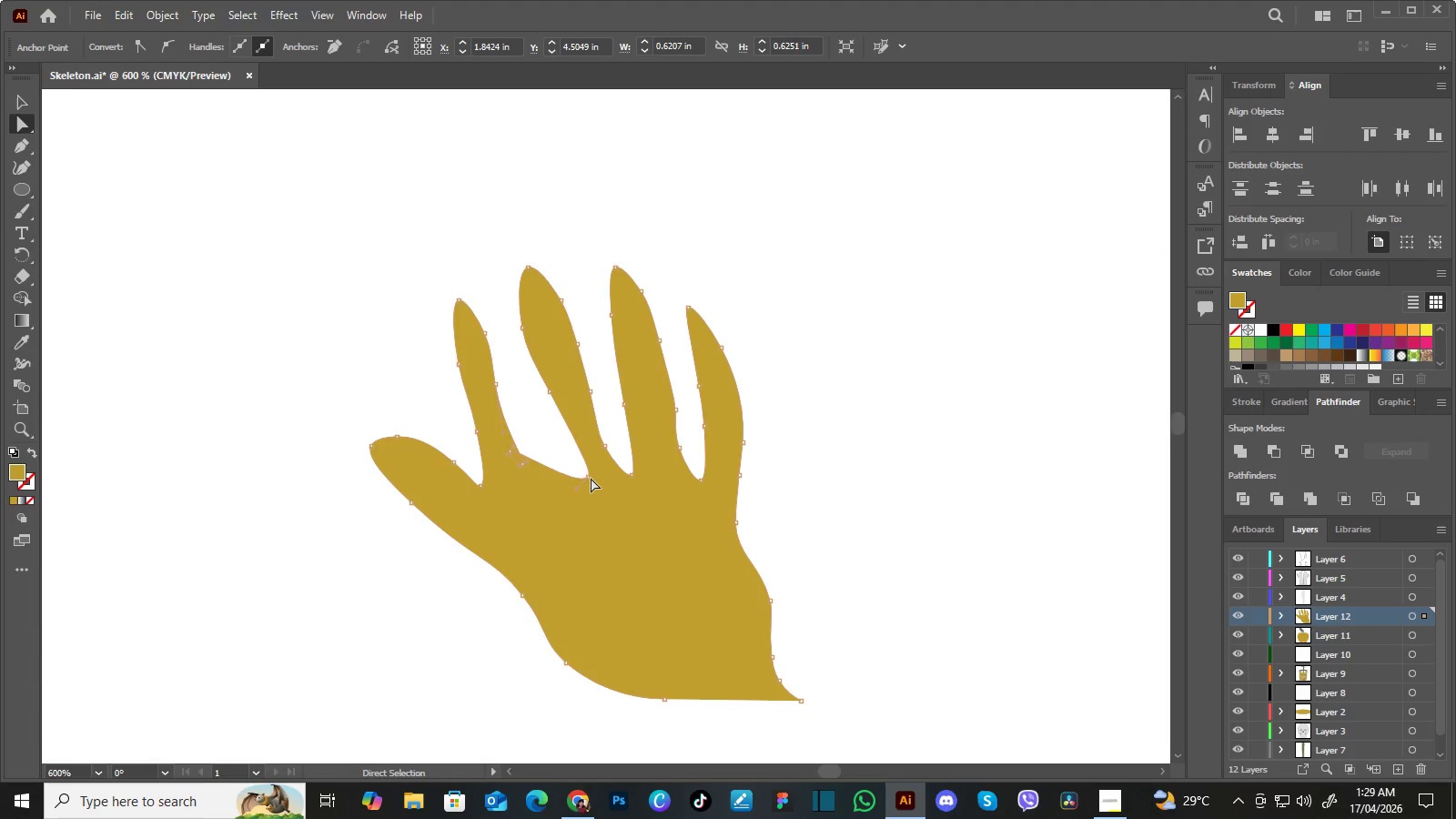 
left_click_drag(start_coordinate=[590, 480], to_coordinate=[591, 470])
 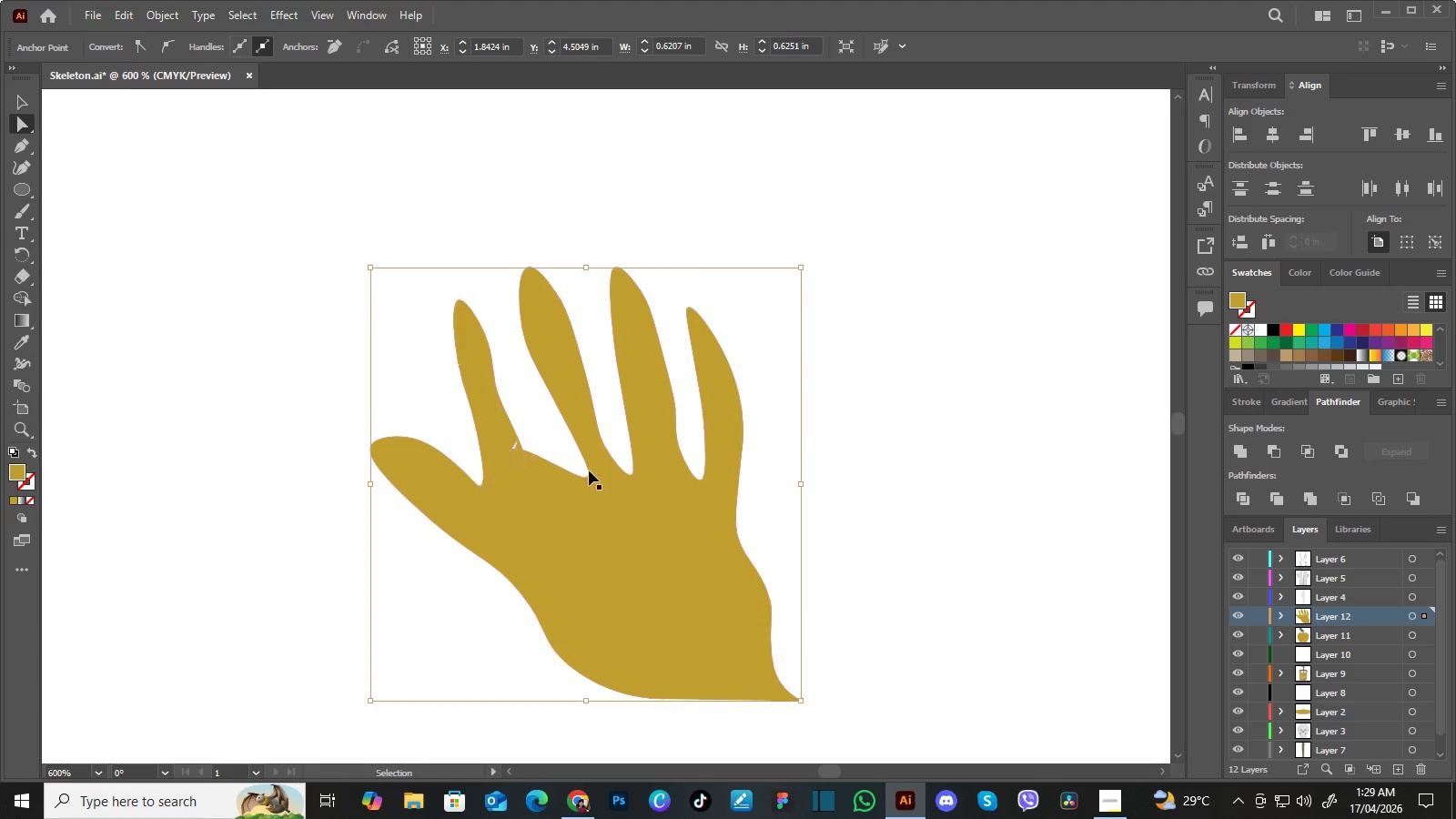 
key(Control+Y)
 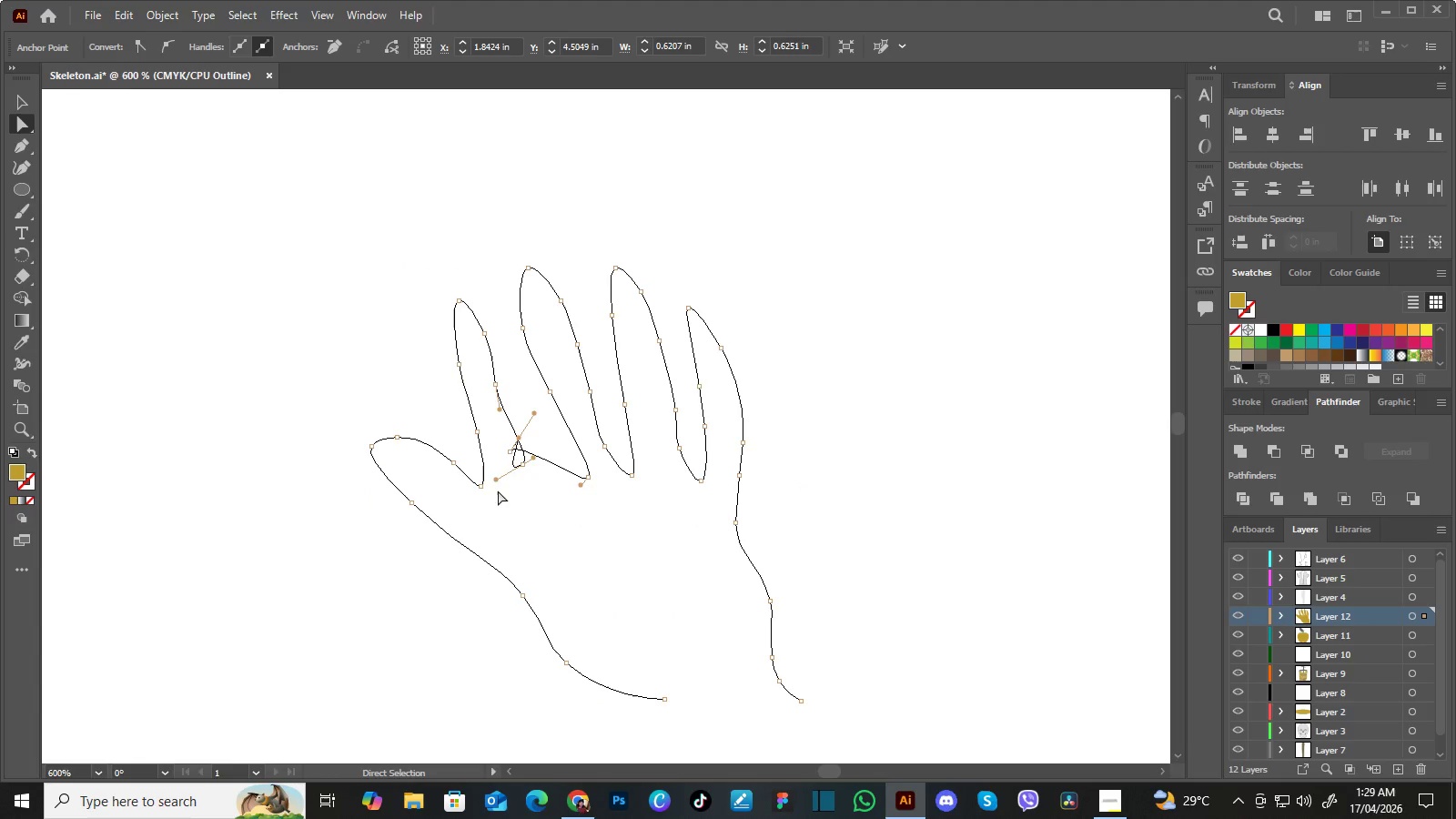 
left_click([508, 450])
 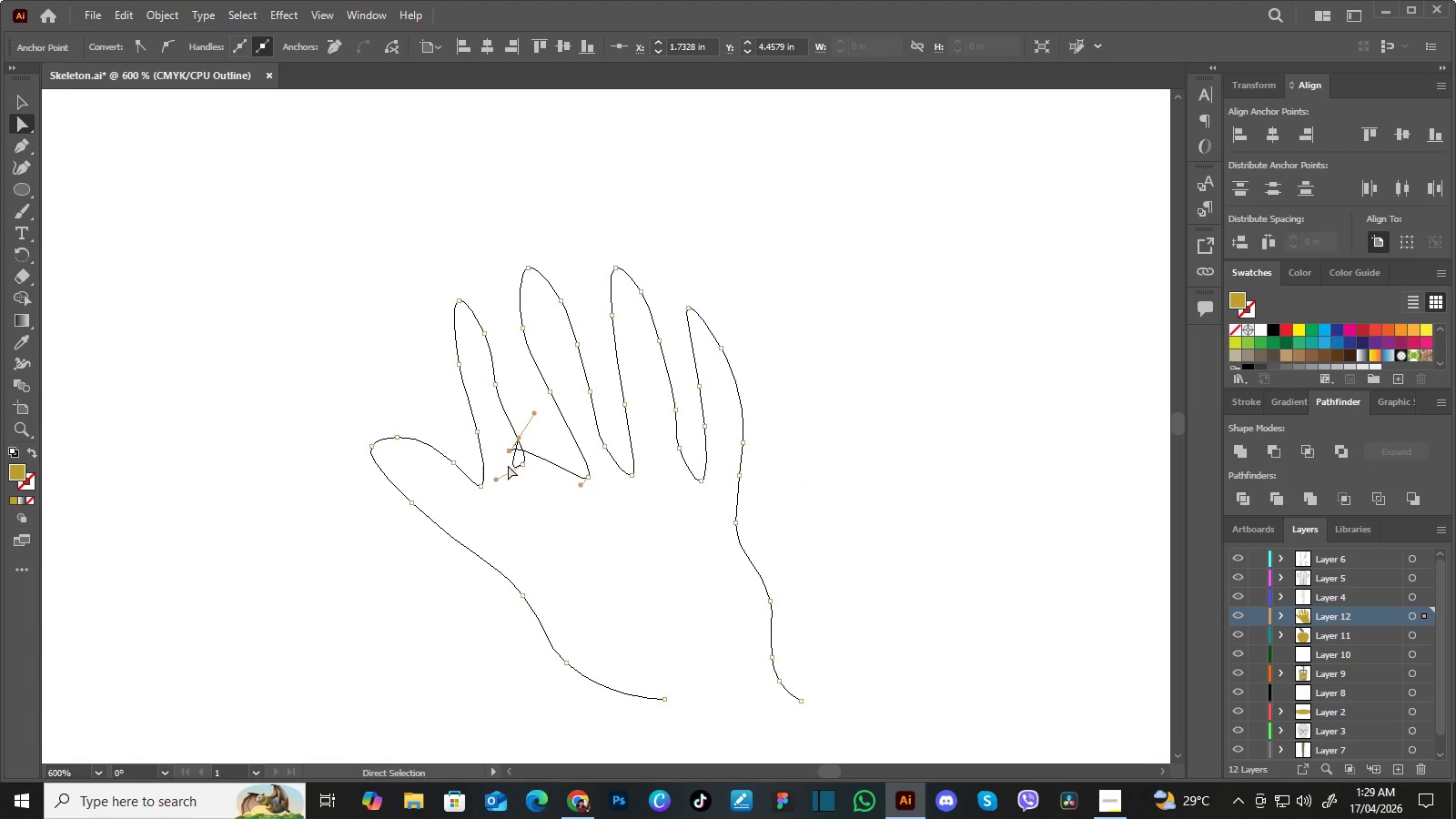 
key(Minus)
 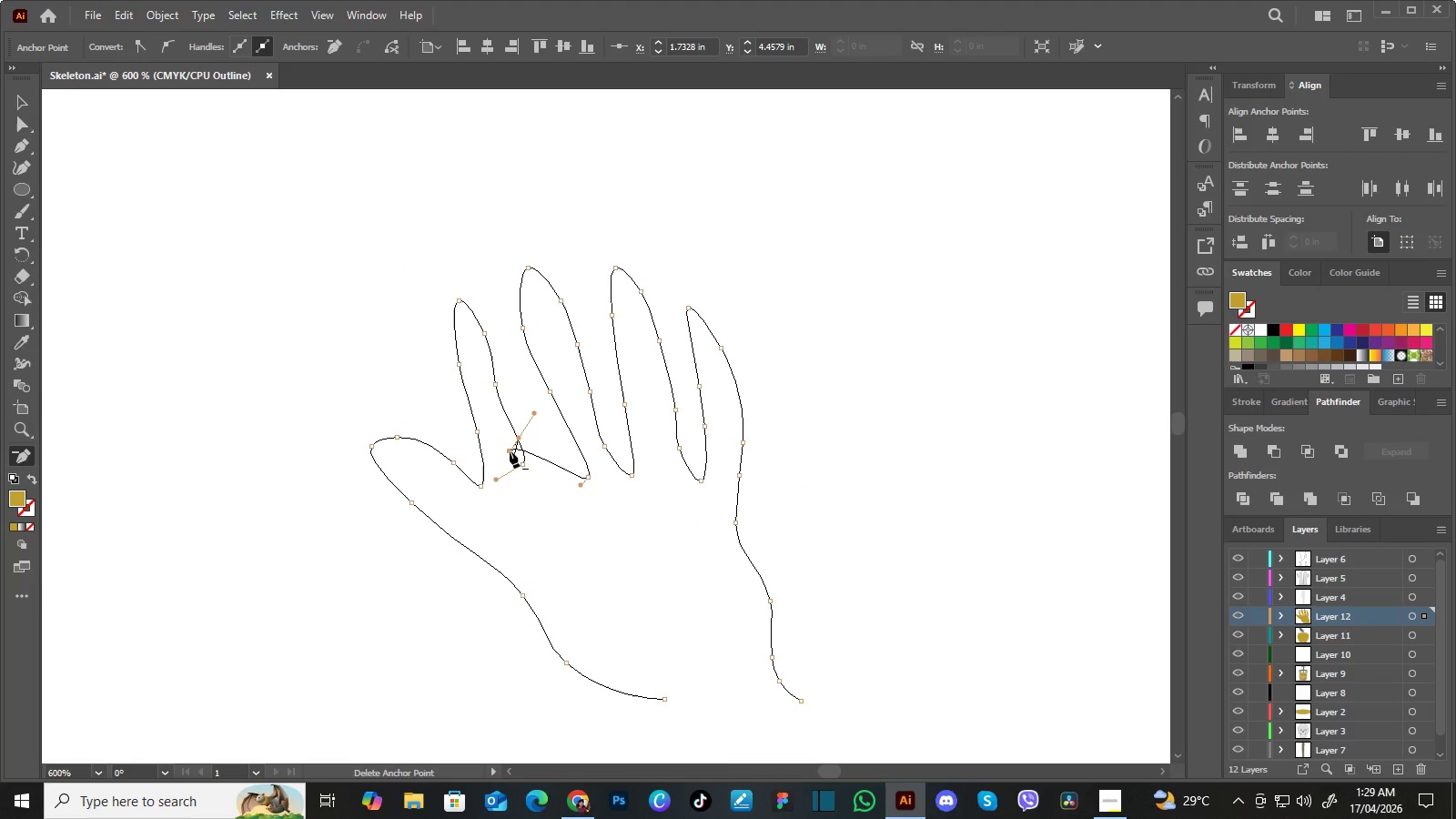 
left_click([510, 451])
 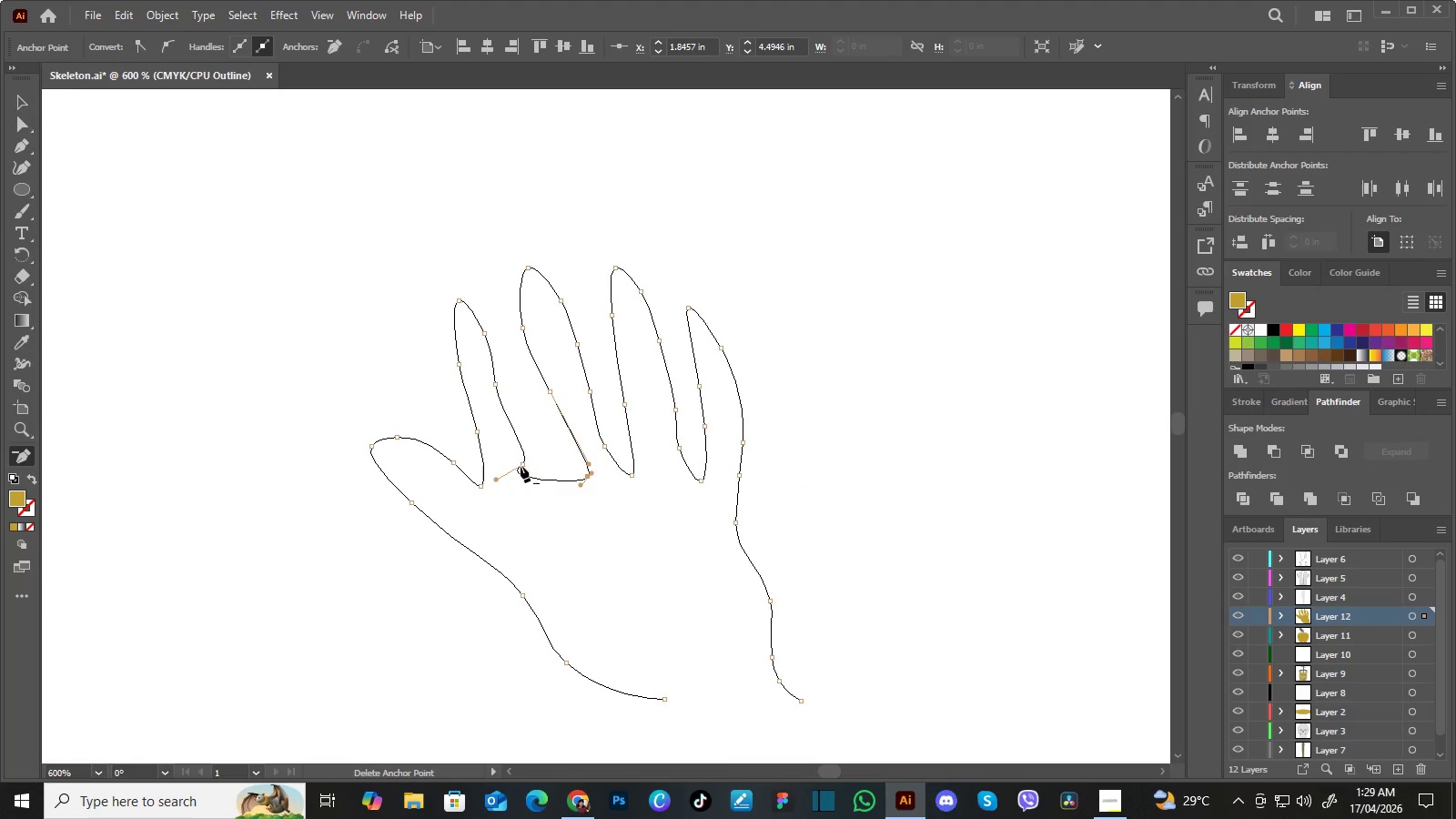 
left_click([521, 464])
 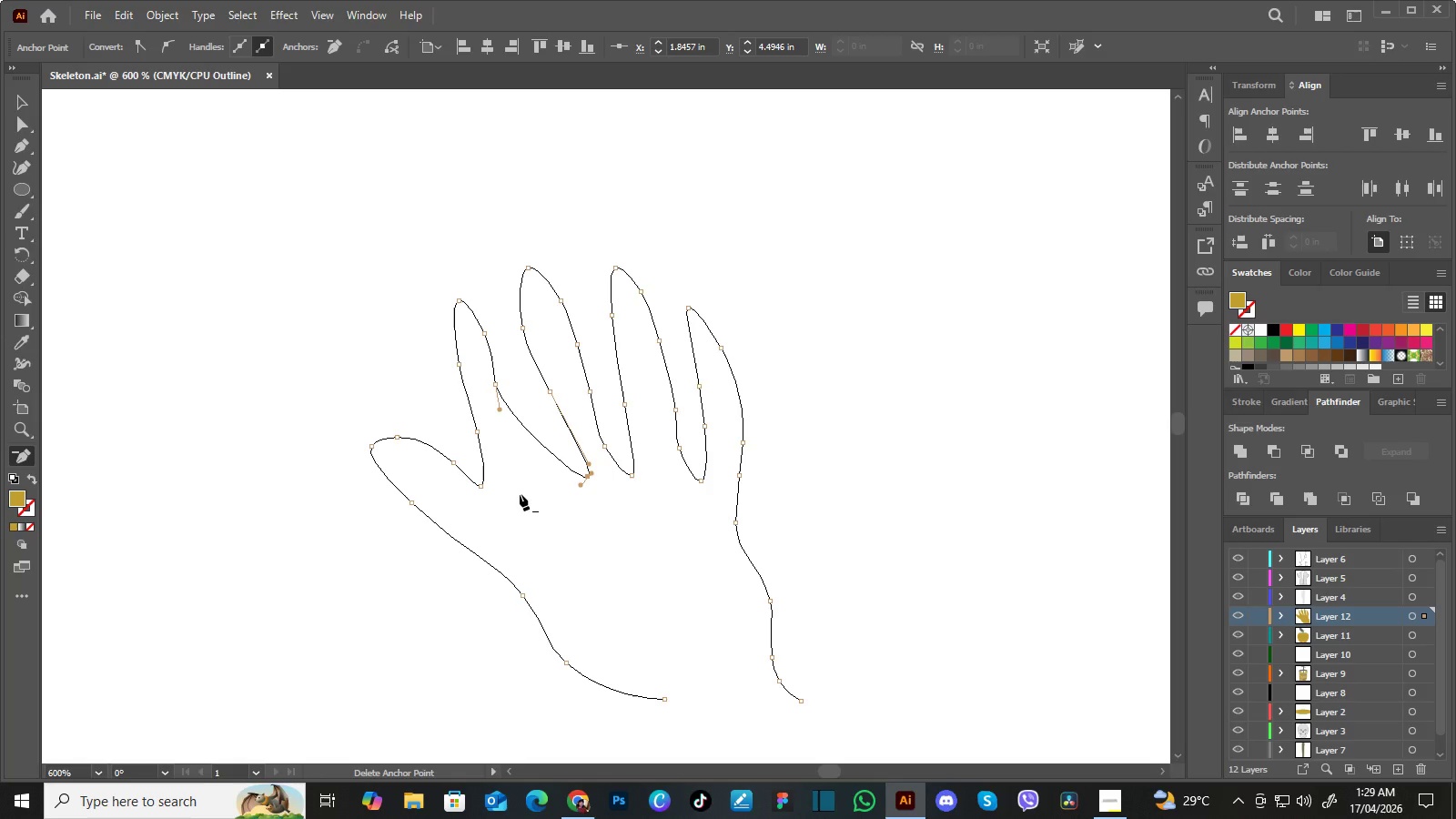 
key(A)
 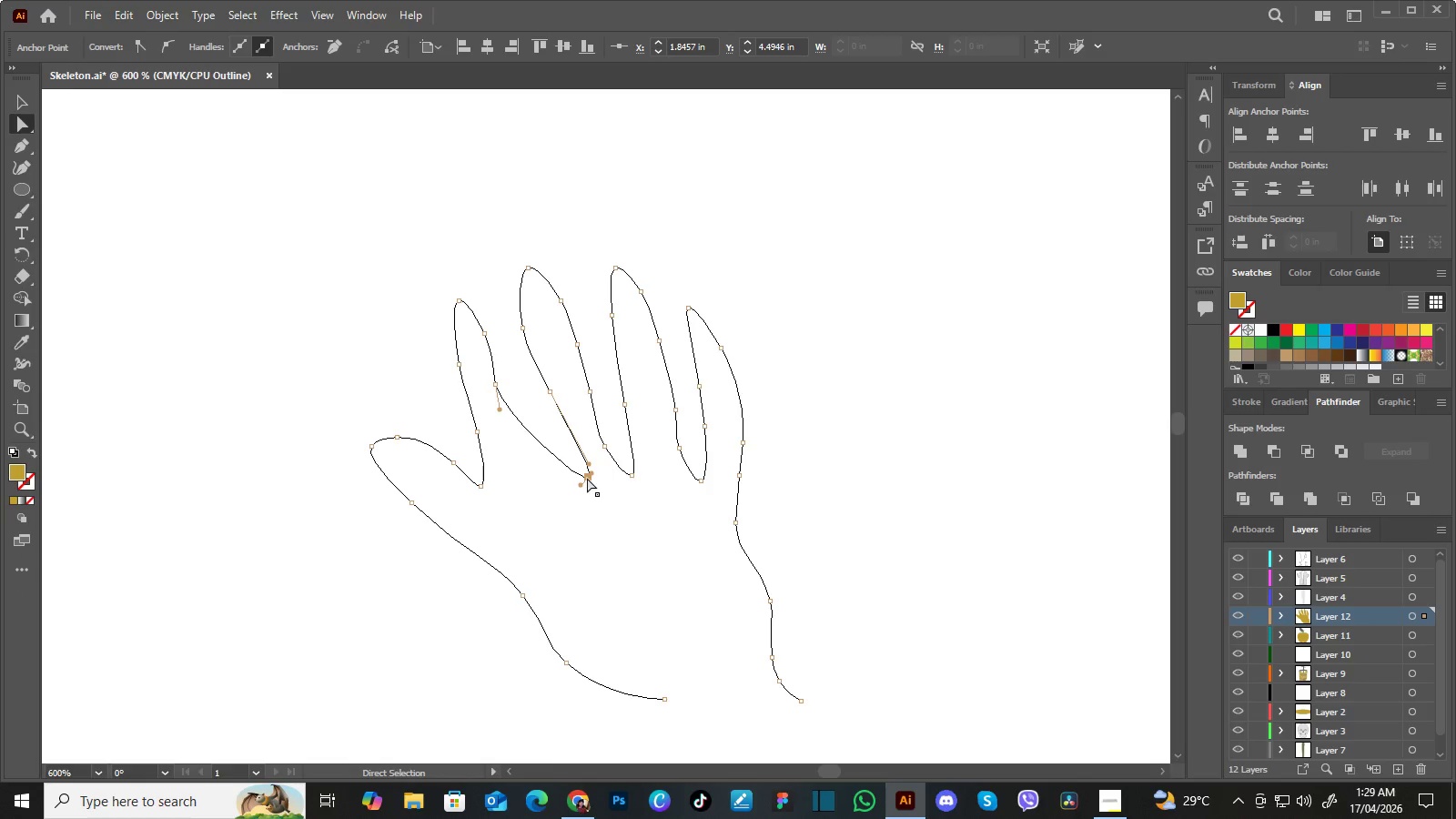 
left_click_drag(start_coordinate=[587, 478], to_coordinate=[580, 493])
 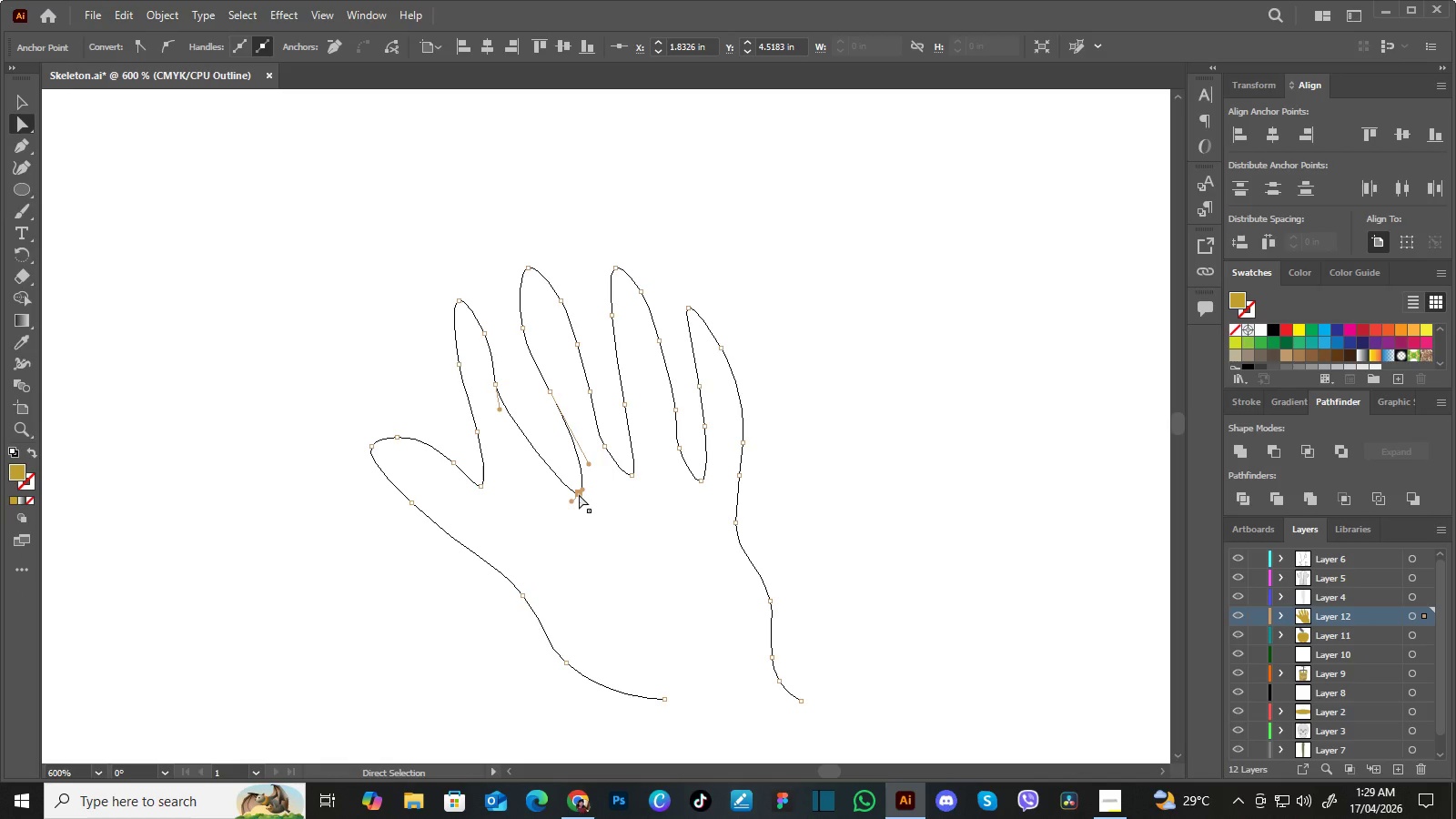 
left_click_drag(start_coordinate=[579, 494], to_coordinate=[569, 492])
 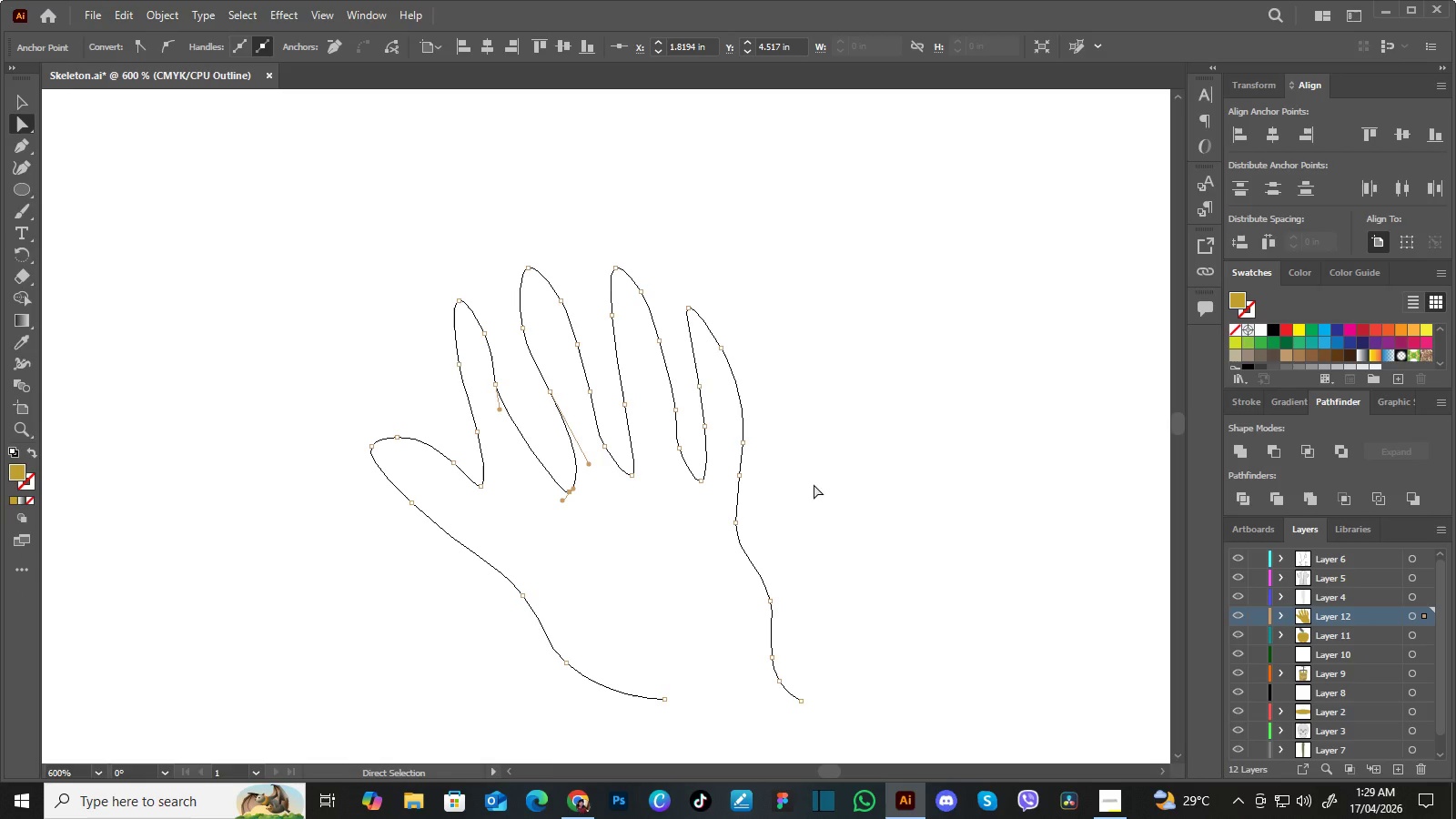 
key(Control+Y)
 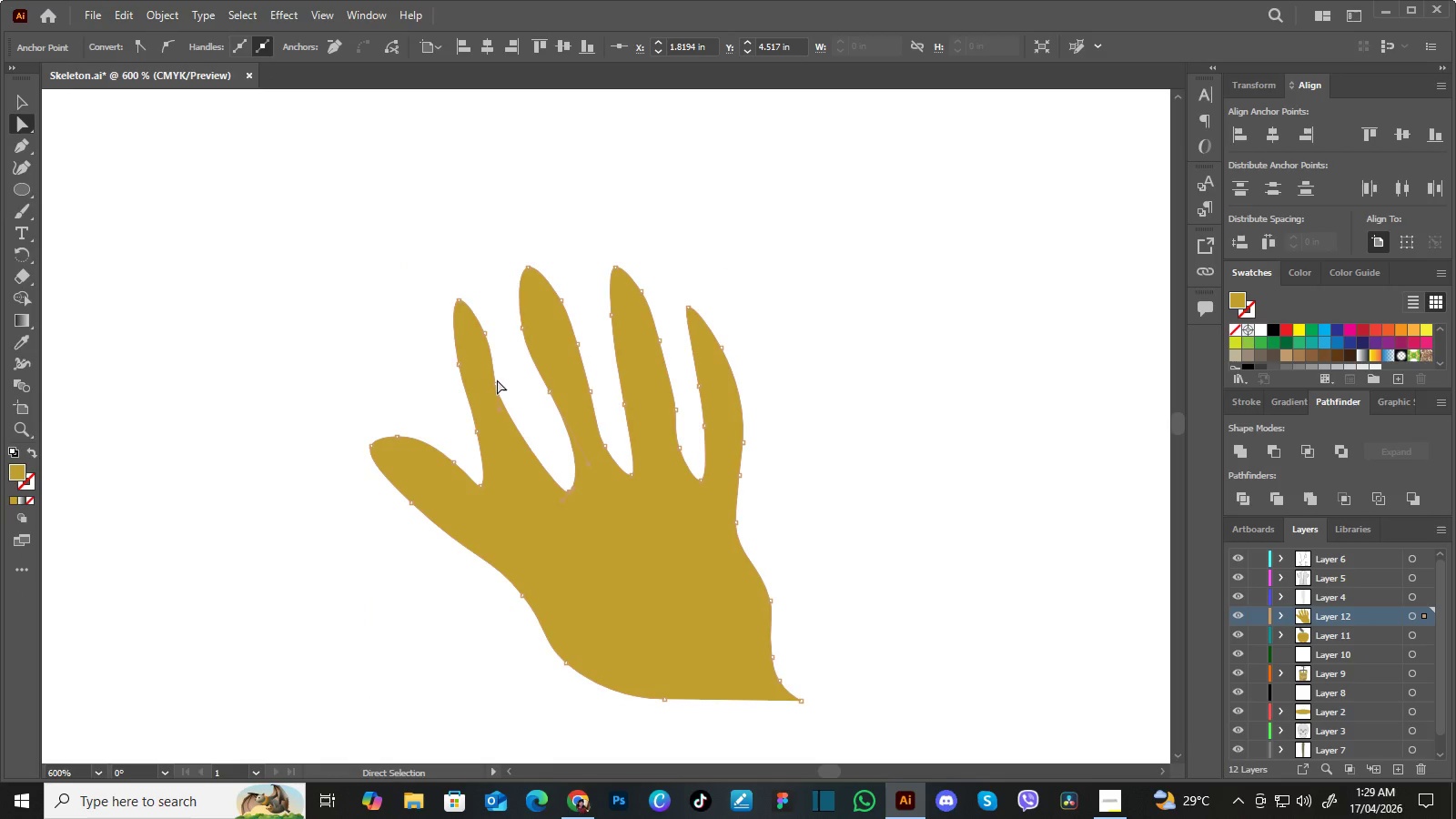 
left_click_drag(start_coordinate=[498, 382], to_coordinate=[514, 406])
 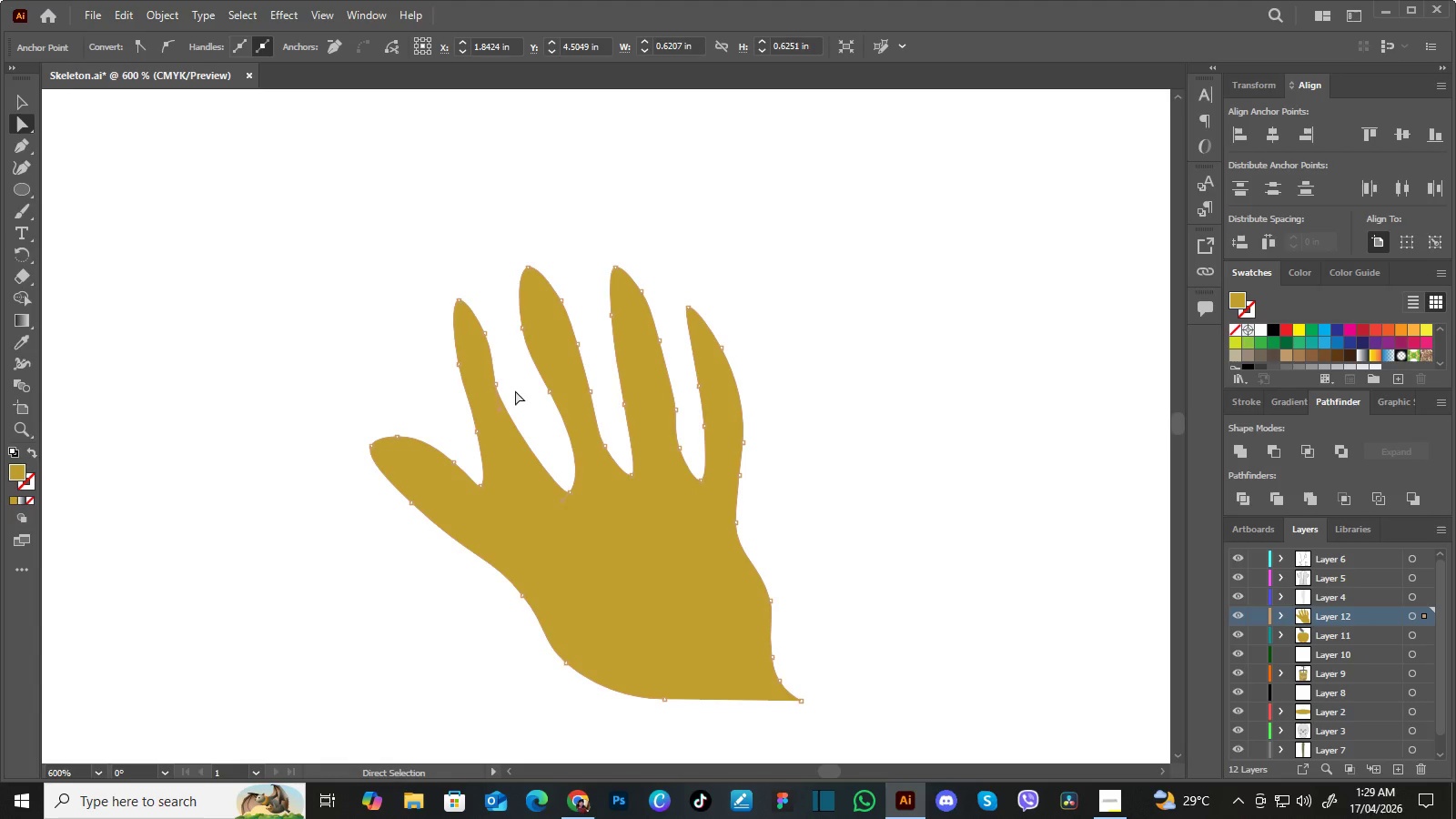 
left_click([515, 390])
 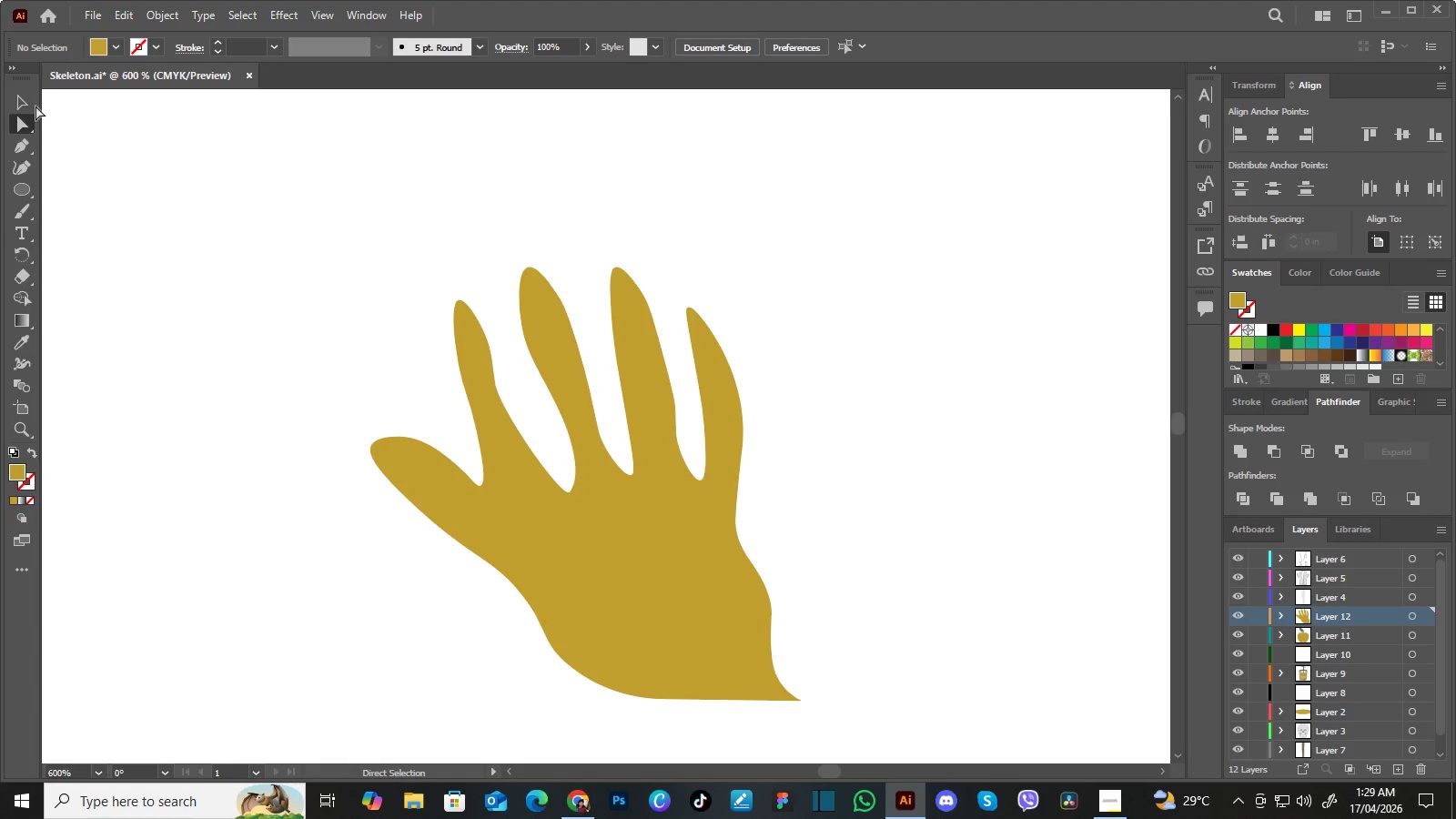 
left_click([22, 101])
 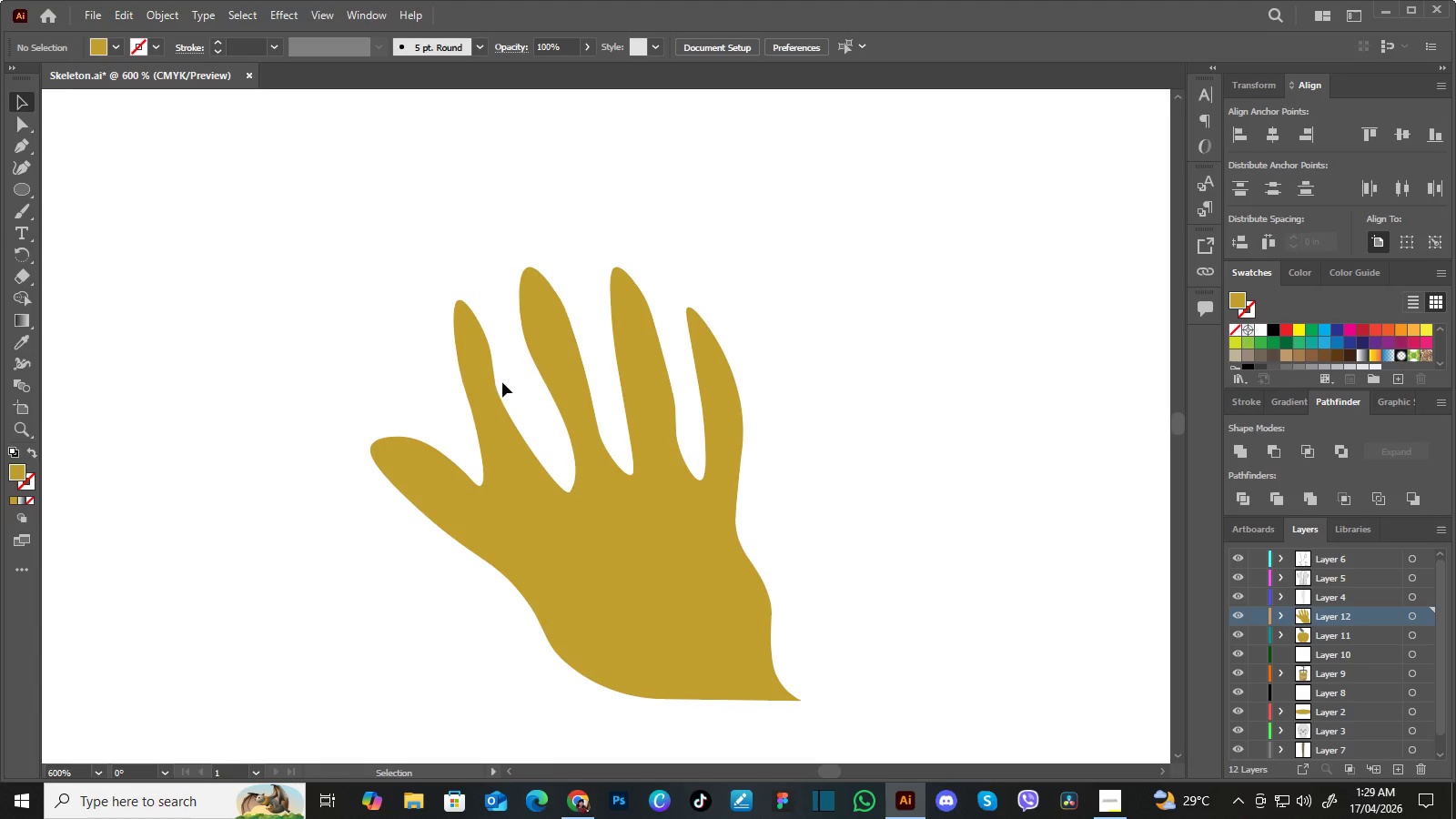 
left_click_drag(start_coordinate=[508, 377], to_coordinate=[480, 420])
 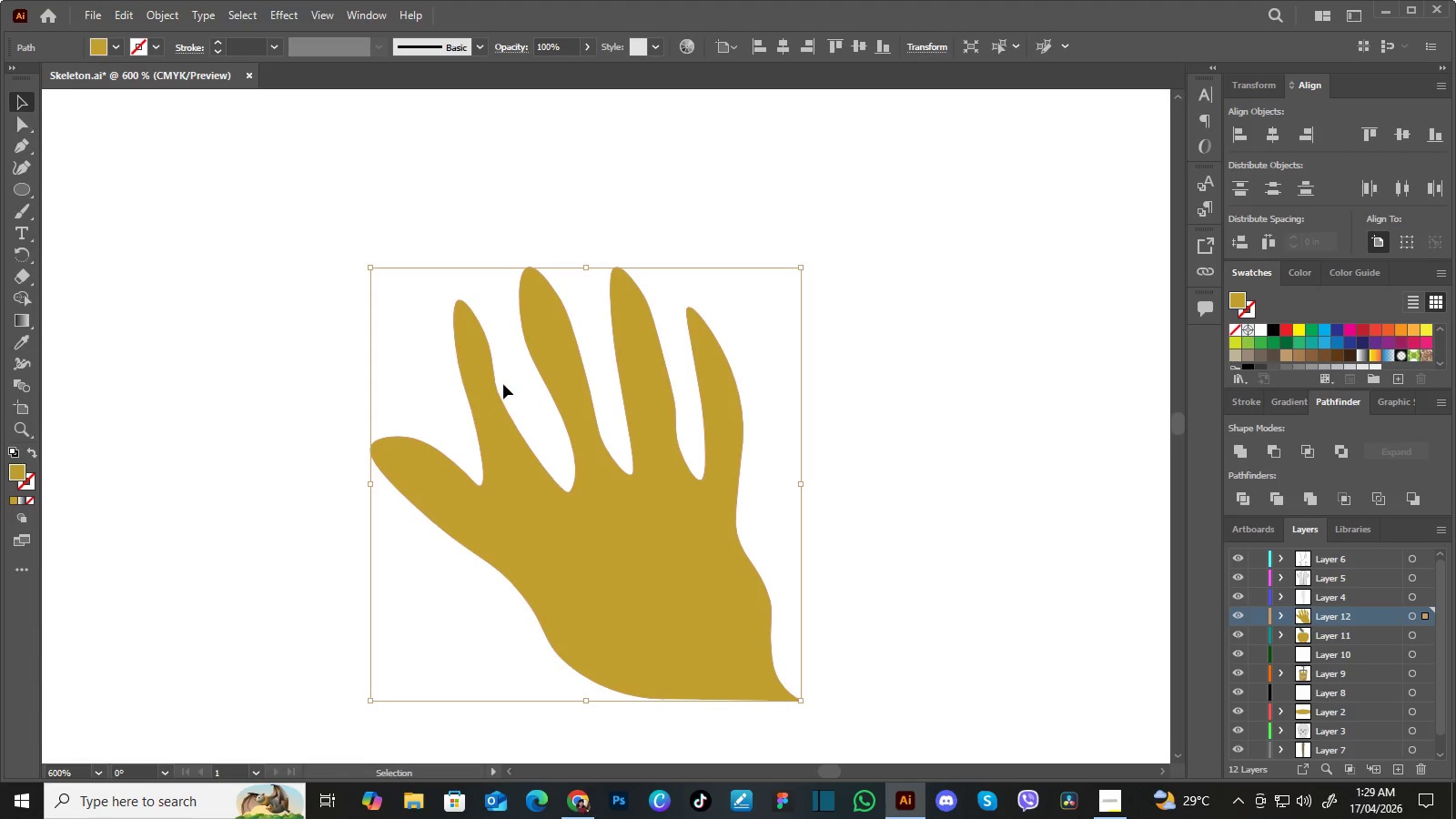 
left_click([503, 384])
 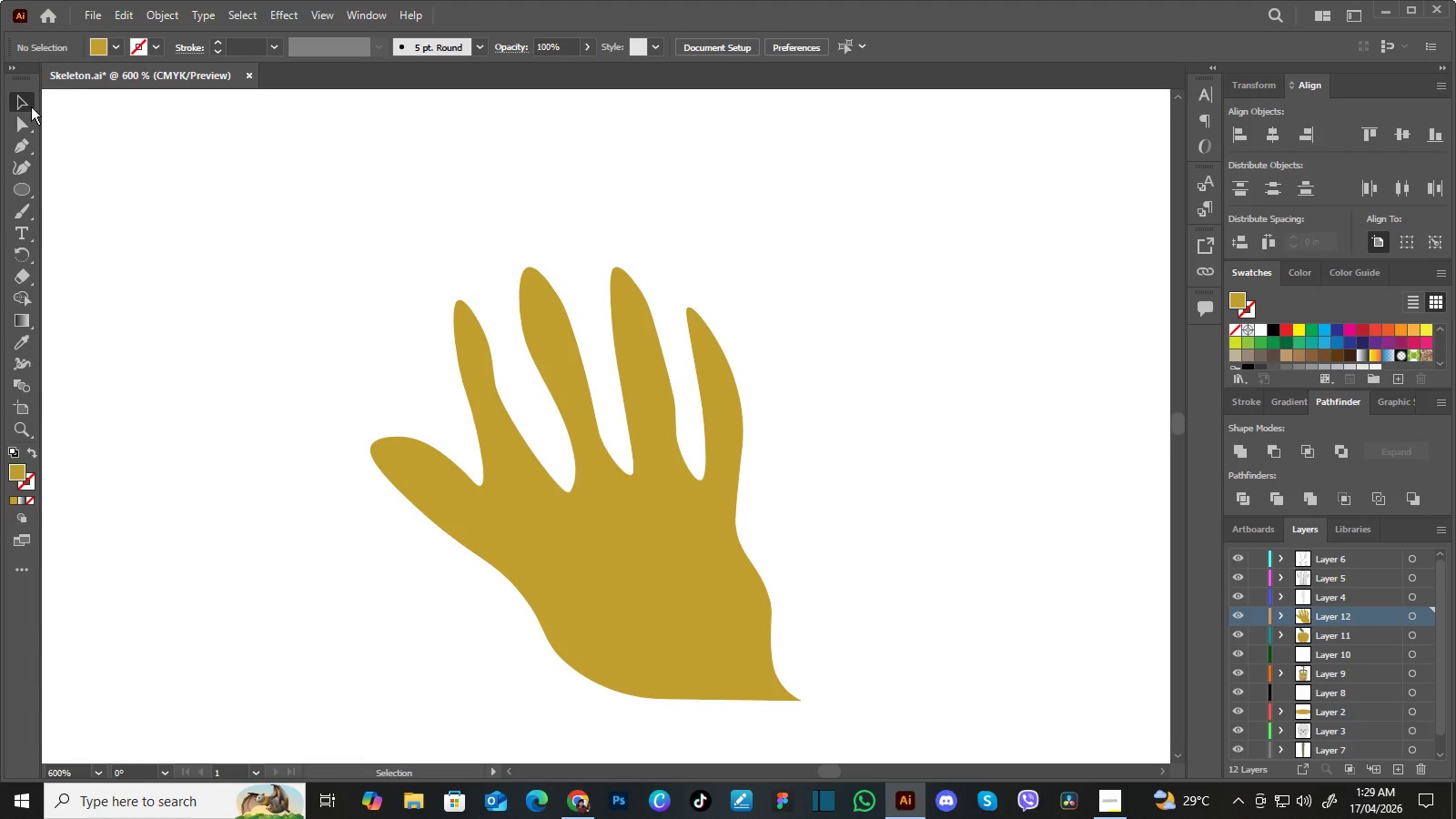 
left_click([25, 104])
 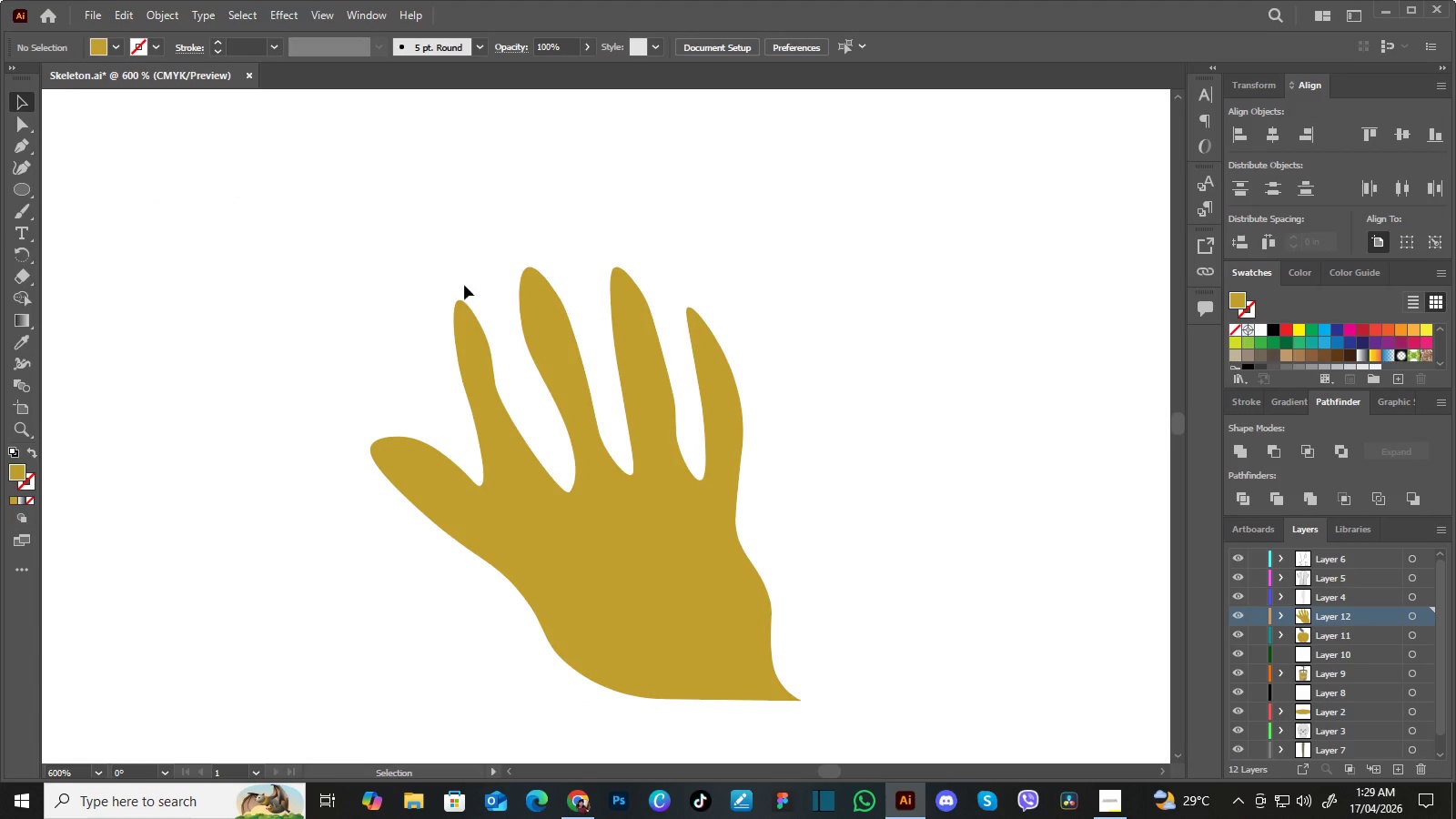 
left_click_drag(start_coordinate=[486, 281], to_coordinate=[424, 307])
 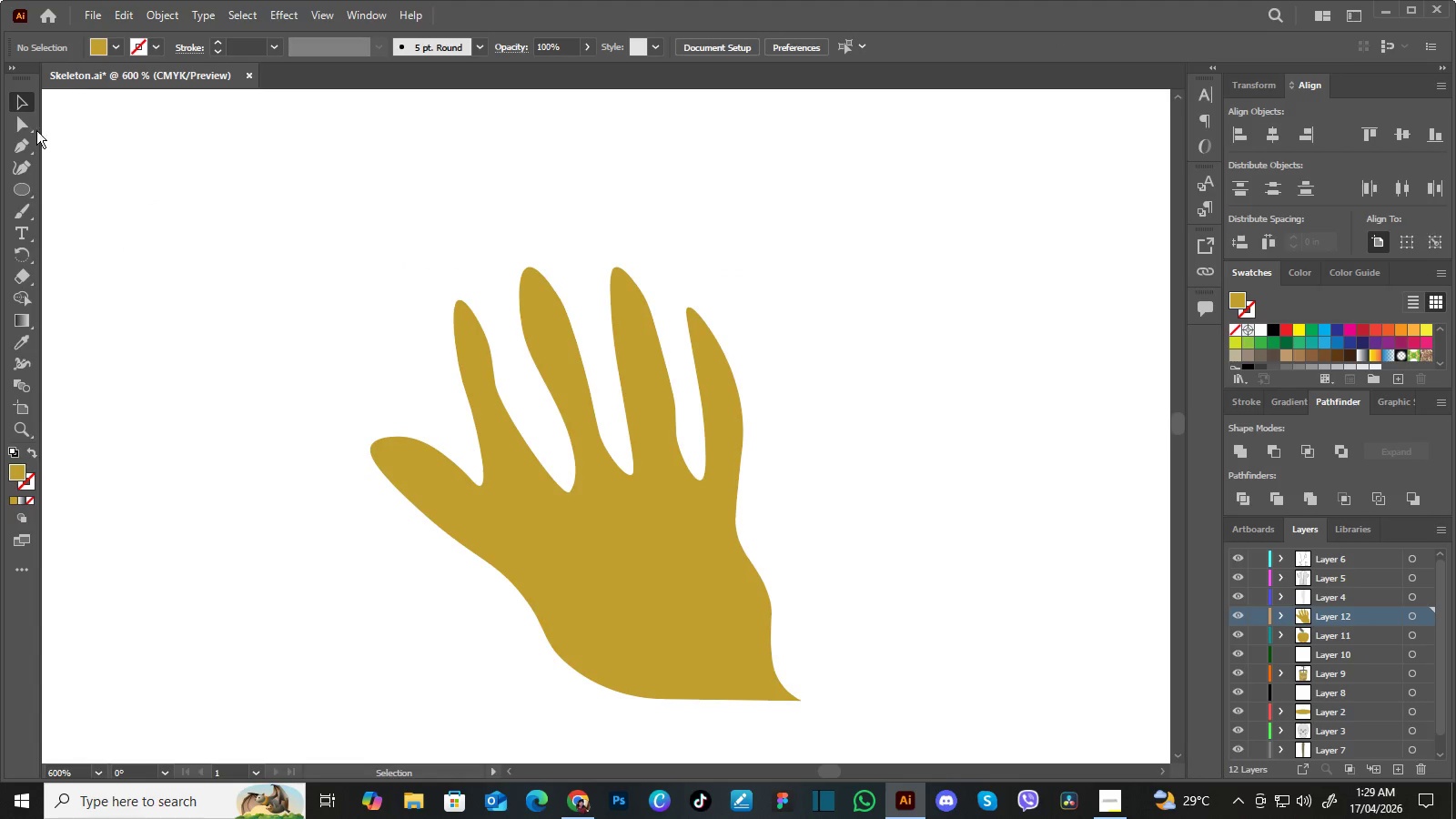 
left_click([25, 122])
 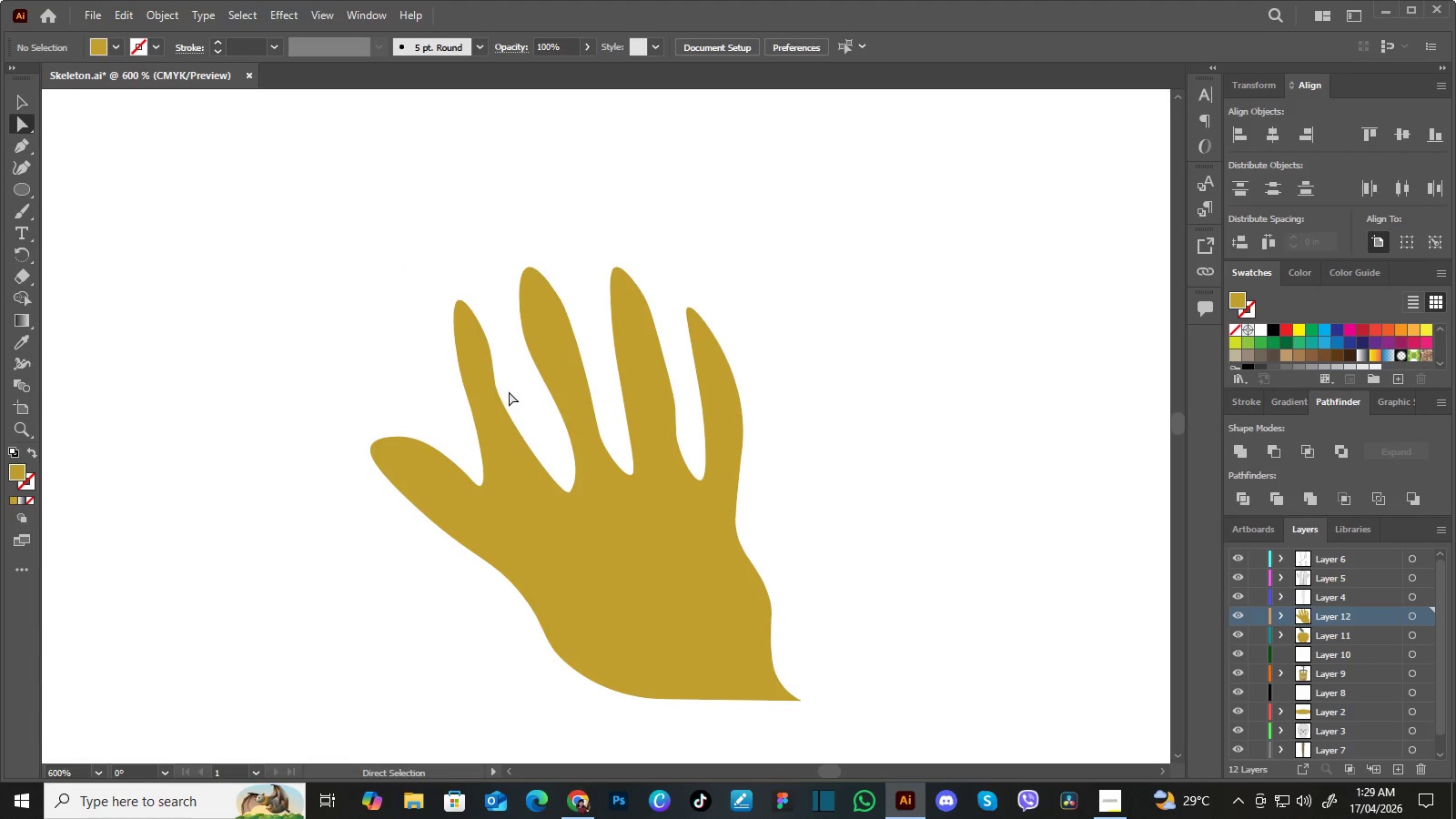 
left_click_drag(start_coordinate=[521, 397], to_coordinate=[492, 436])
 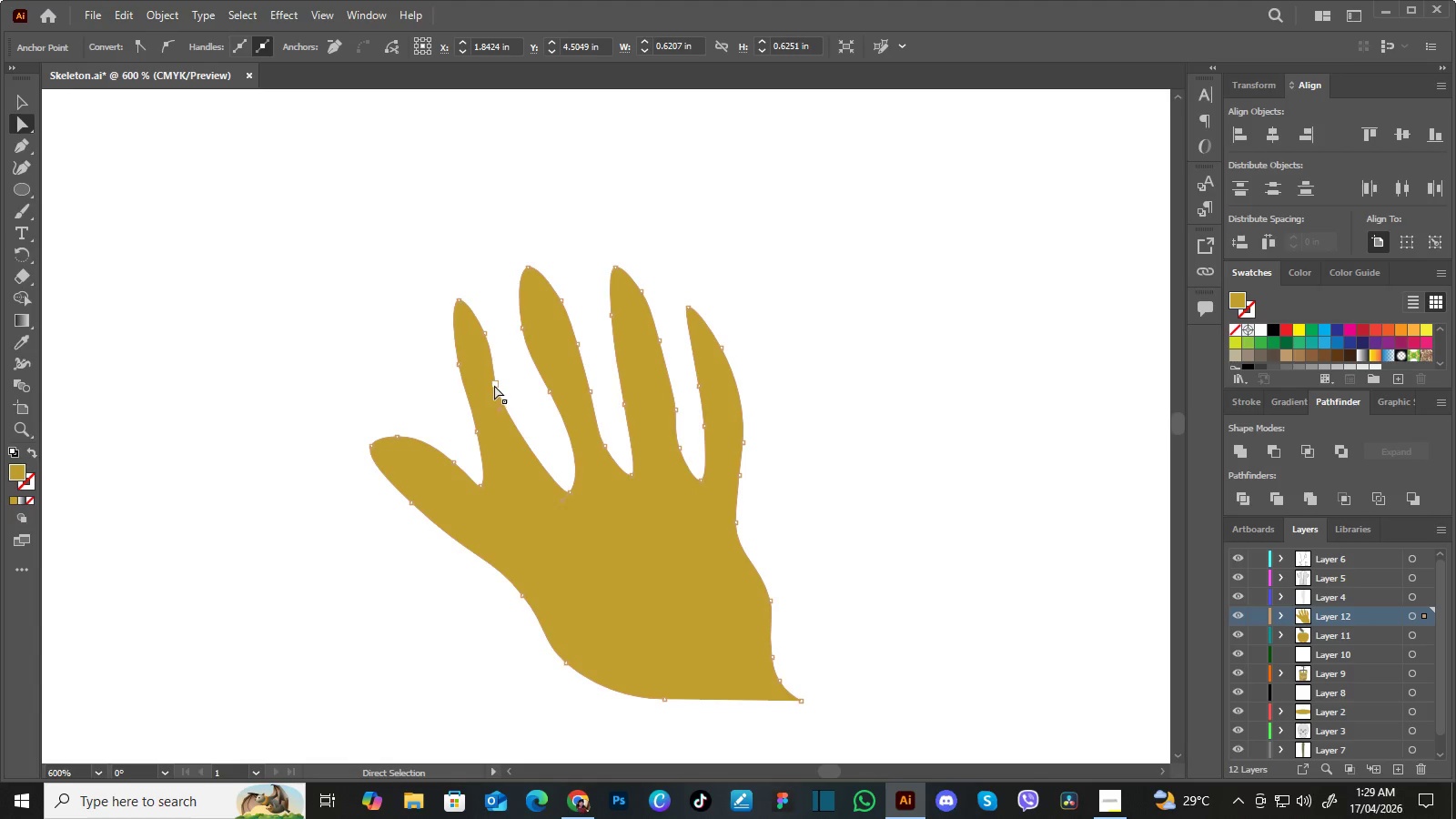 
left_click_drag(start_coordinate=[495, 385], to_coordinate=[520, 430])
 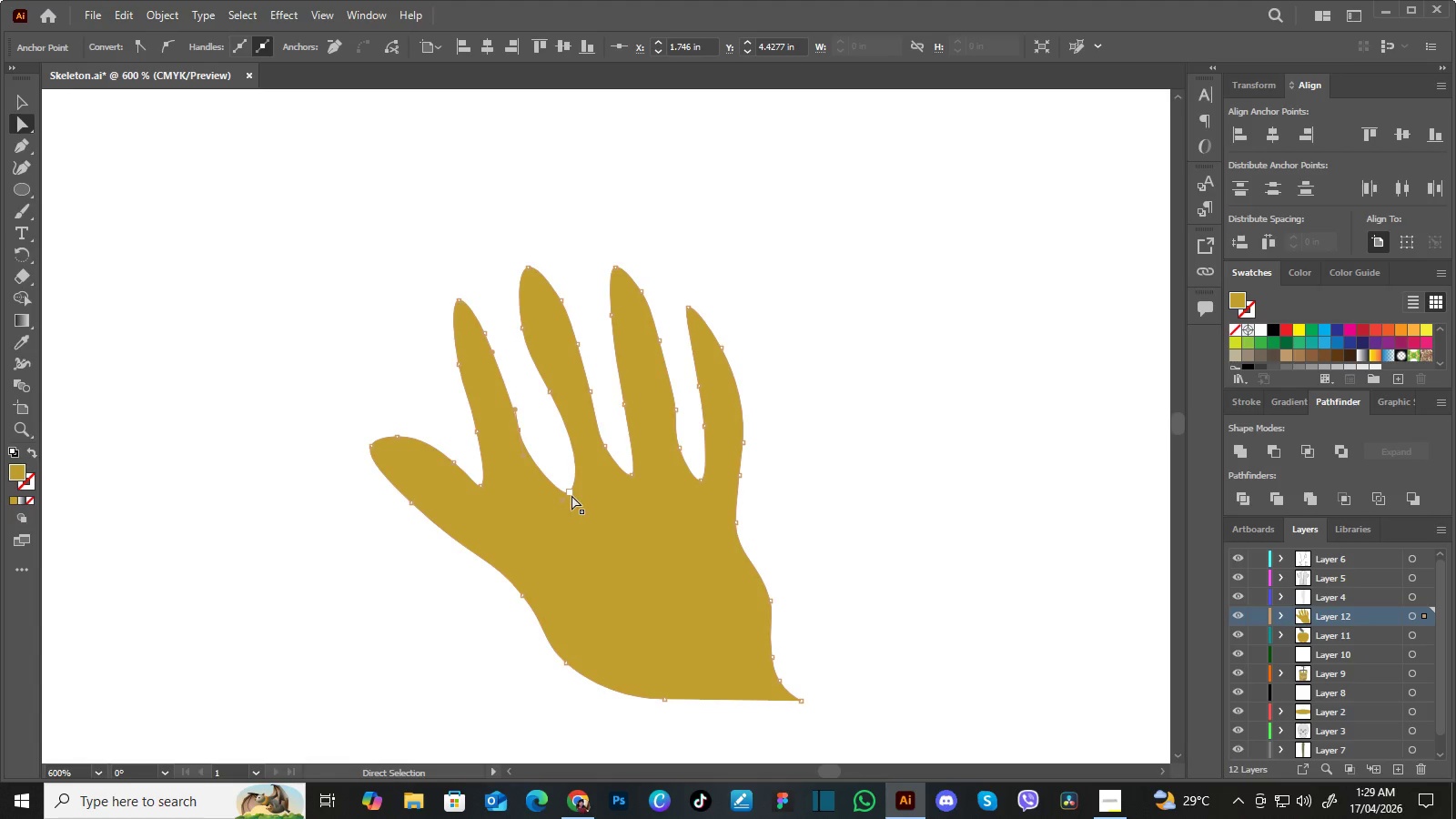 
left_click_drag(start_coordinate=[571, 495], to_coordinate=[557, 469])
 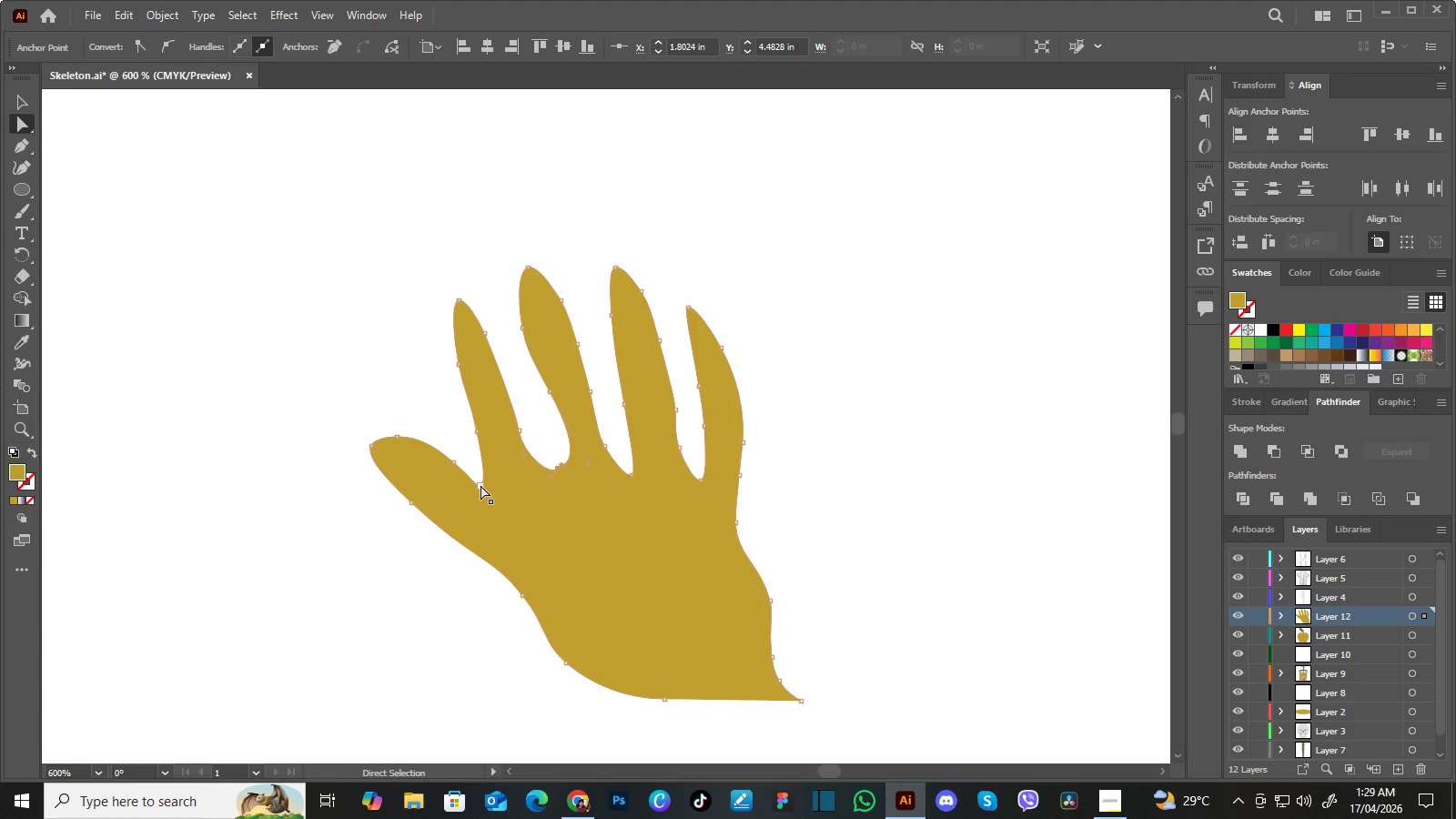 
left_click_drag(start_coordinate=[480, 485], to_coordinate=[497, 490])
 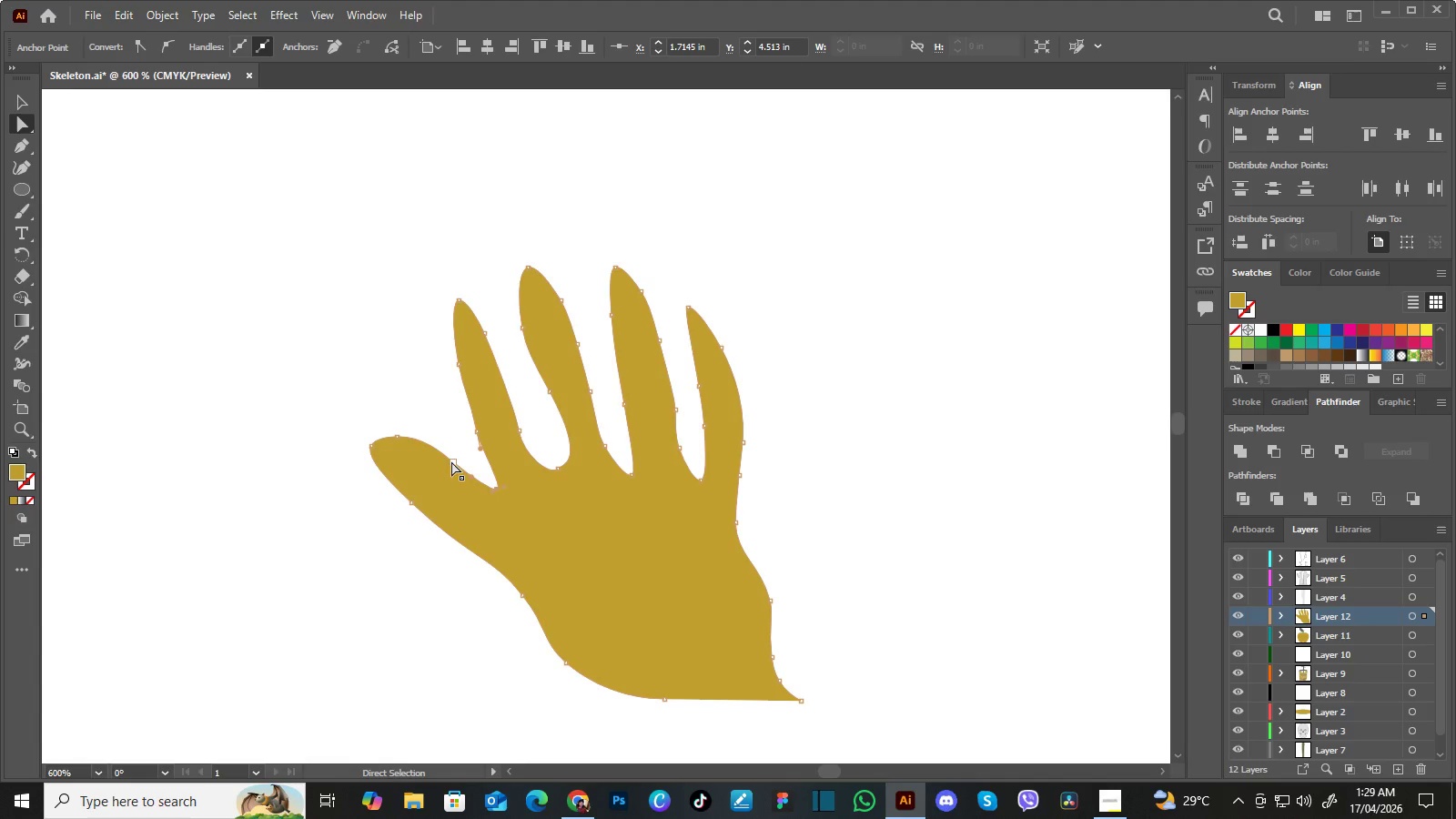 
left_click_drag(start_coordinate=[452, 461], to_coordinate=[449, 492])
 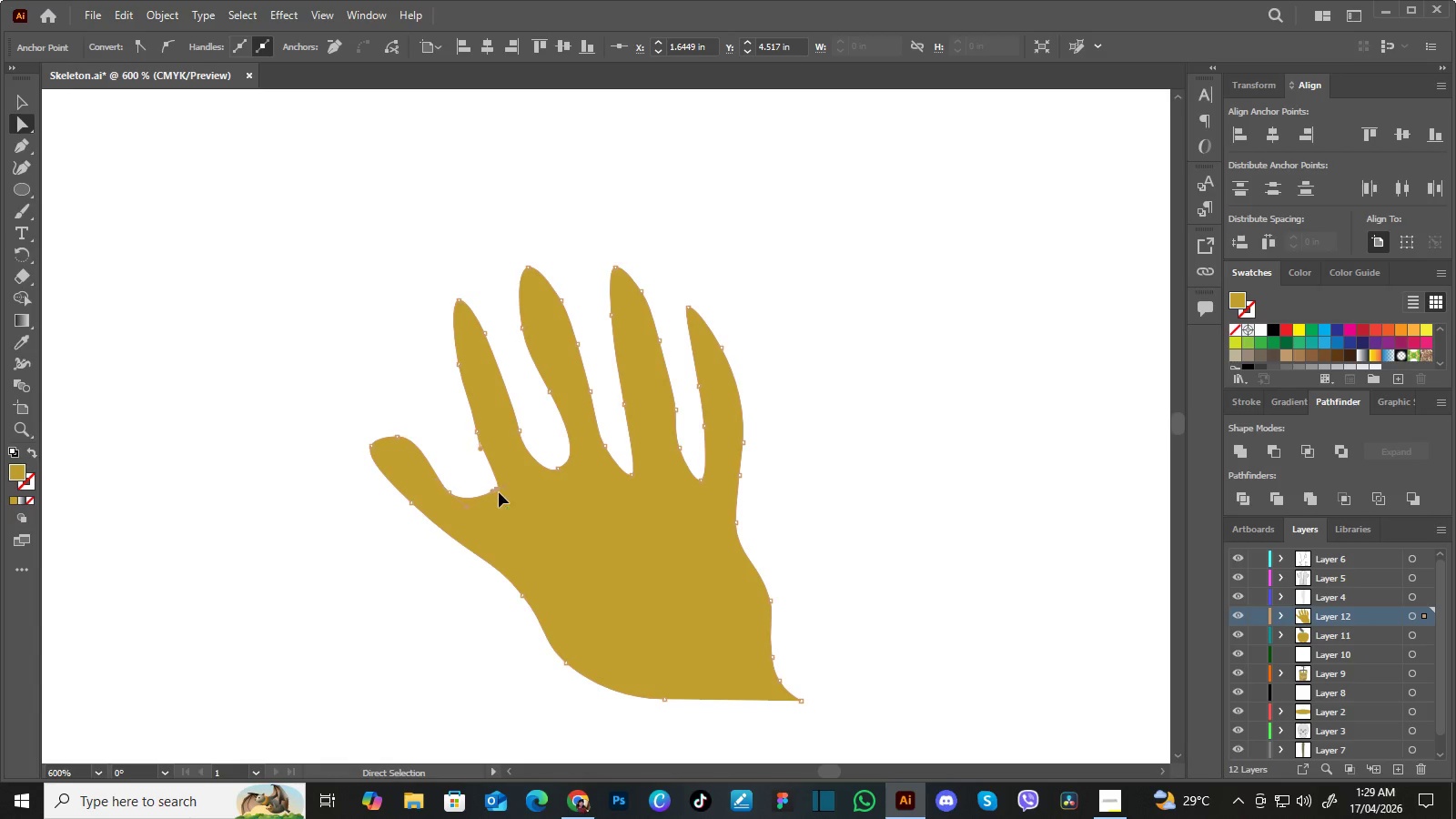 
left_click_drag(start_coordinate=[499, 492], to_coordinate=[506, 501])
 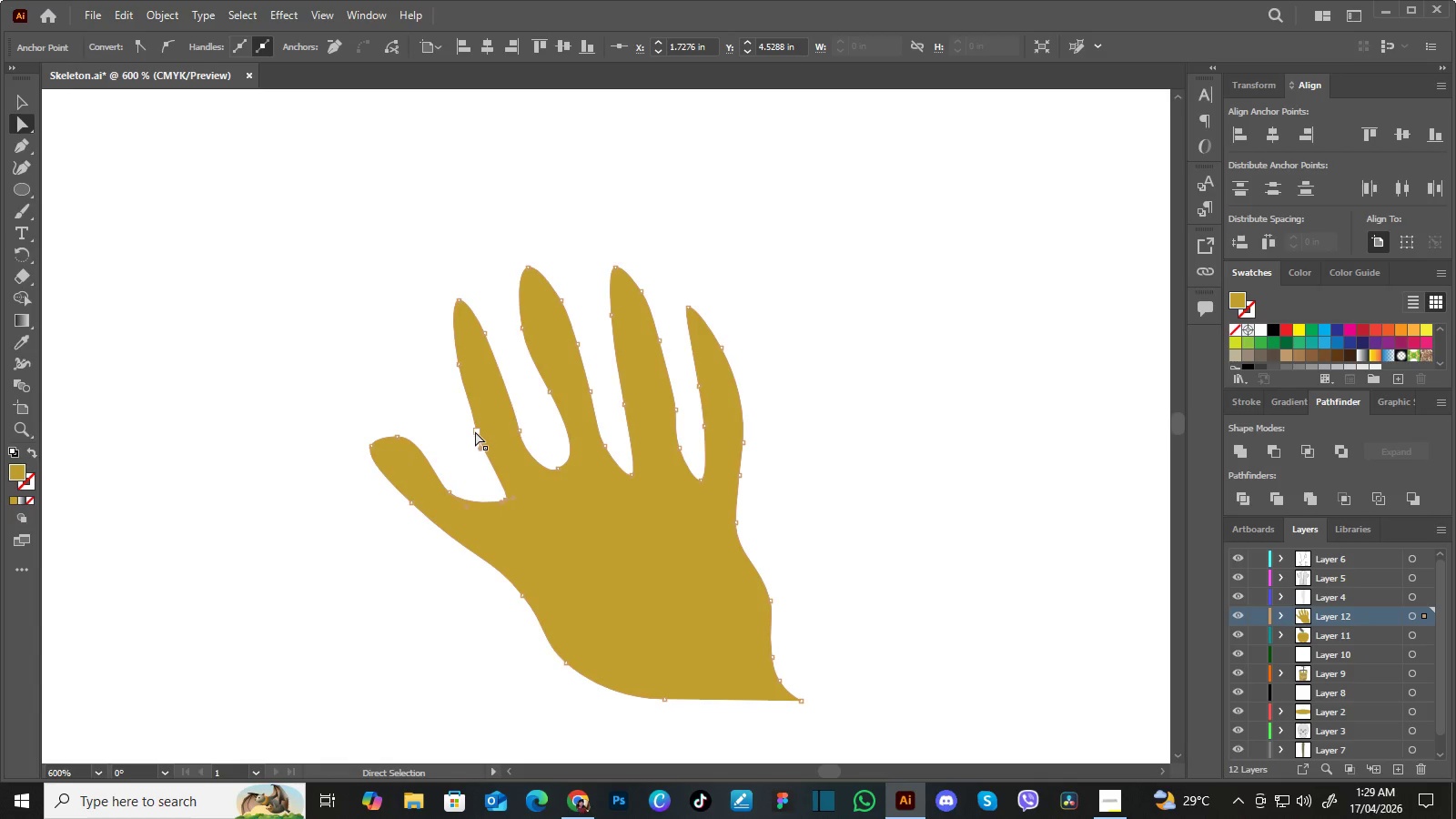 
left_click_drag(start_coordinate=[475, 430], to_coordinate=[482, 427])
 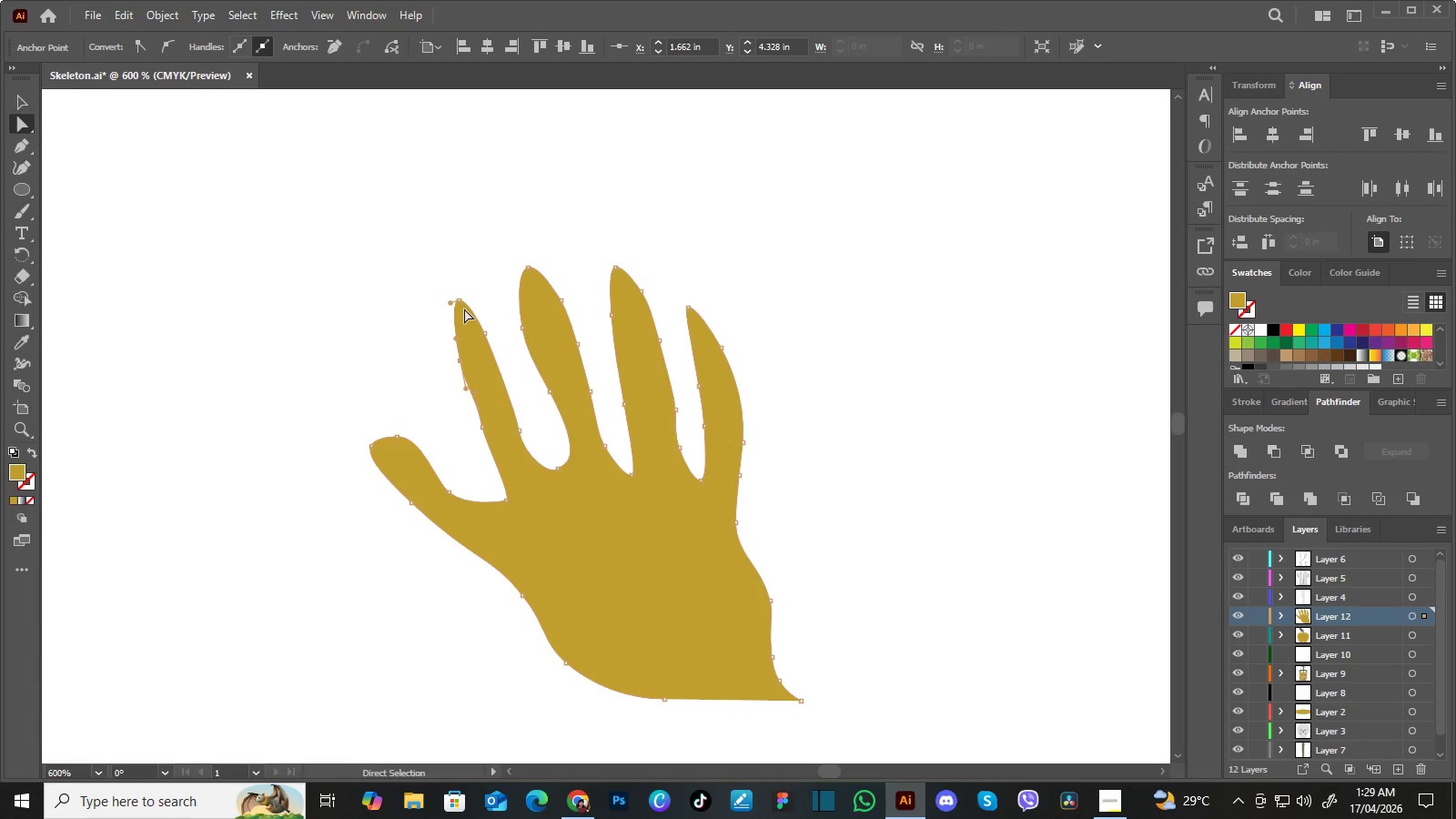 
left_click_drag(start_coordinate=[460, 300], to_coordinate=[458, 308])
 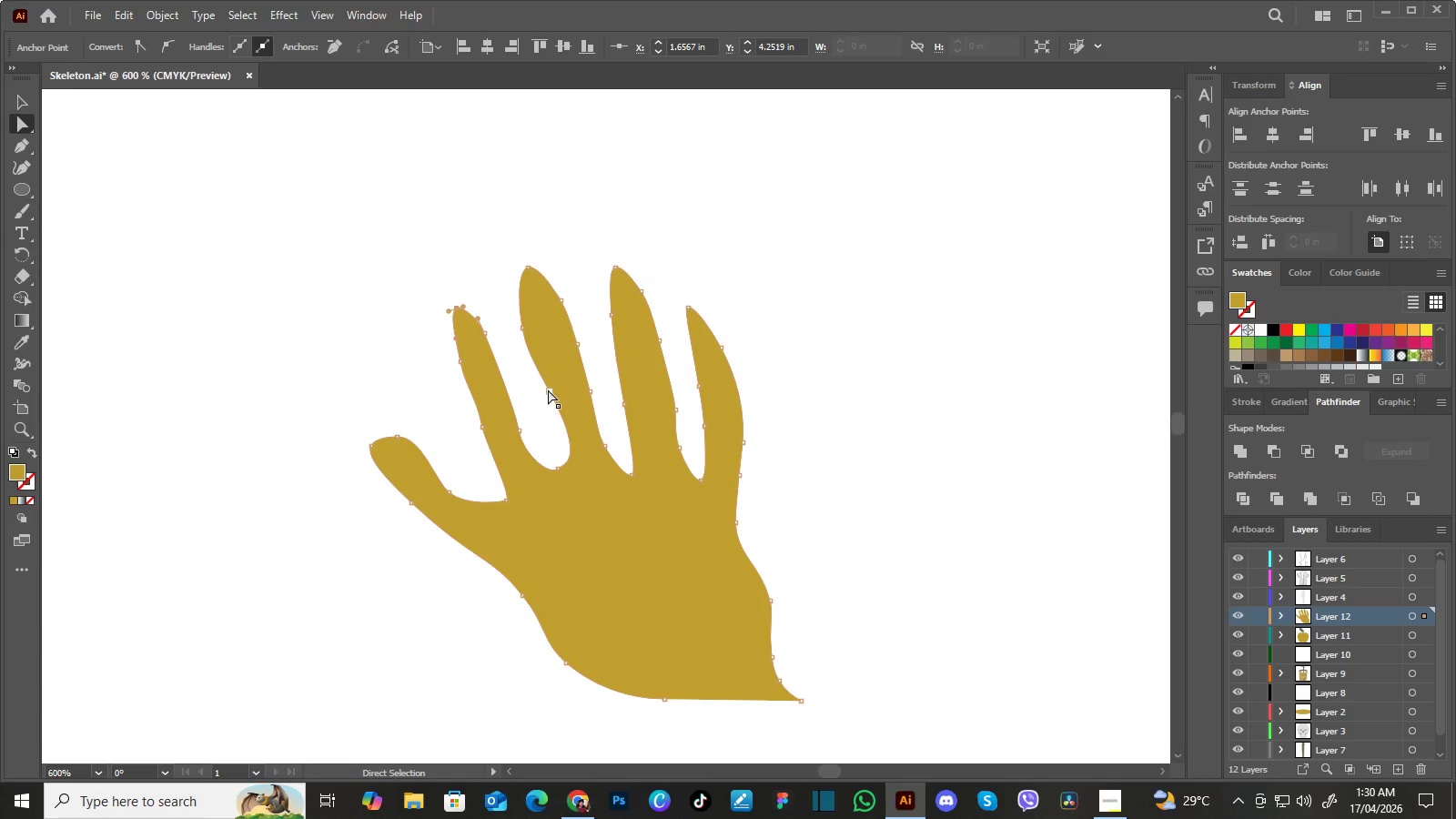 
left_click_drag(start_coordinate=[548, 389], to_coordinate=[551, 383])
 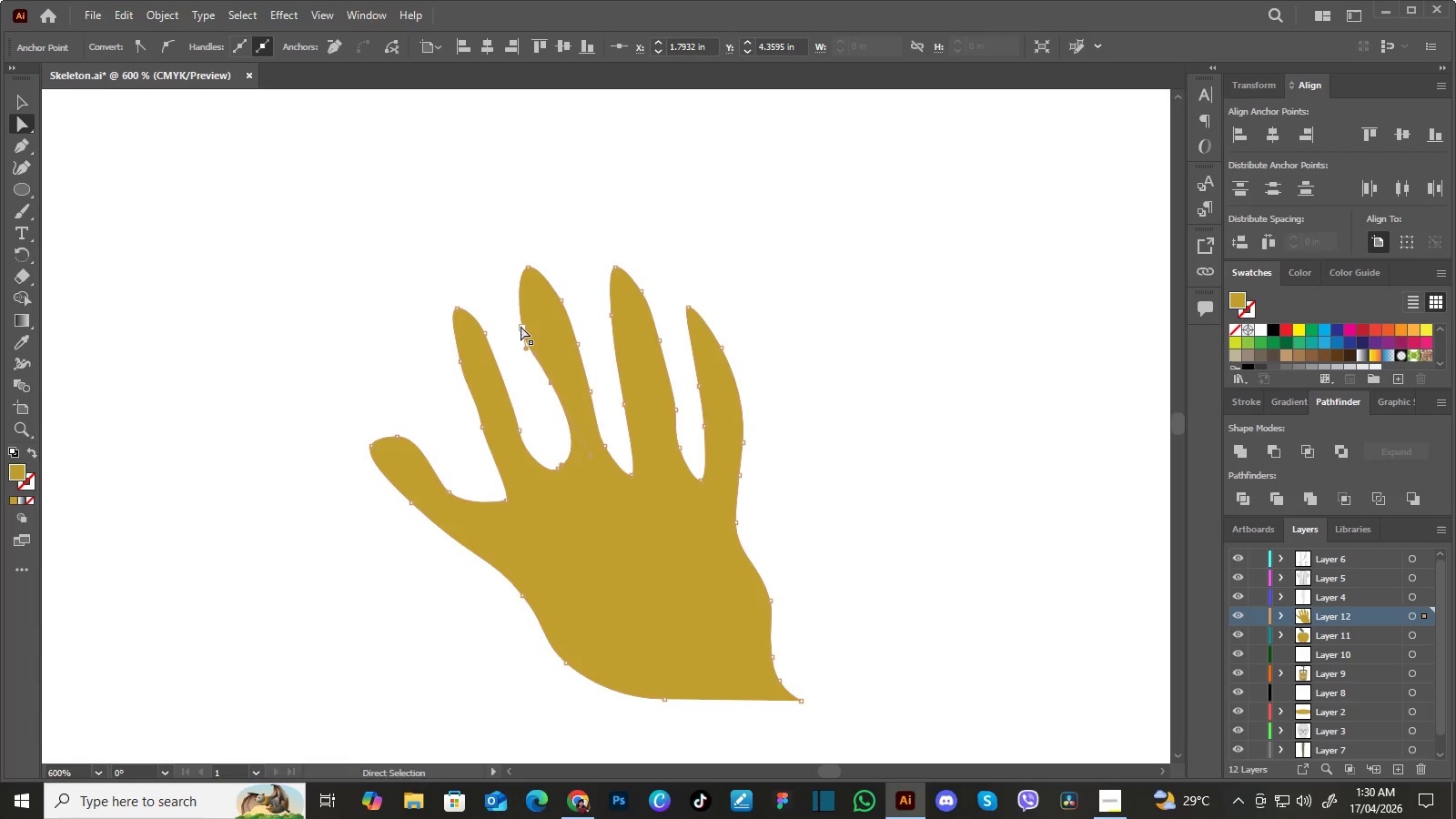 
left_click_drag(start_coordinate=[521, 326], to_coordinate=[531, 332])
 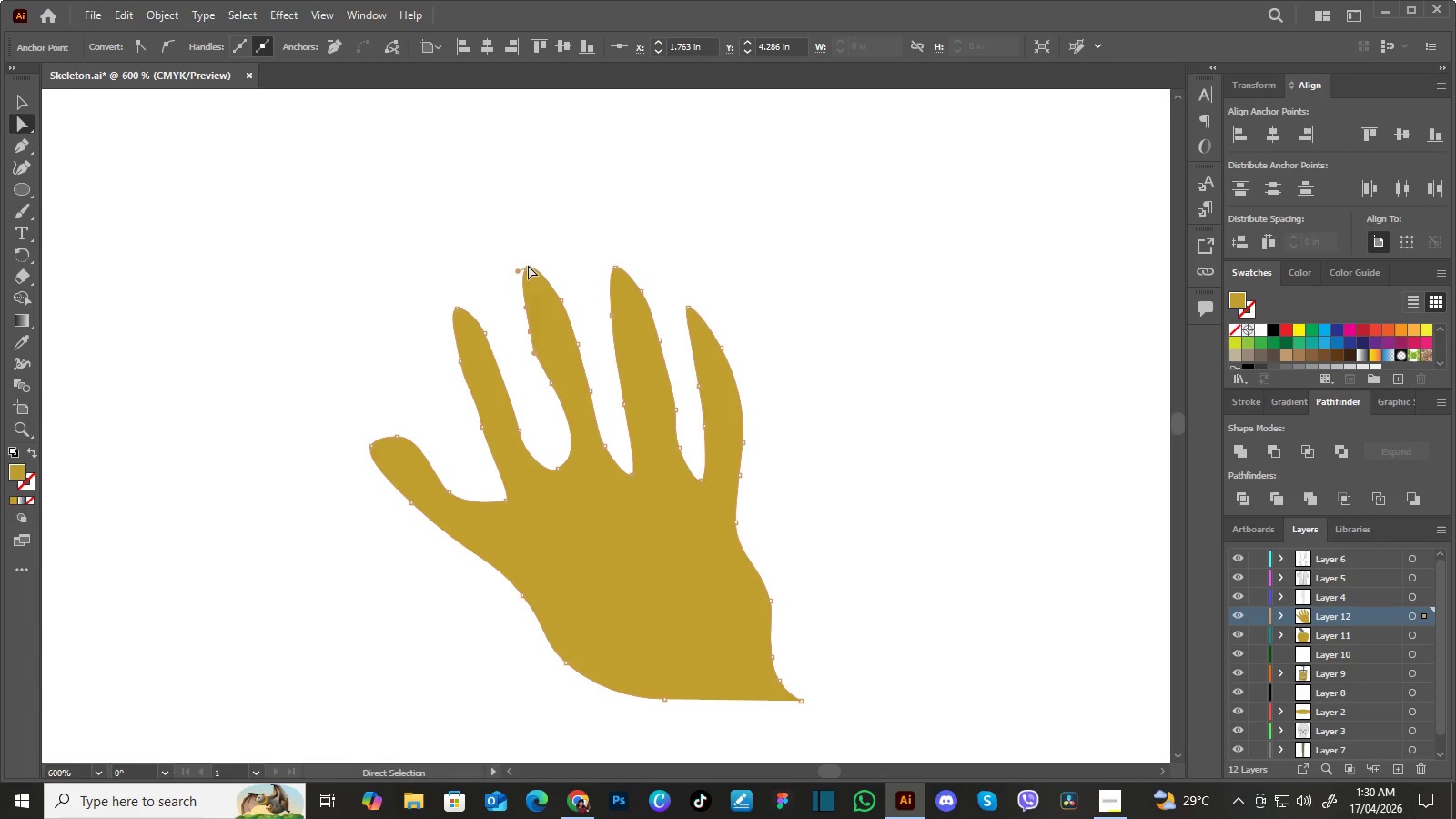 
left_click_drag(start_coordinate=[528, 265], to_coordinate=[534, 288])
 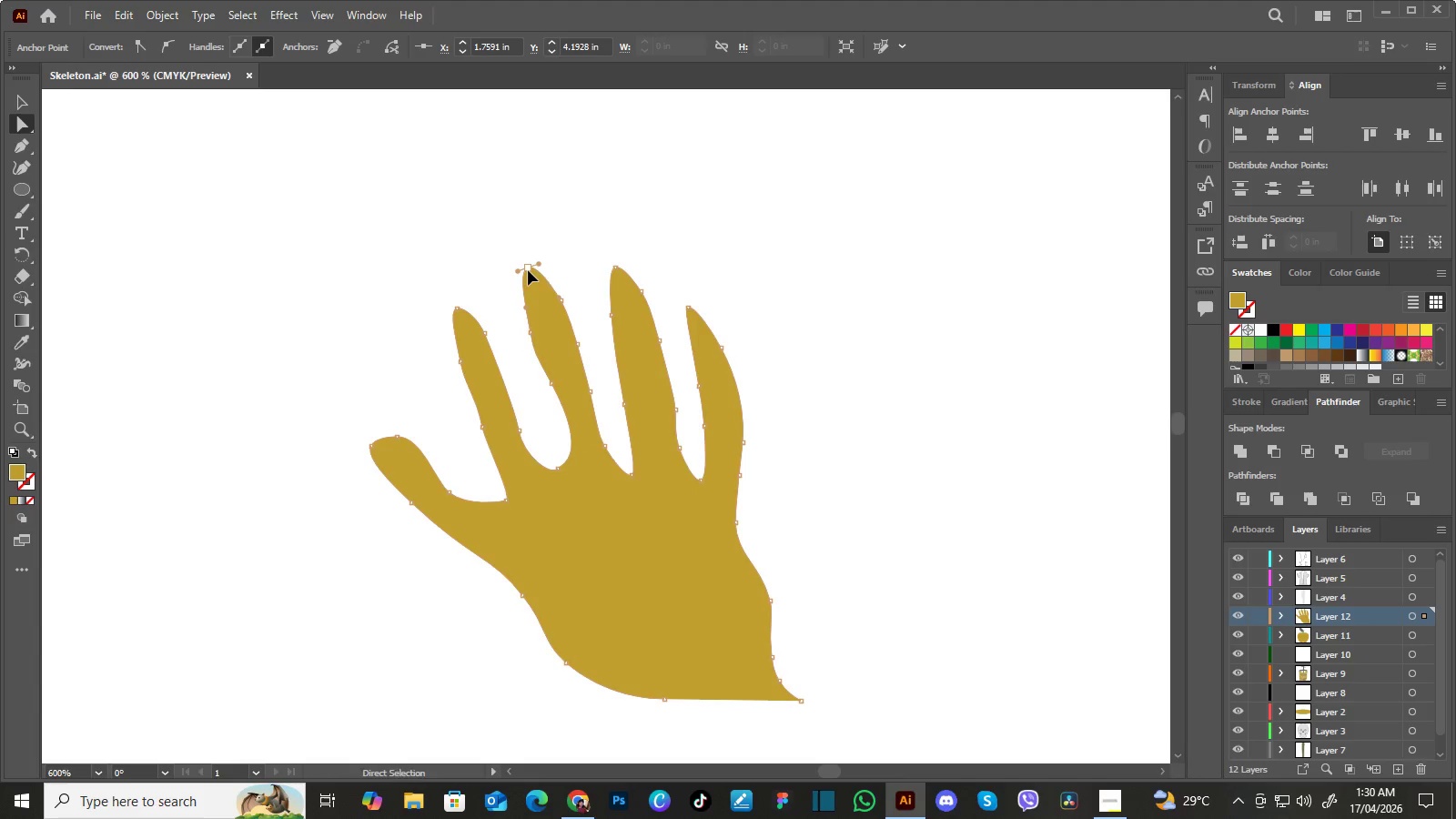 
left_click_drag(start_coordinate=[528, 270], to_coordinate=[531, 283])
 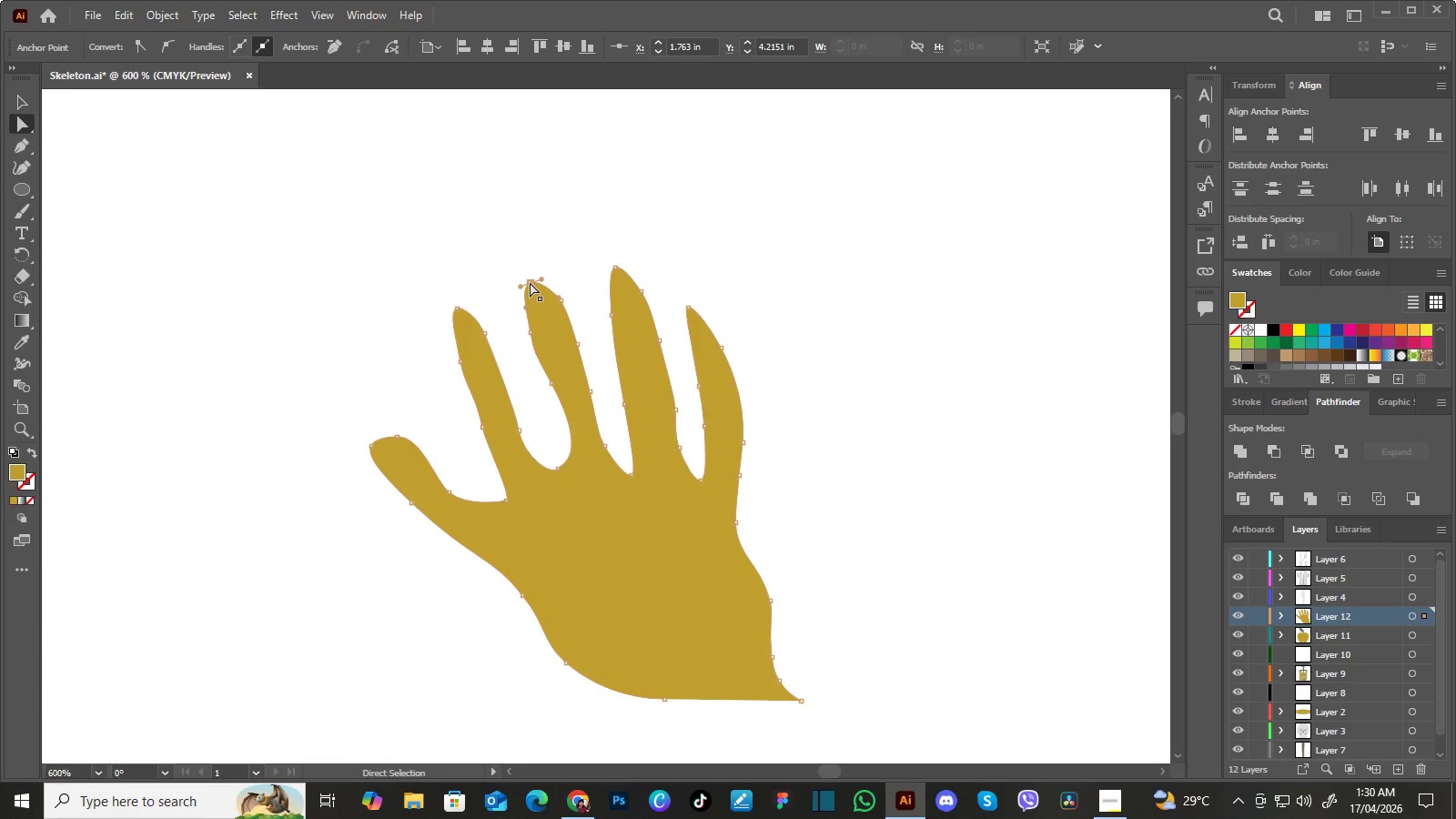 
left_click_drag(start_coordinate=[530, 282], to_coordinate=[530, 274])
 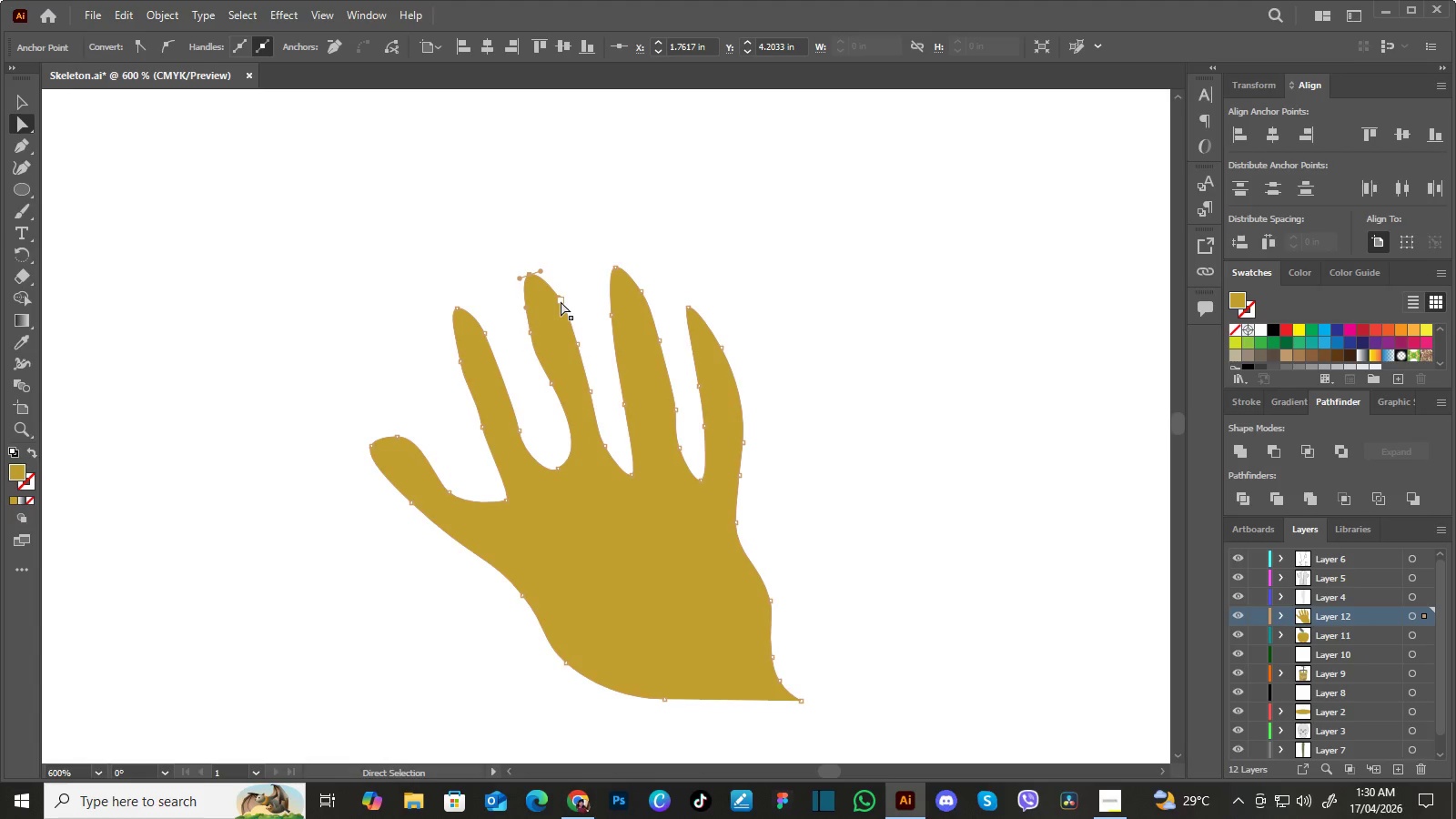 
left_click_drag(start_coordinate=[561, 301], to_coordinate=[555, 310])
 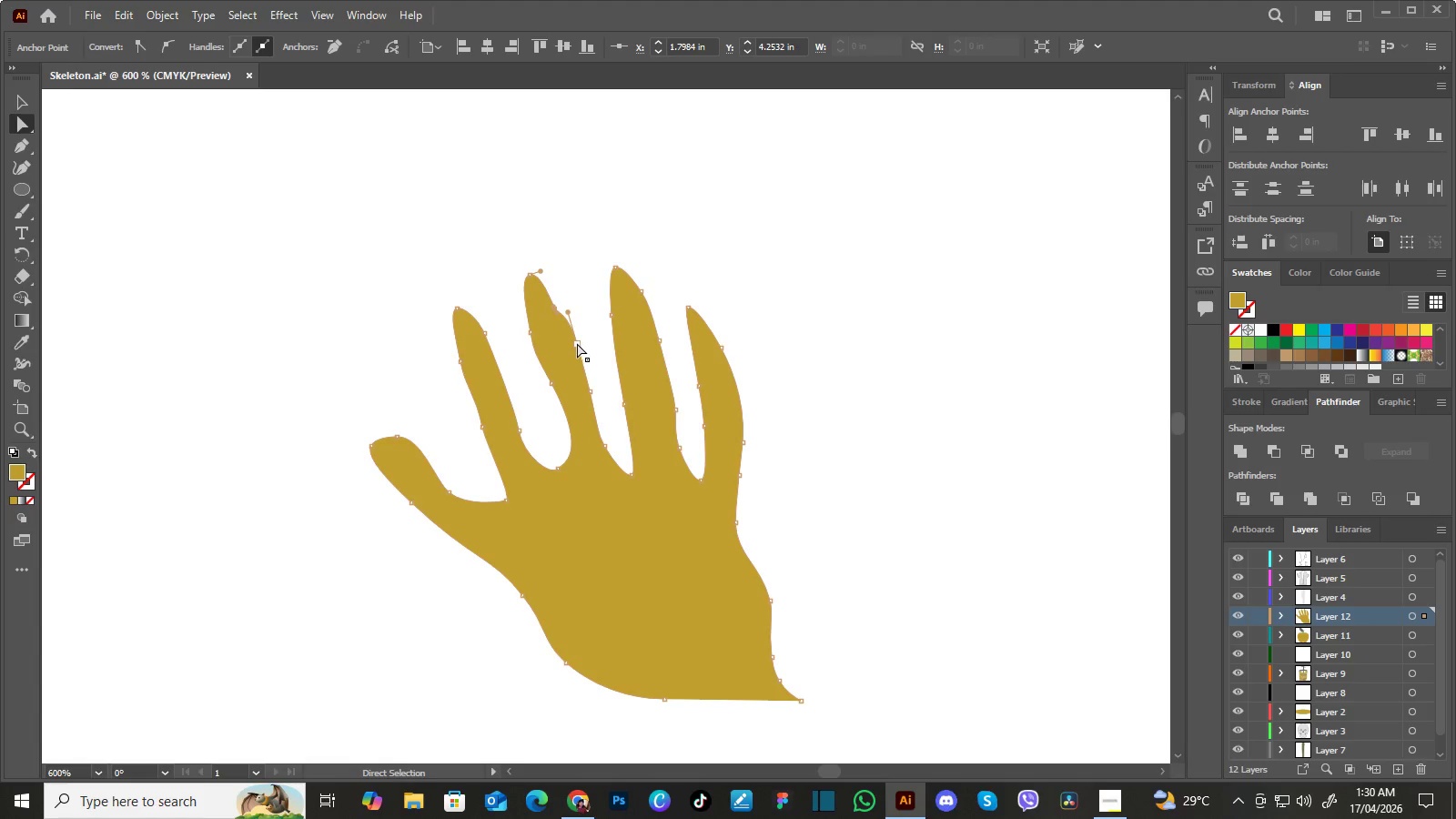 
left_click_drag(start_coordinate=[577, 343], to_coordinate=[575, 356])
 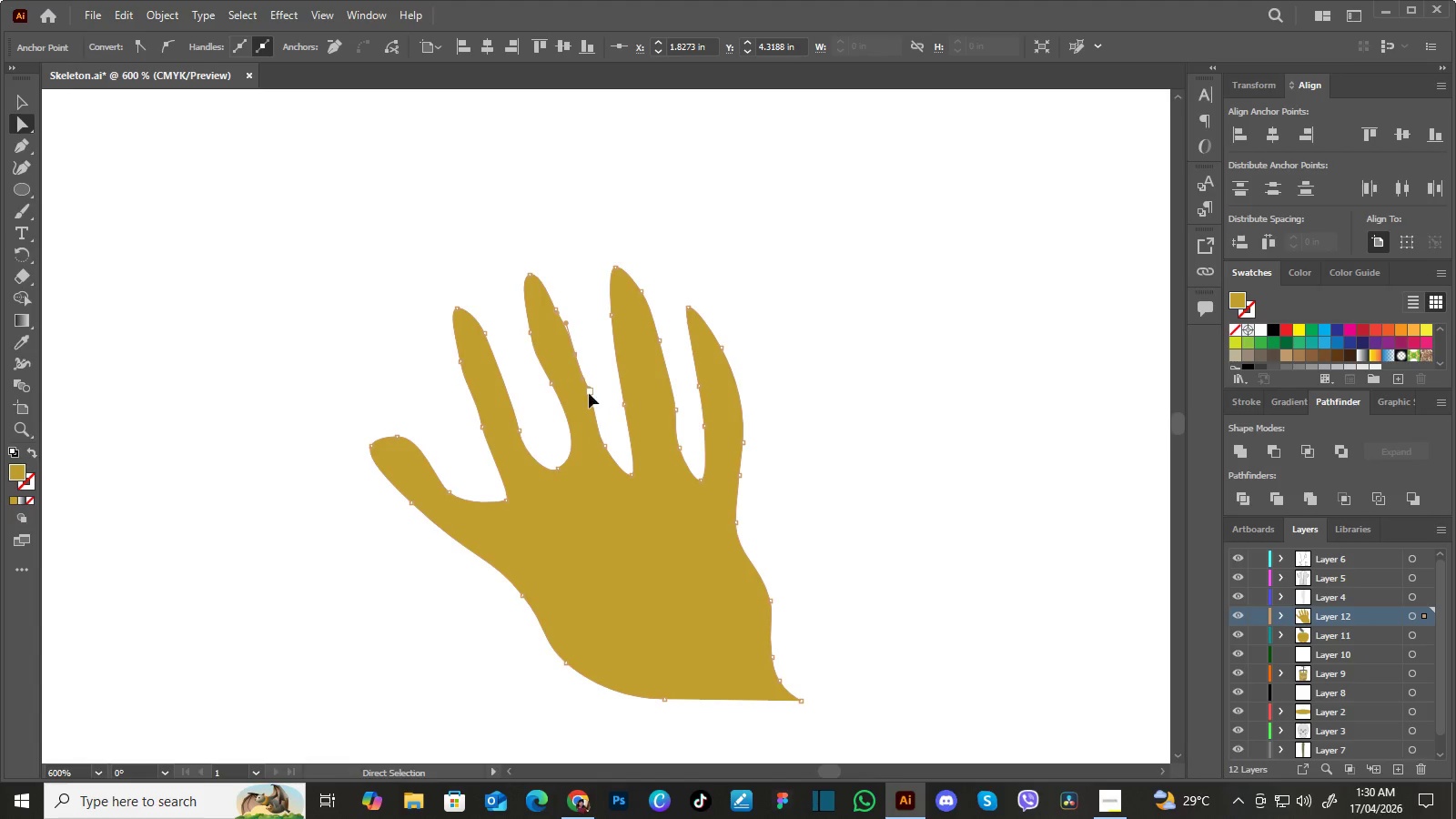 
left_click_drag(start_coordinate=[589, 393], to_coordinate=[588, 398])
 